 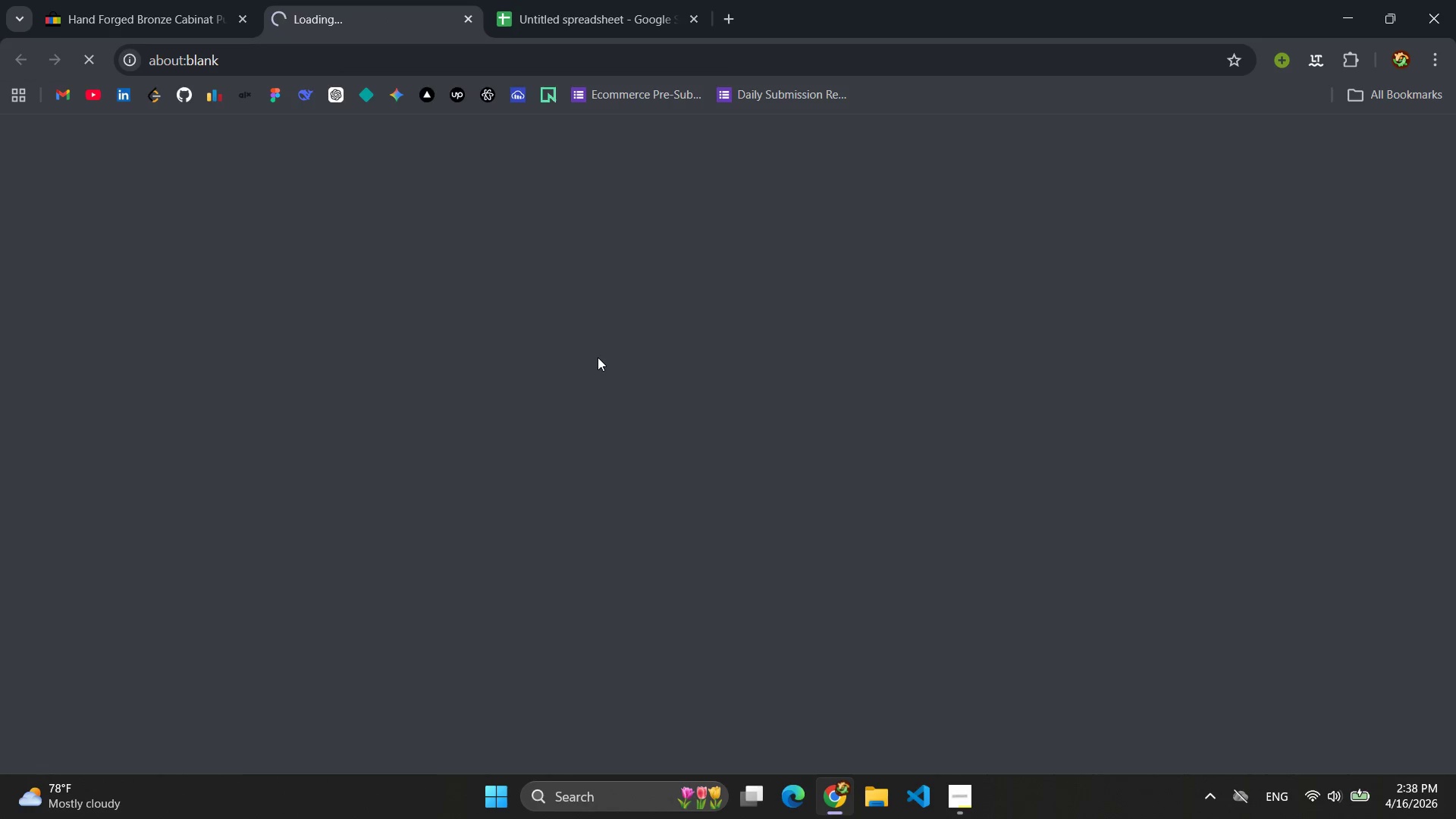 
scroll: coordinate [592, 370], scroll_direction: down, amount: 1.0
 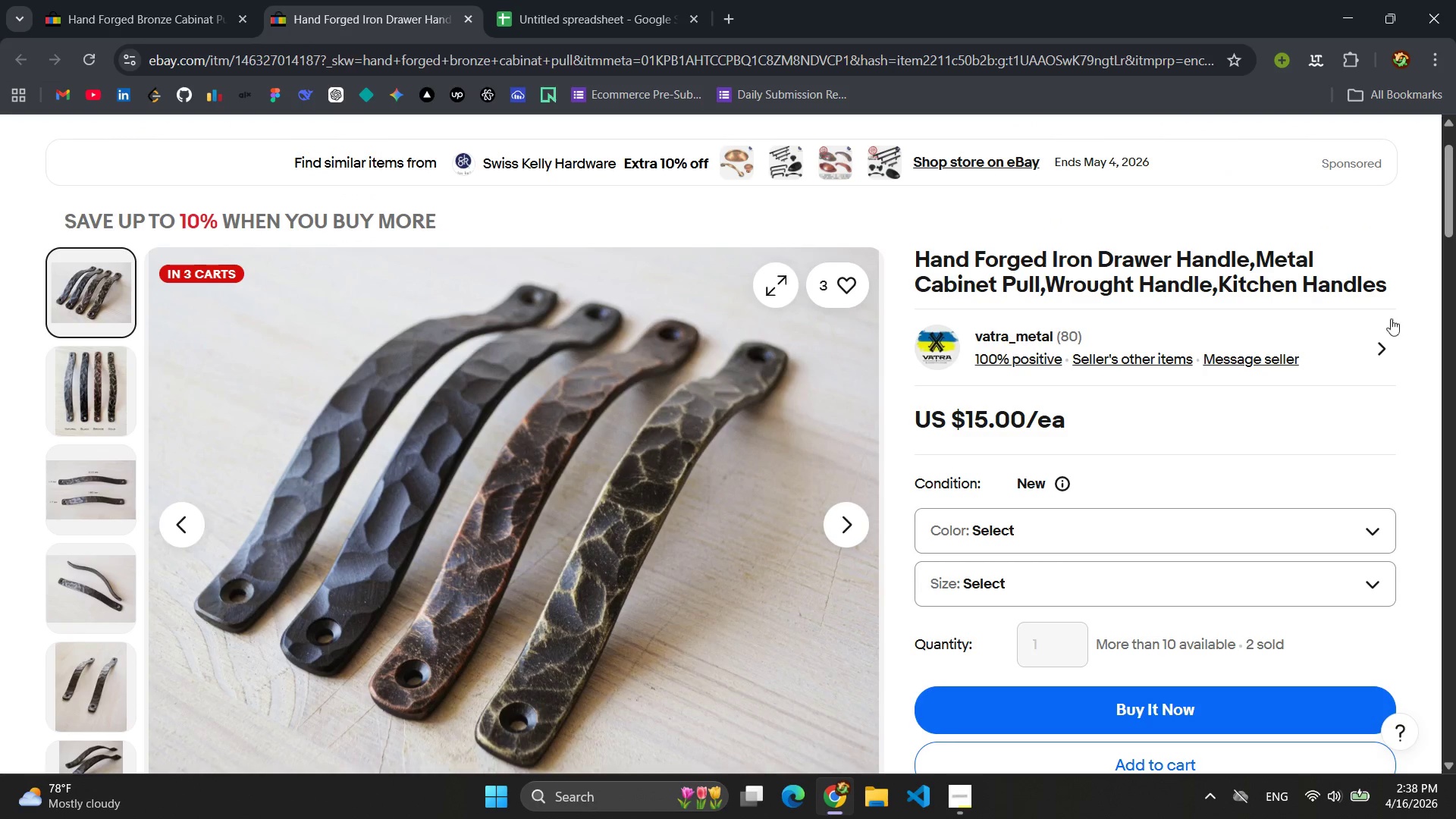 
left_click_drag(start_coordinate=[1392, 289], to_coordinate=[912, 262])
 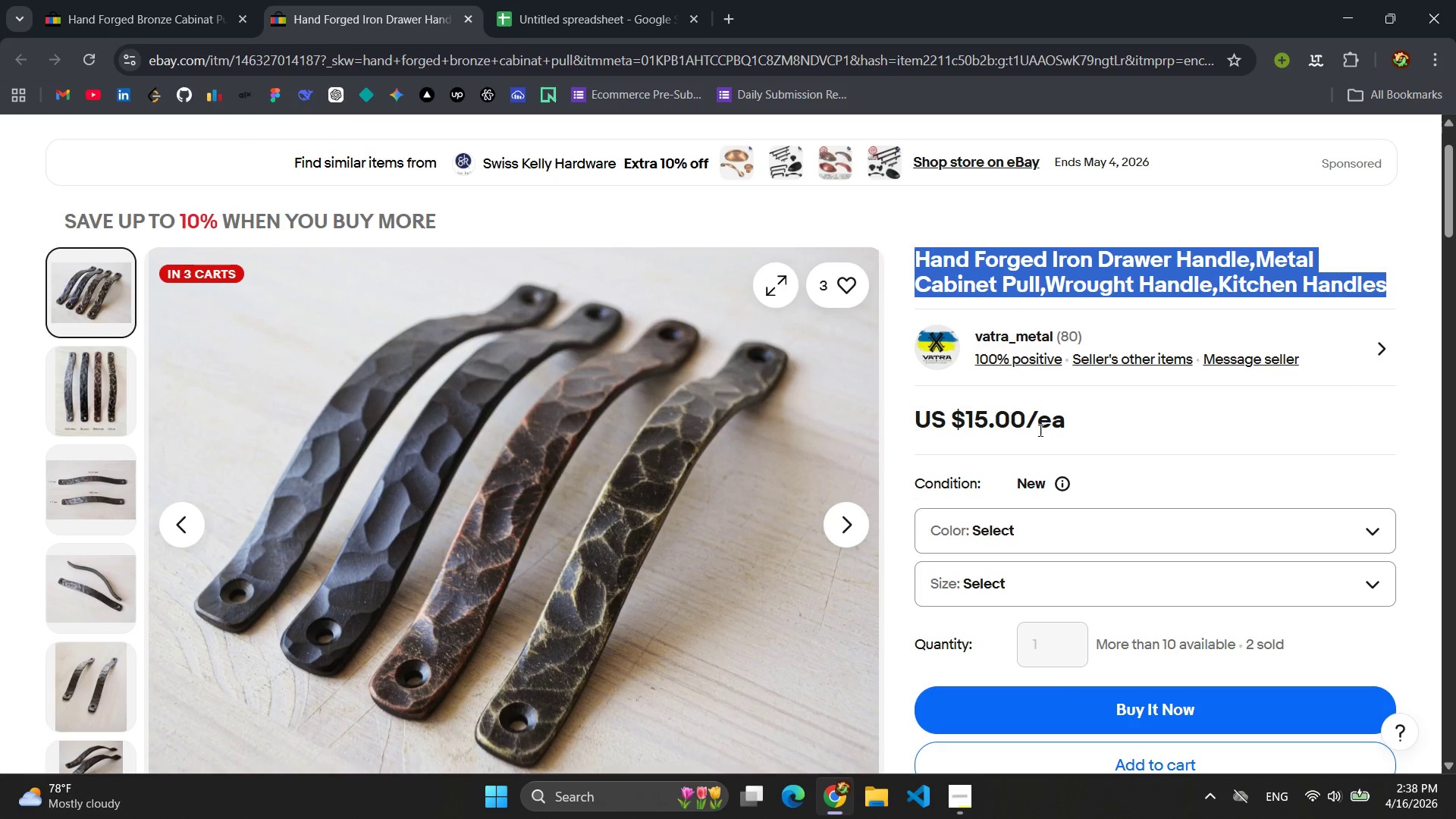 
left_click_drag(start_coordinate=[1024, 417], to_coordinate=[909, 418])
 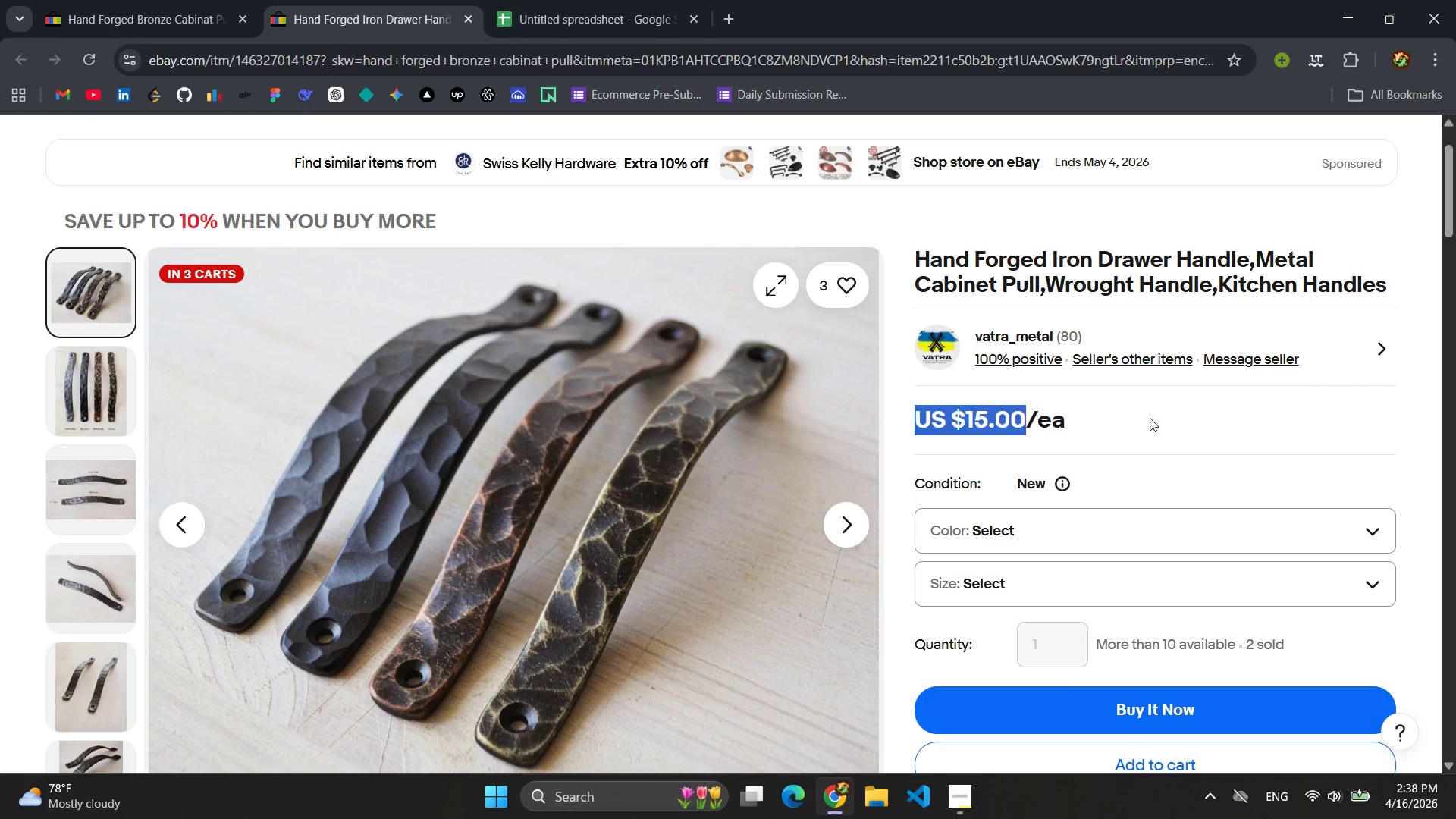 
left_click([1158, 417])
 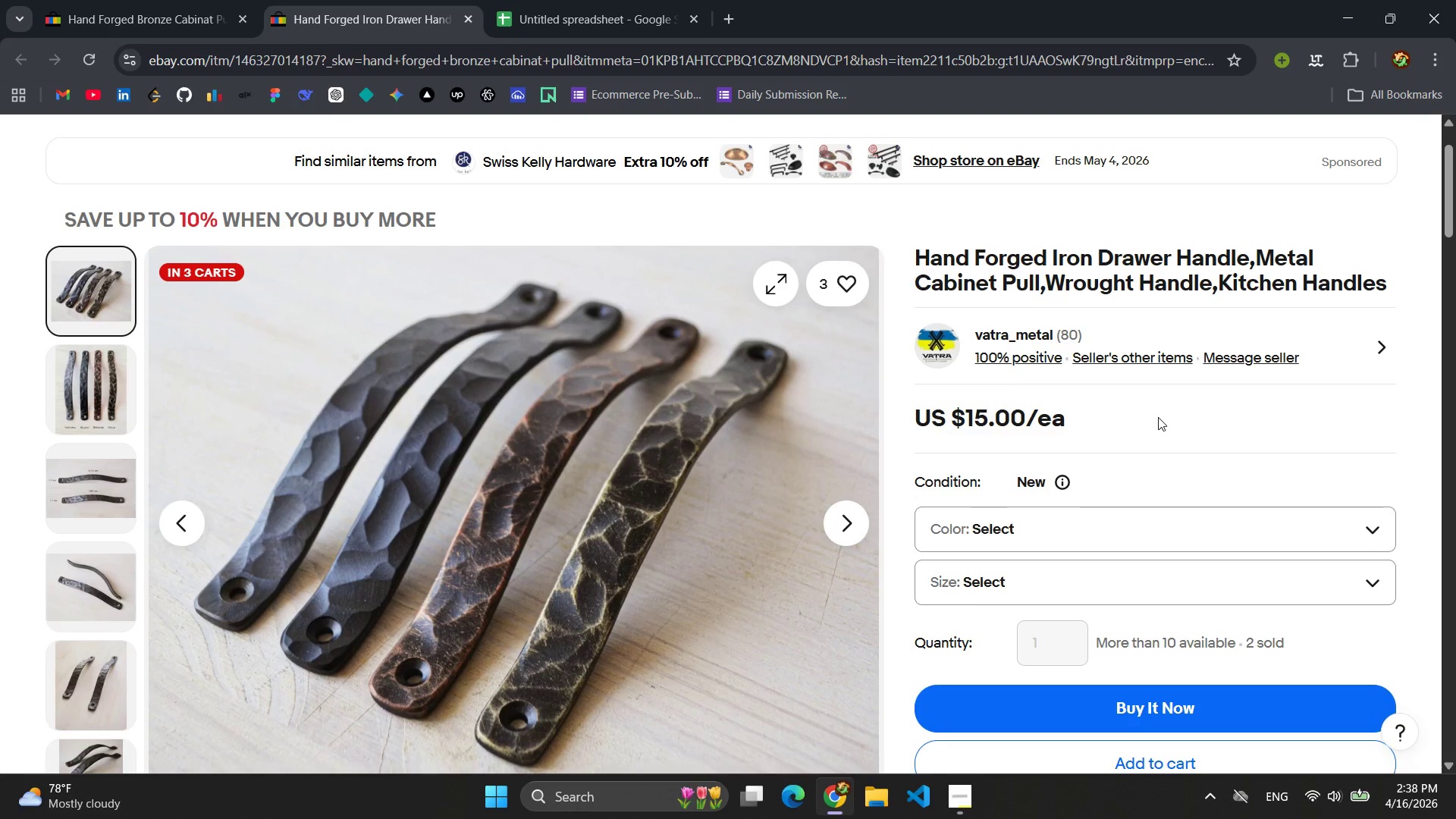 
scroll: coordinate [1158, 417], scroll_direction: down, amount: 2.0
 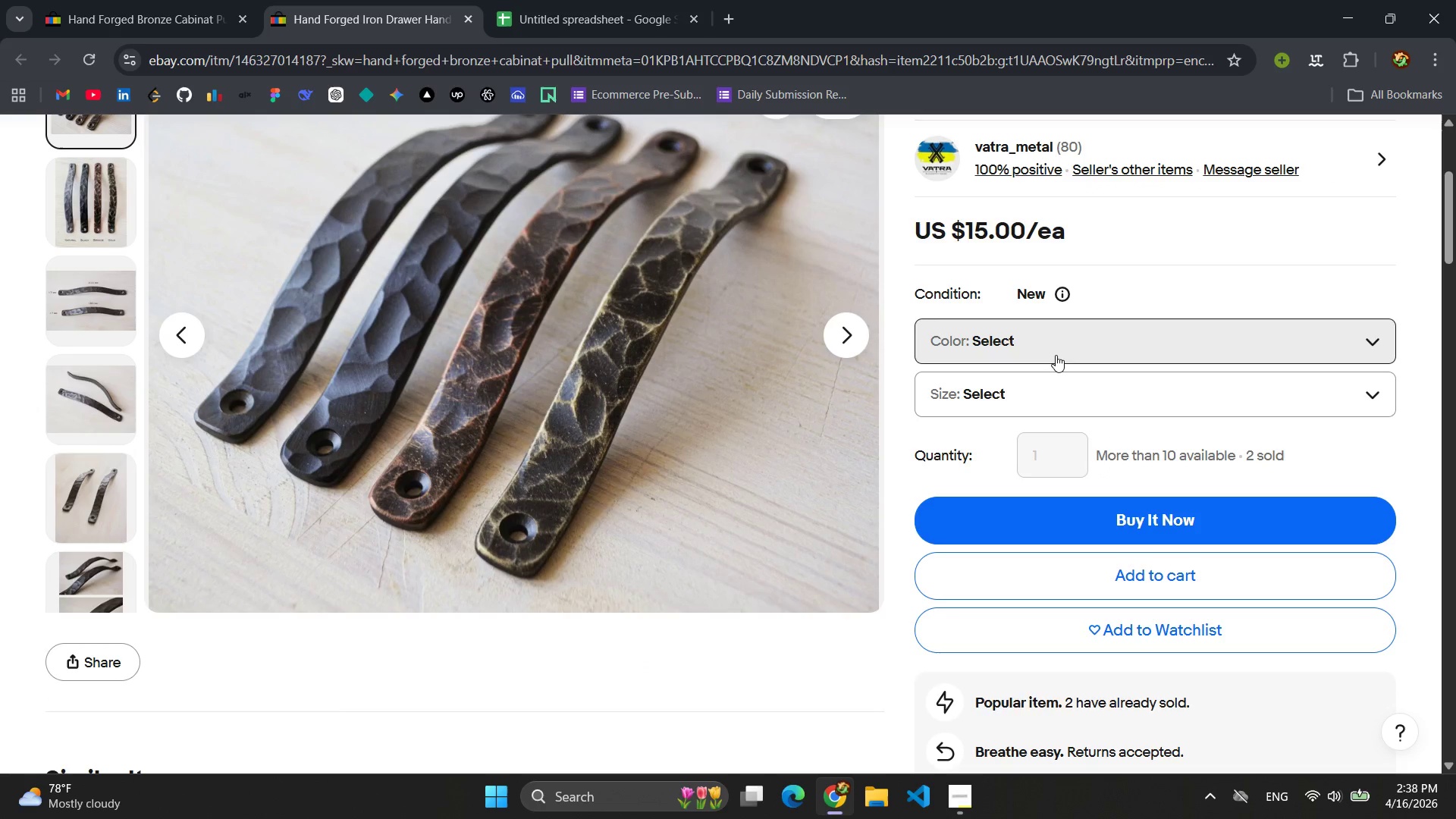 
left_click([1056, 355])
 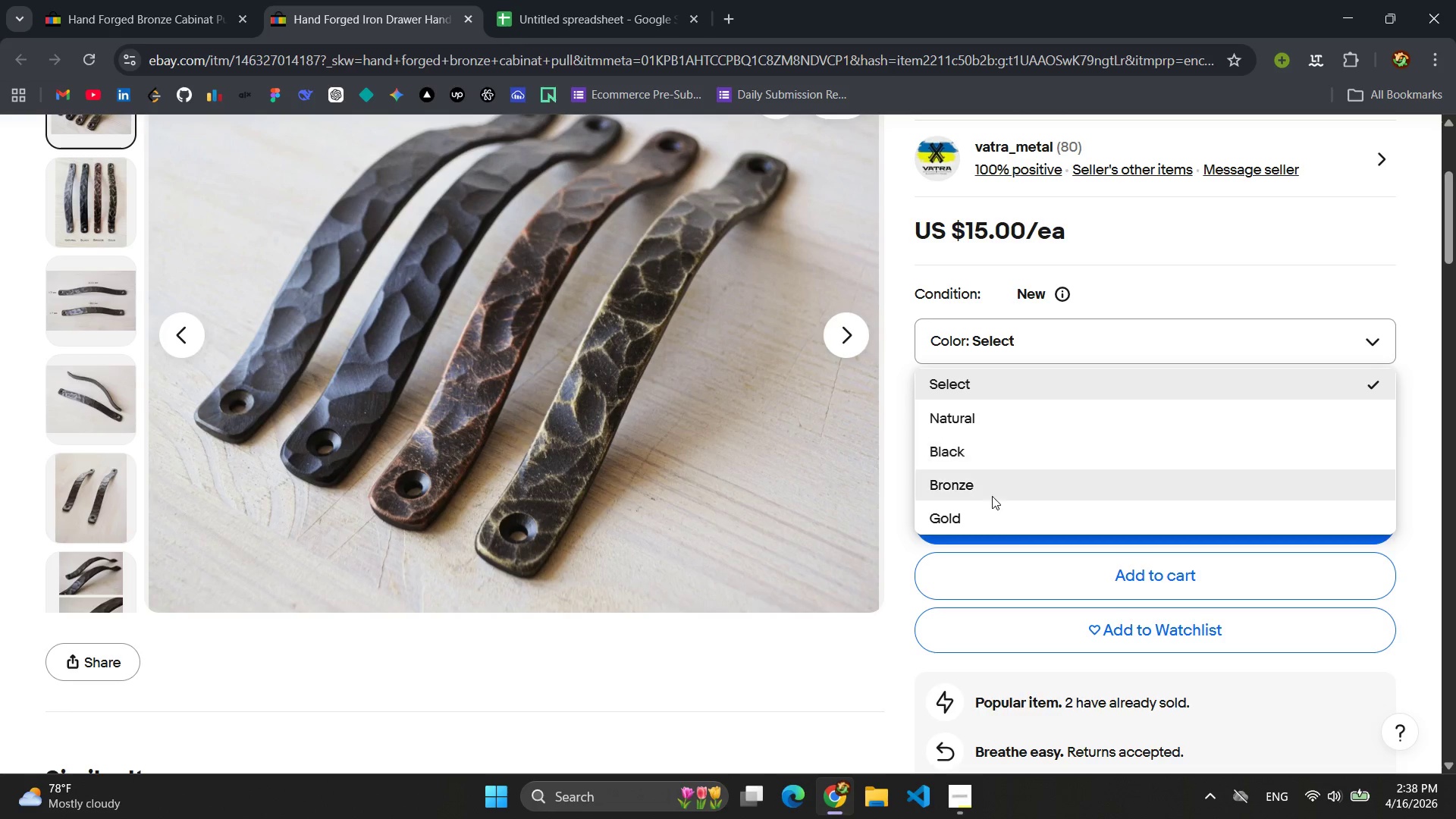 
left_click([989, 448])
 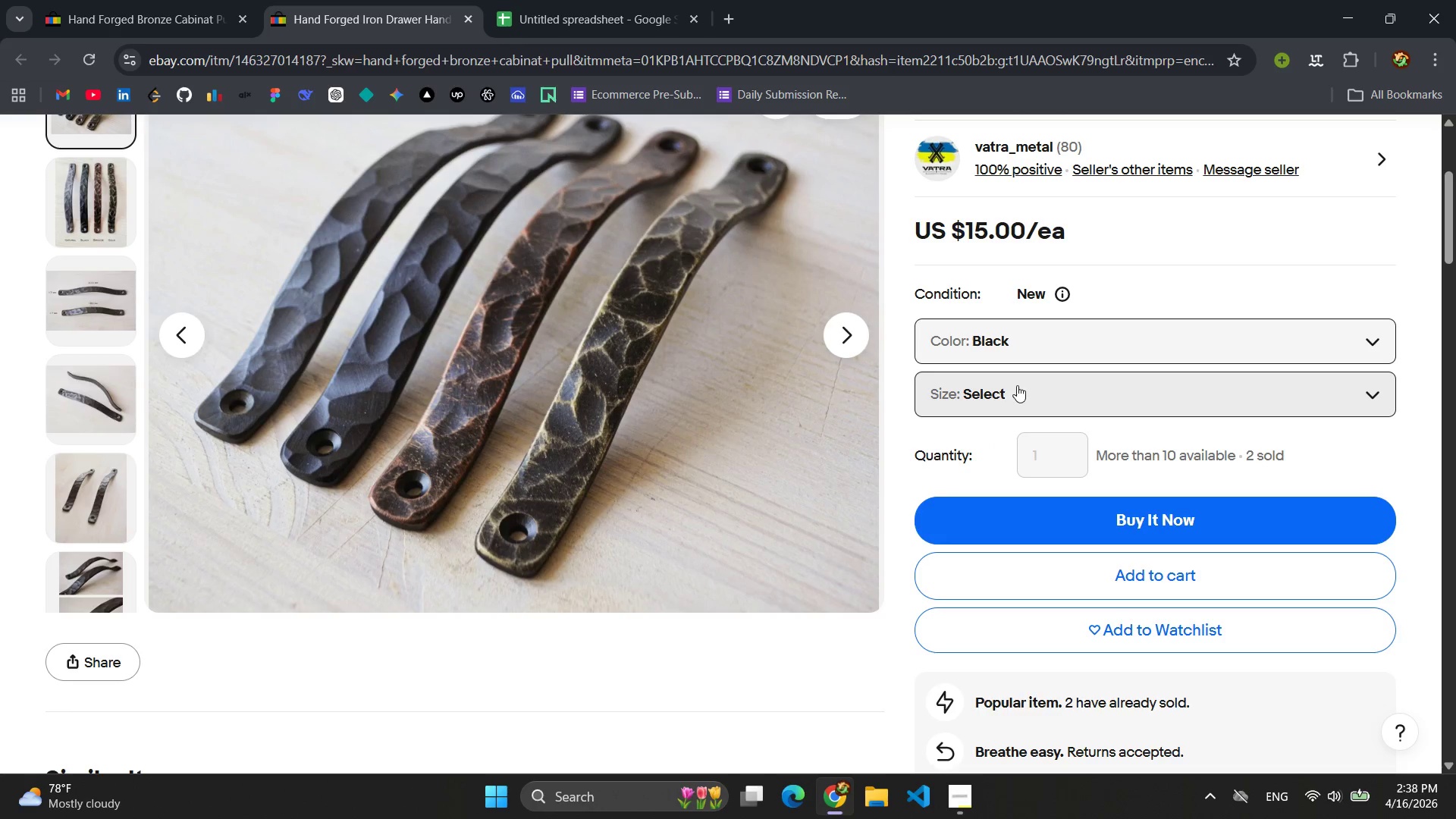 
left_click([1018, 393])
 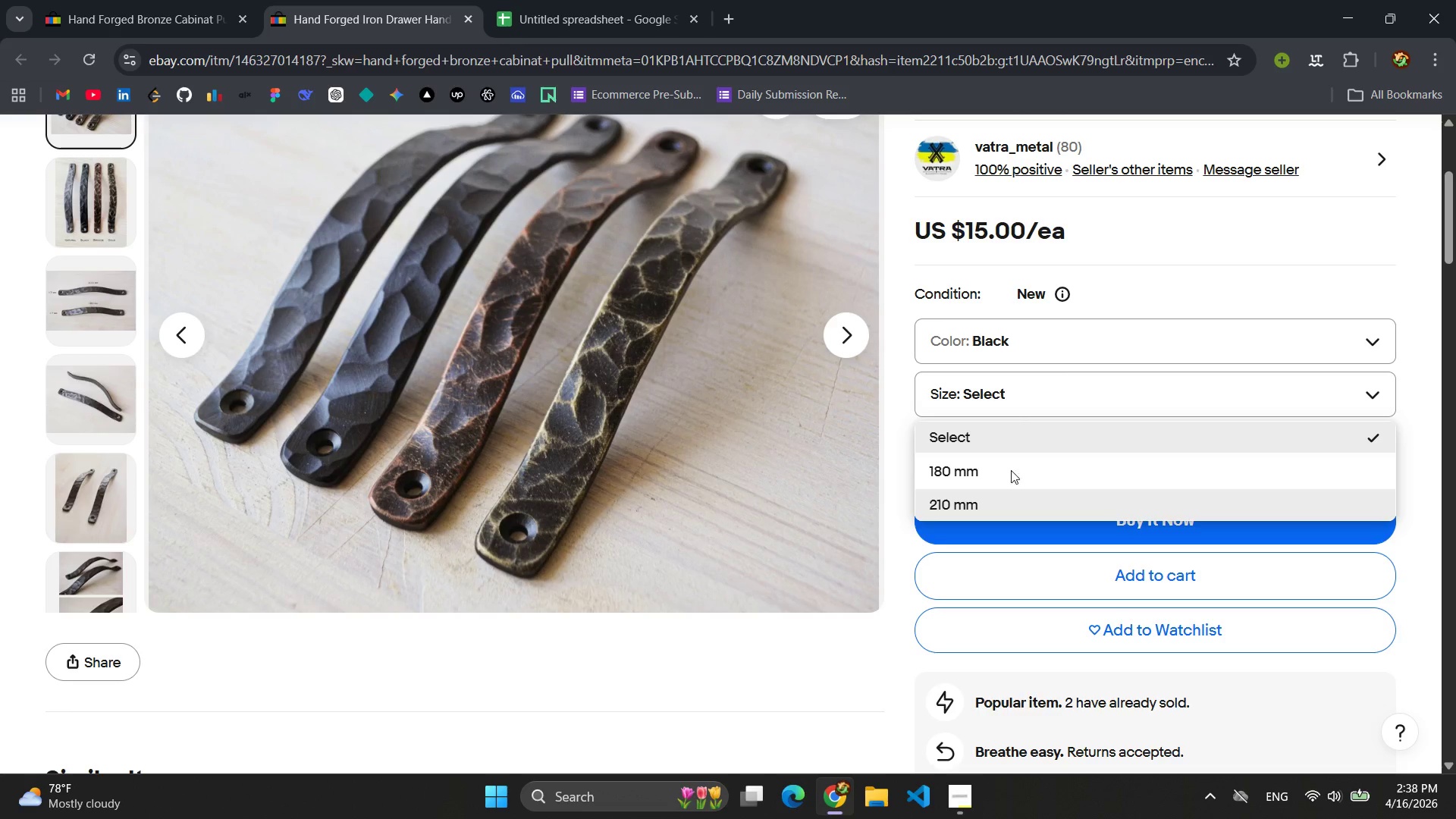 
left_click([1046, 398])
 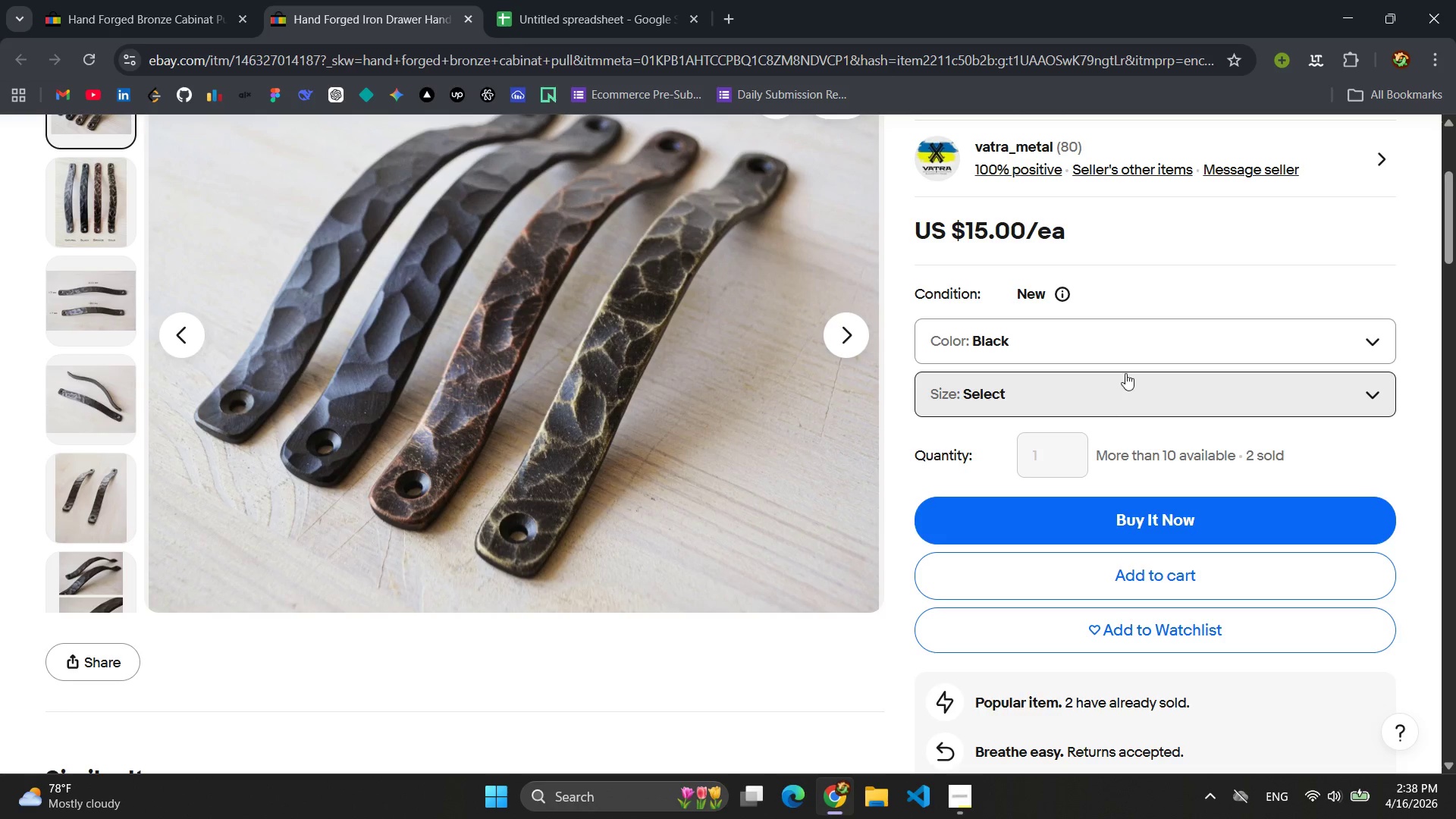 
scroll: coordinate [552, 410], scroll_direction: down, amount: 18.0
 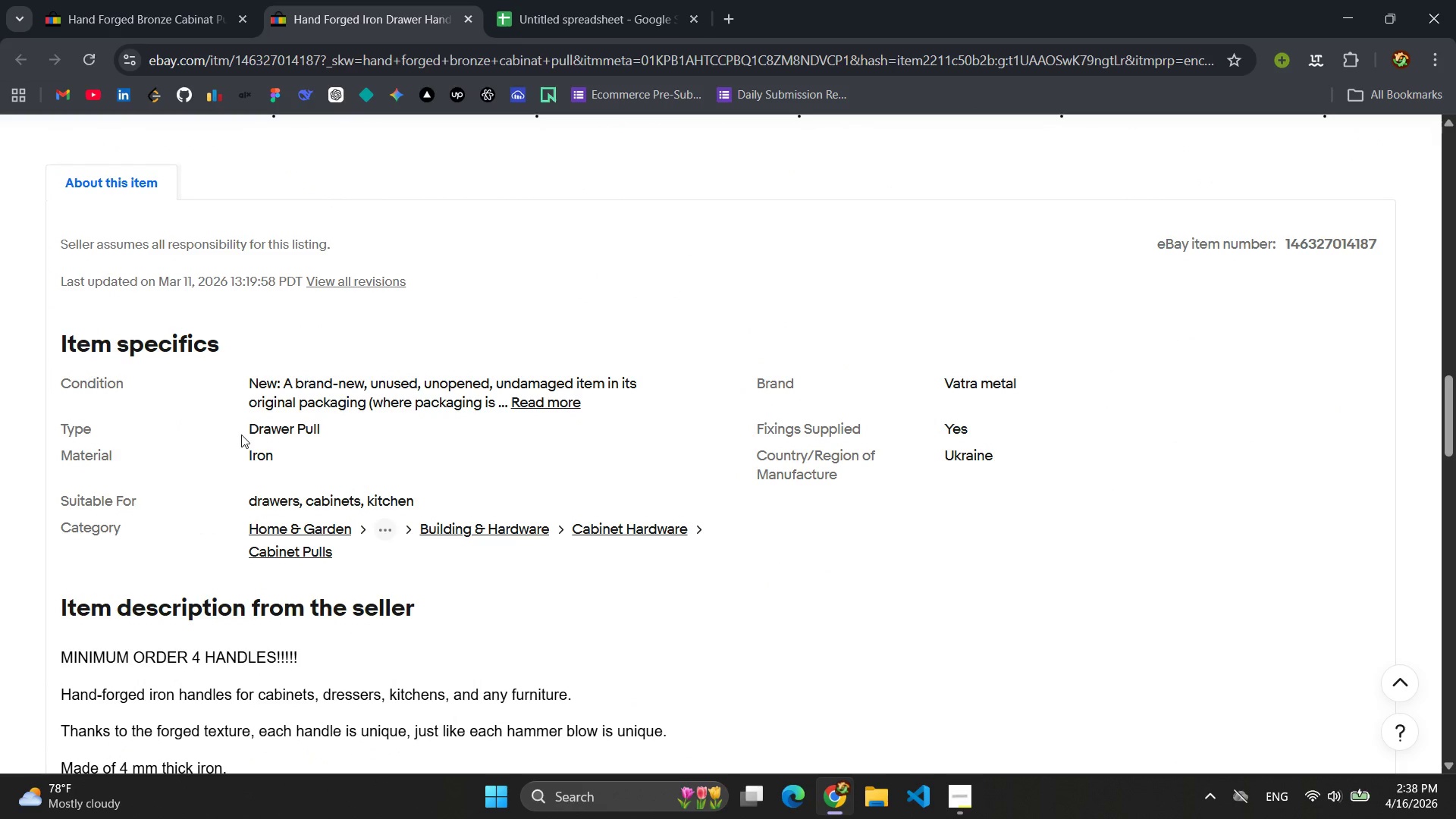 
left_click_drag(start_coordinate=[347, 431], to_coordinate=[221, 431])
 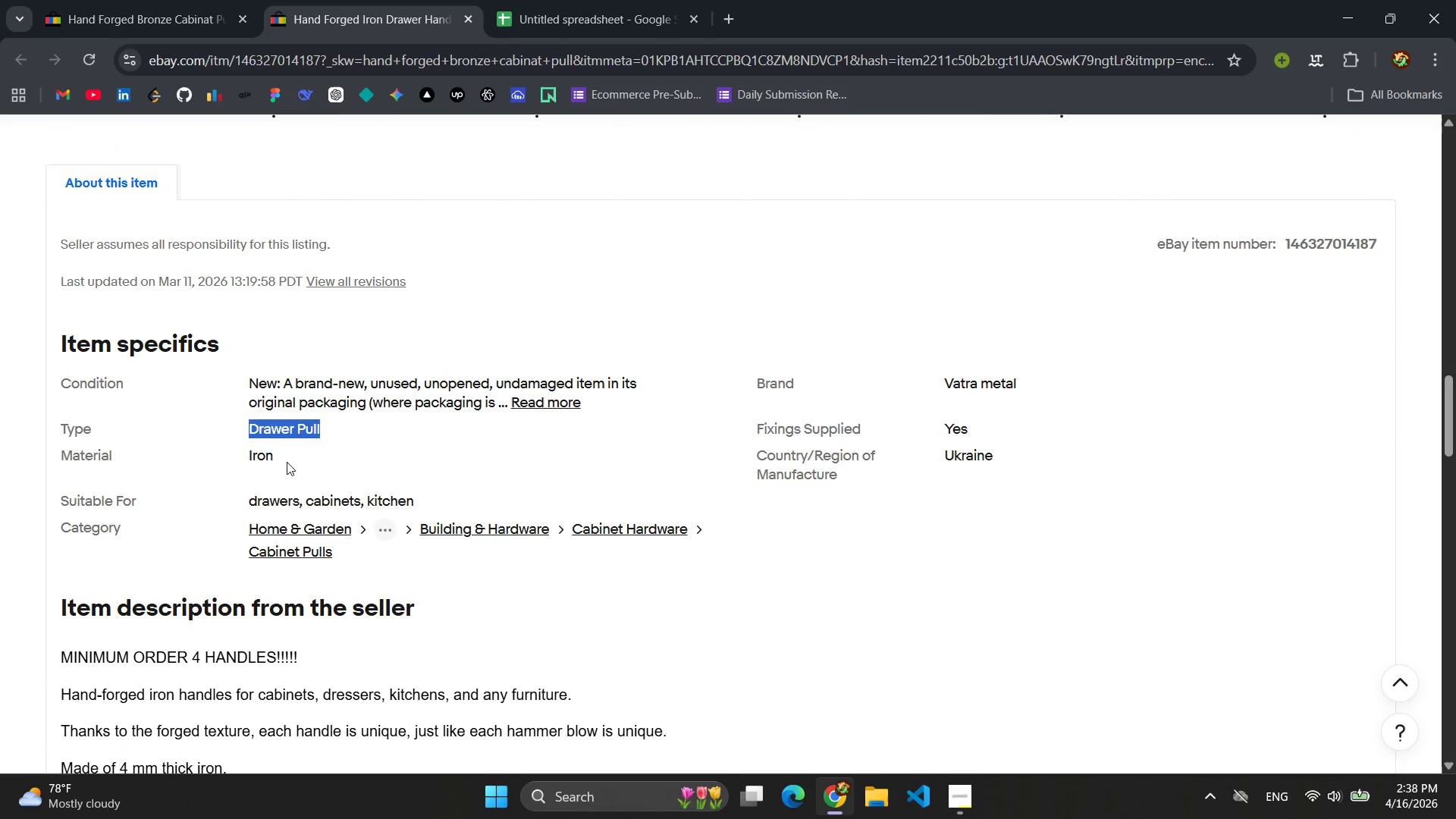 
left_click_drag(start_coordinate=[285, 458], to_coordinate=[217, 459])
 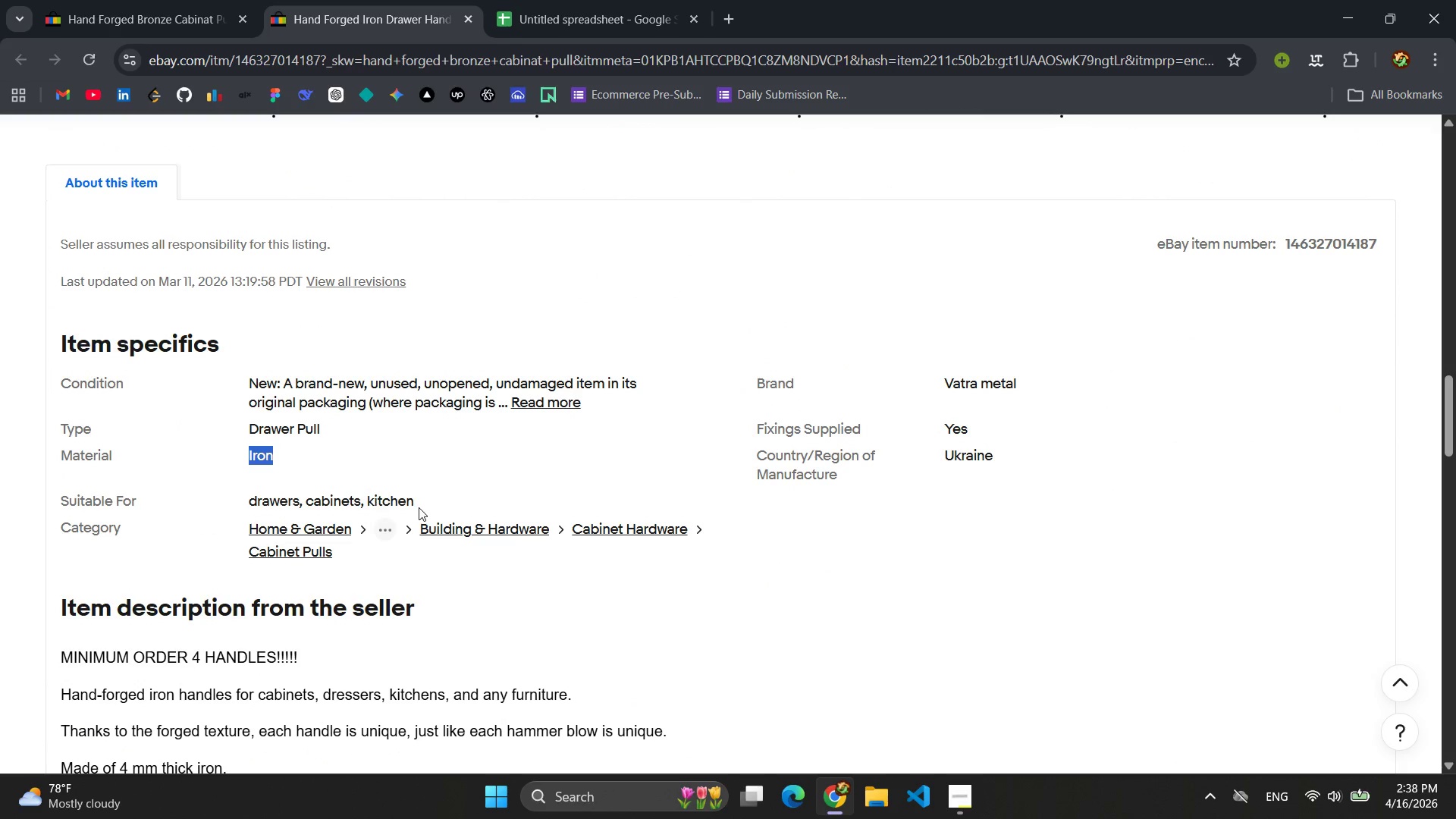 
left_click_drag(start_coordinate=[430, 505], to_coordinate=[237, 506])
 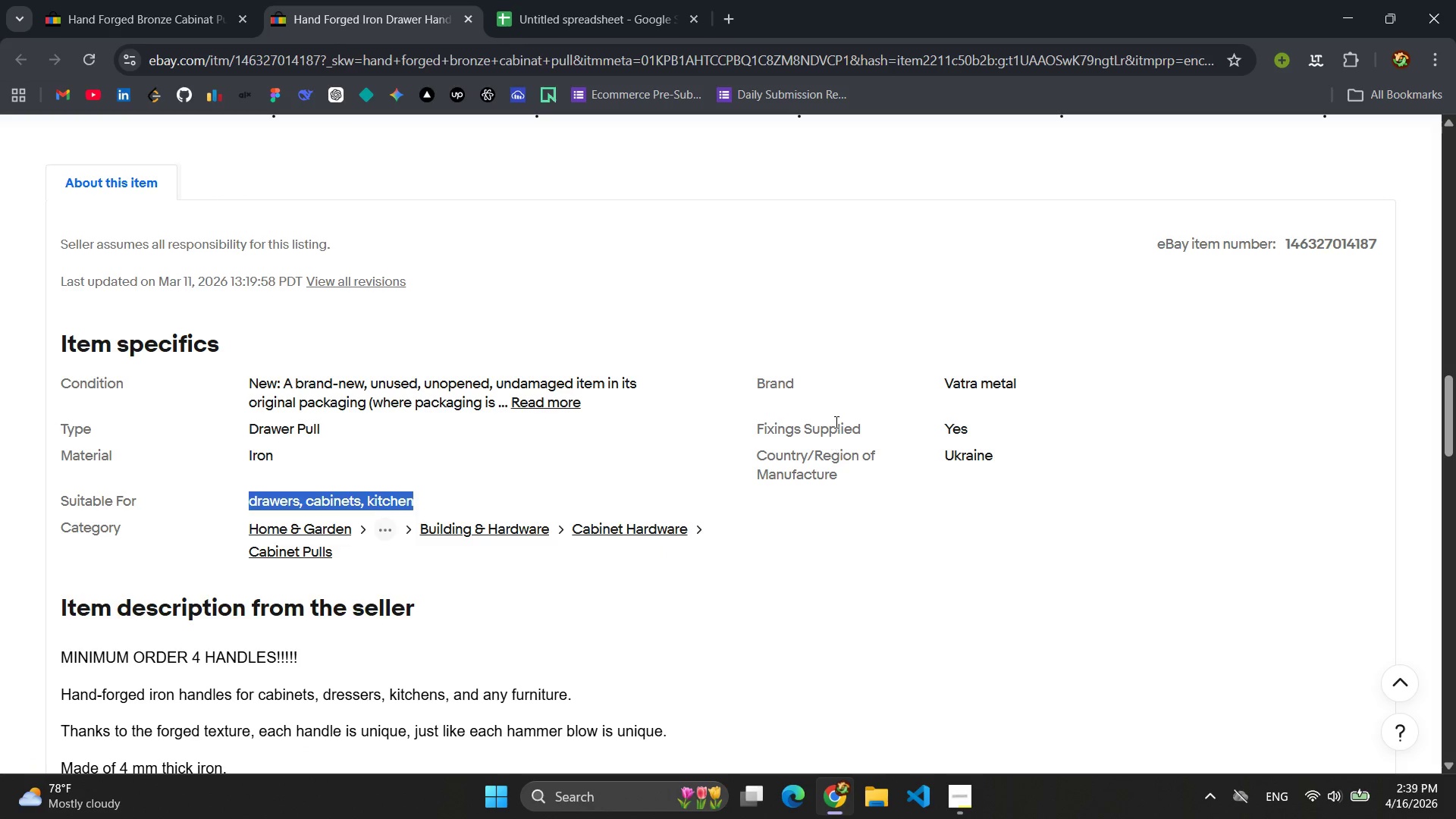 
left_click_drag(start_coordinate=[1031, 387], to_coordinate=[928, 386])
 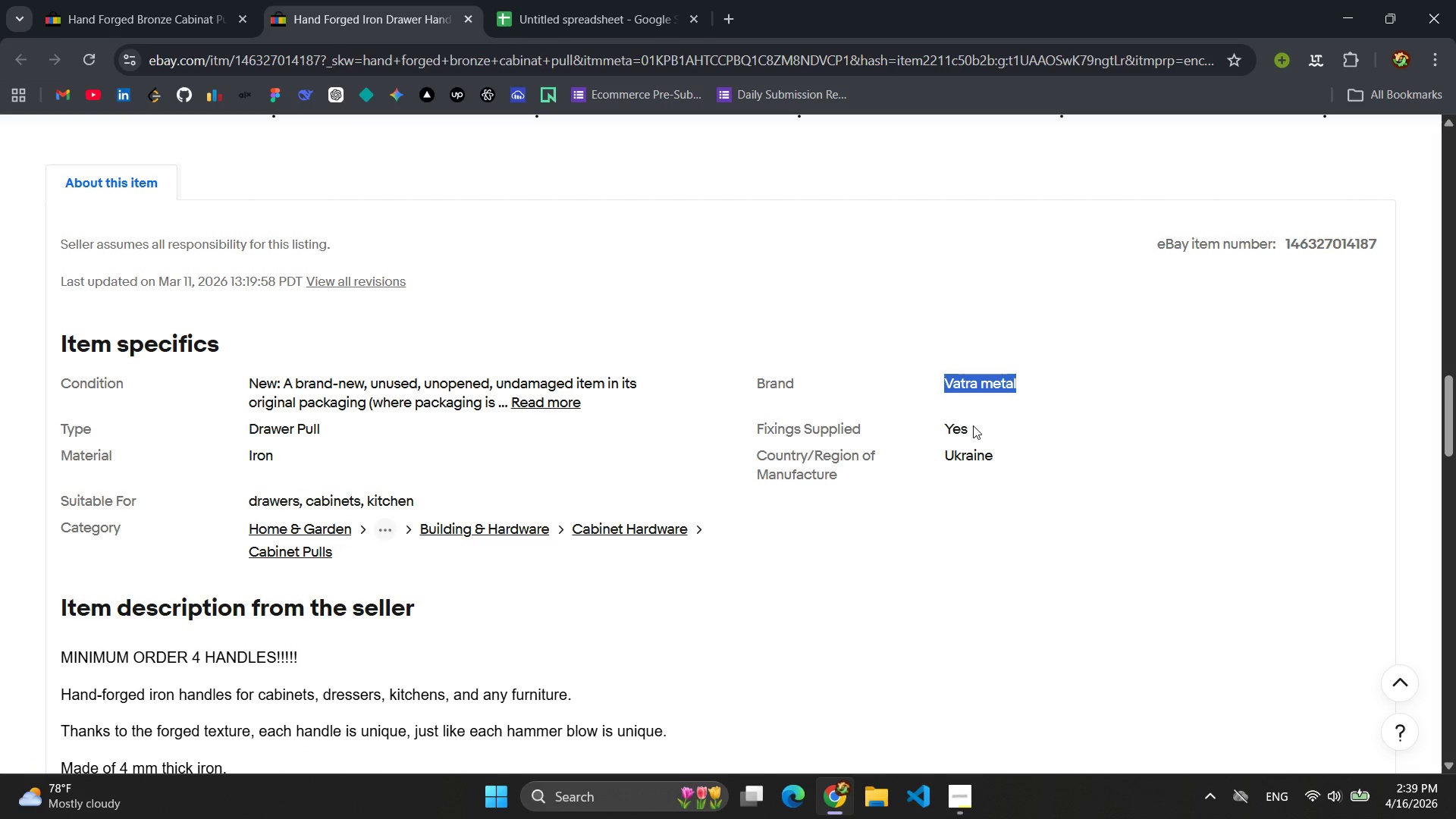 
left_click_drag(start_coordinate=[973, 426], to_coordinate=[941, 426])
 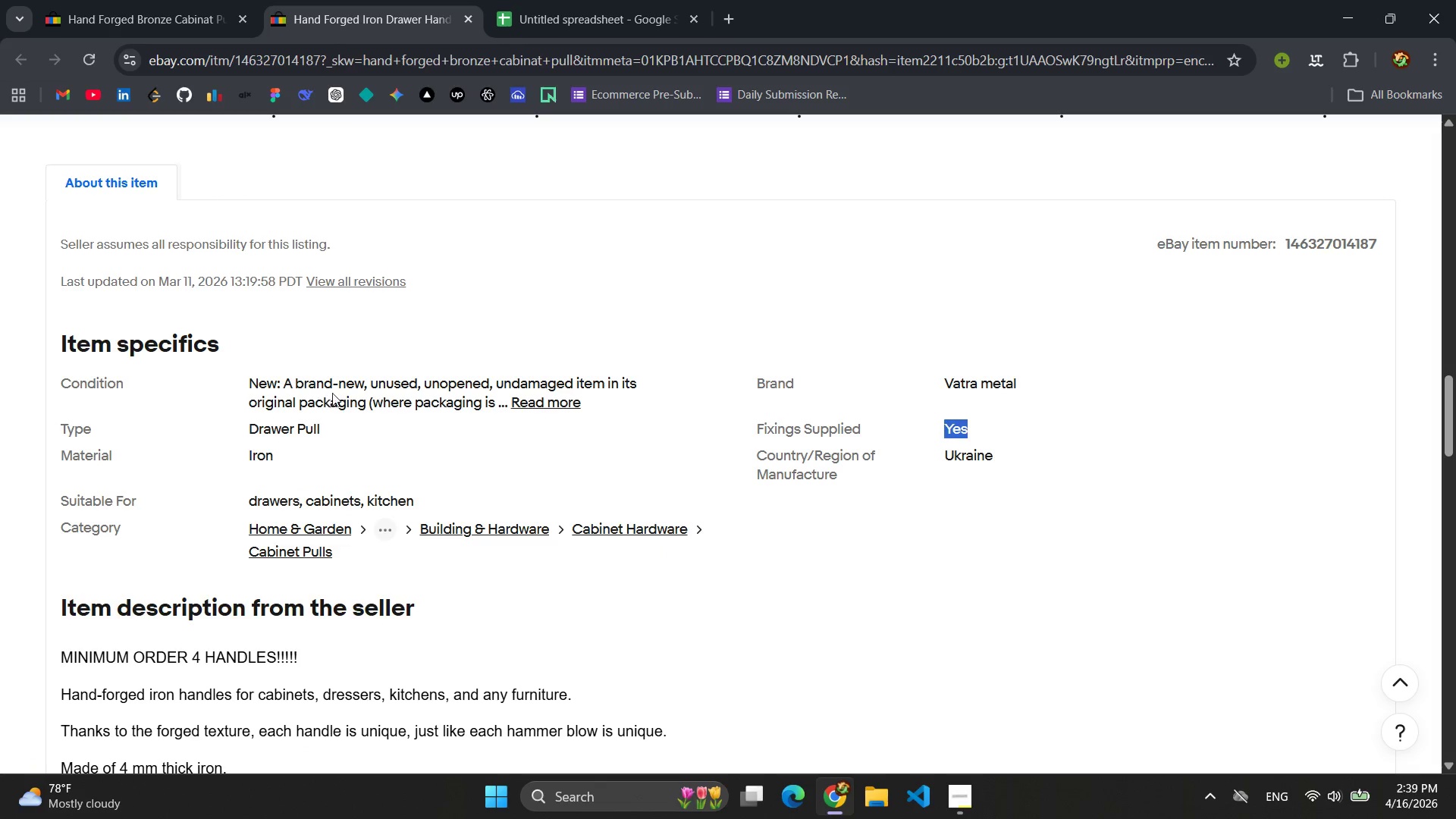 
left_click([610, 403])
 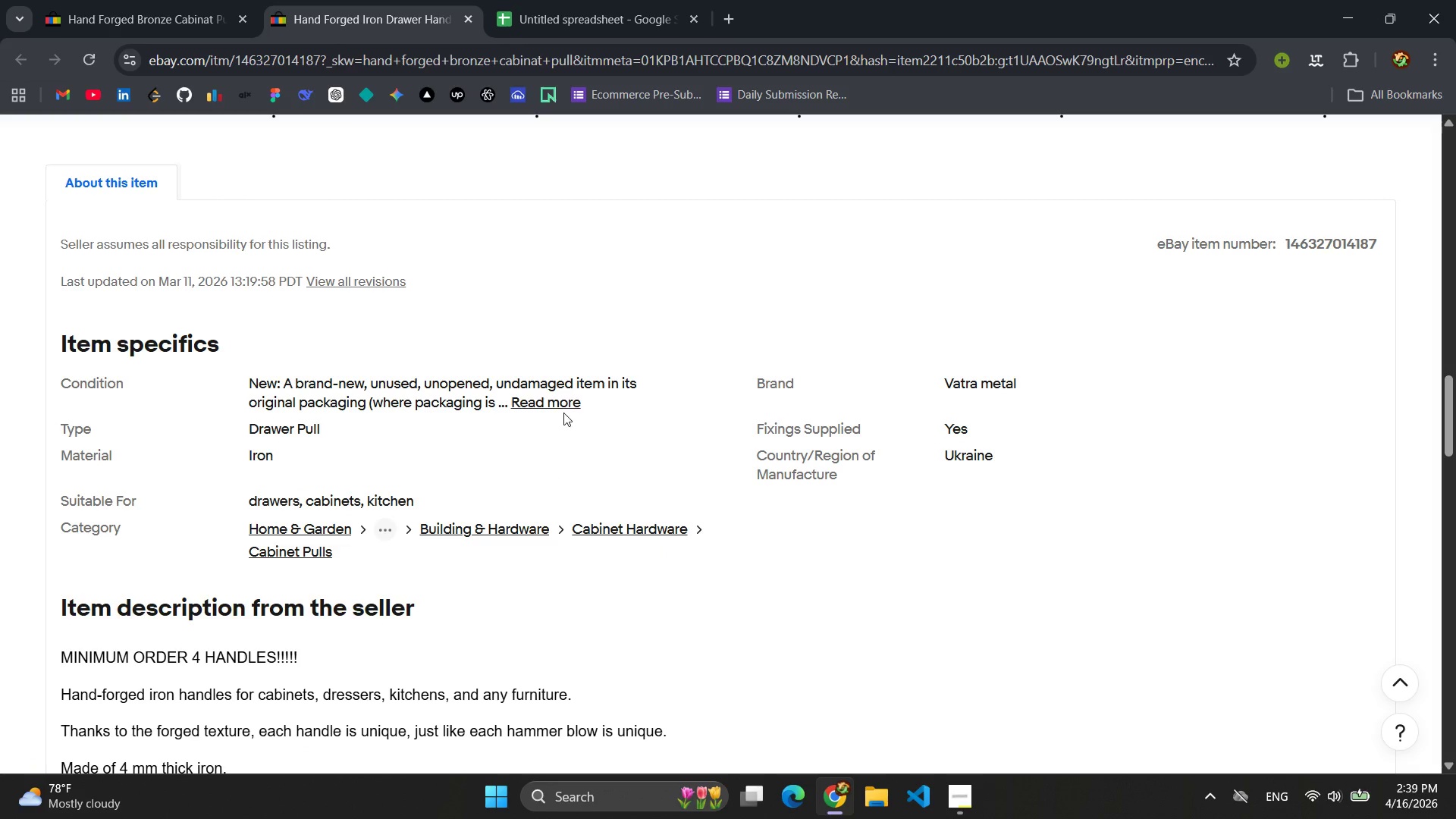 
left_click([566, 400])
 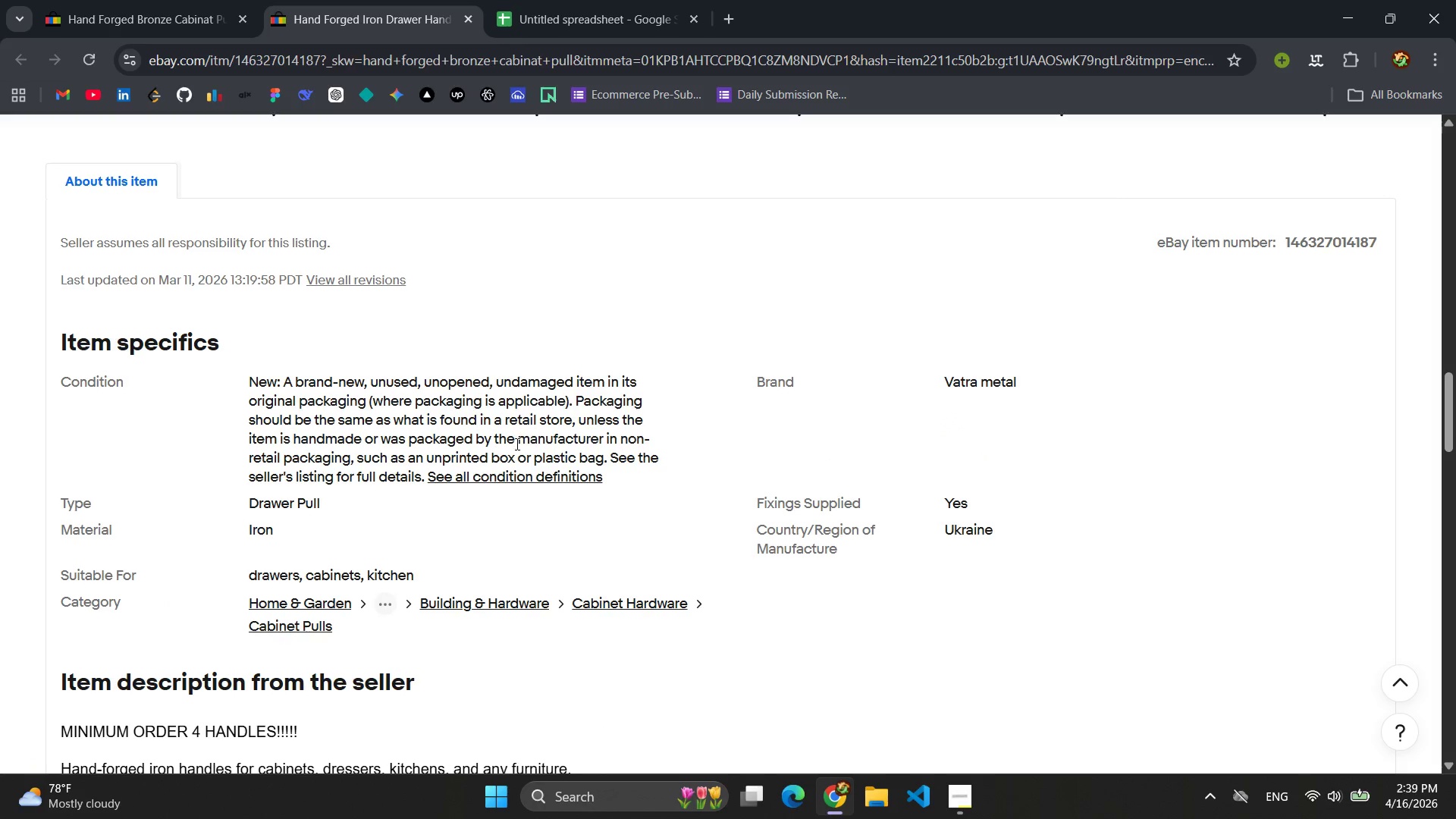 
scroll: coordinate [516, 444], scroll_direction: down, amount: 1.0
 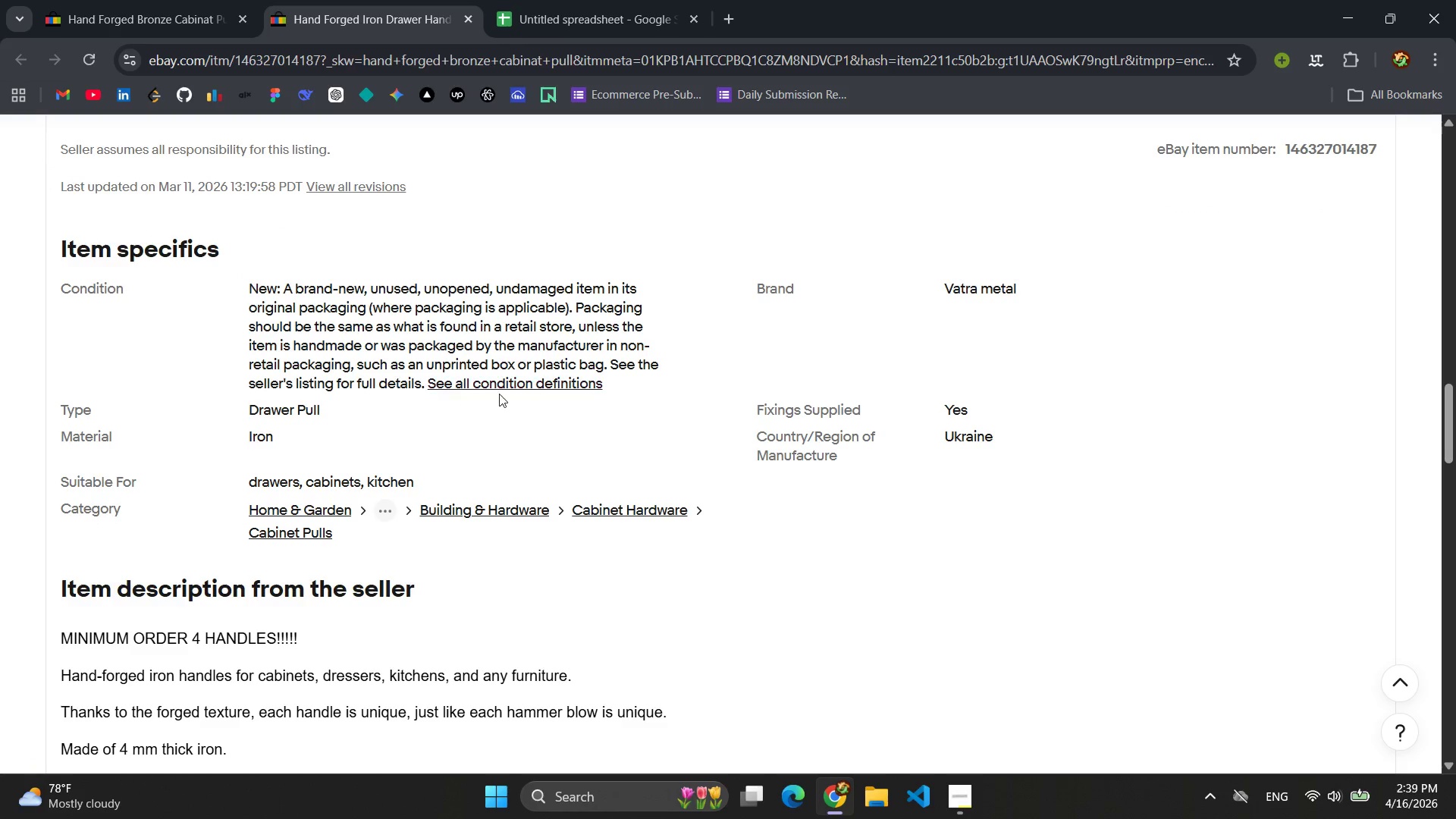 
left_click([500, 394])
 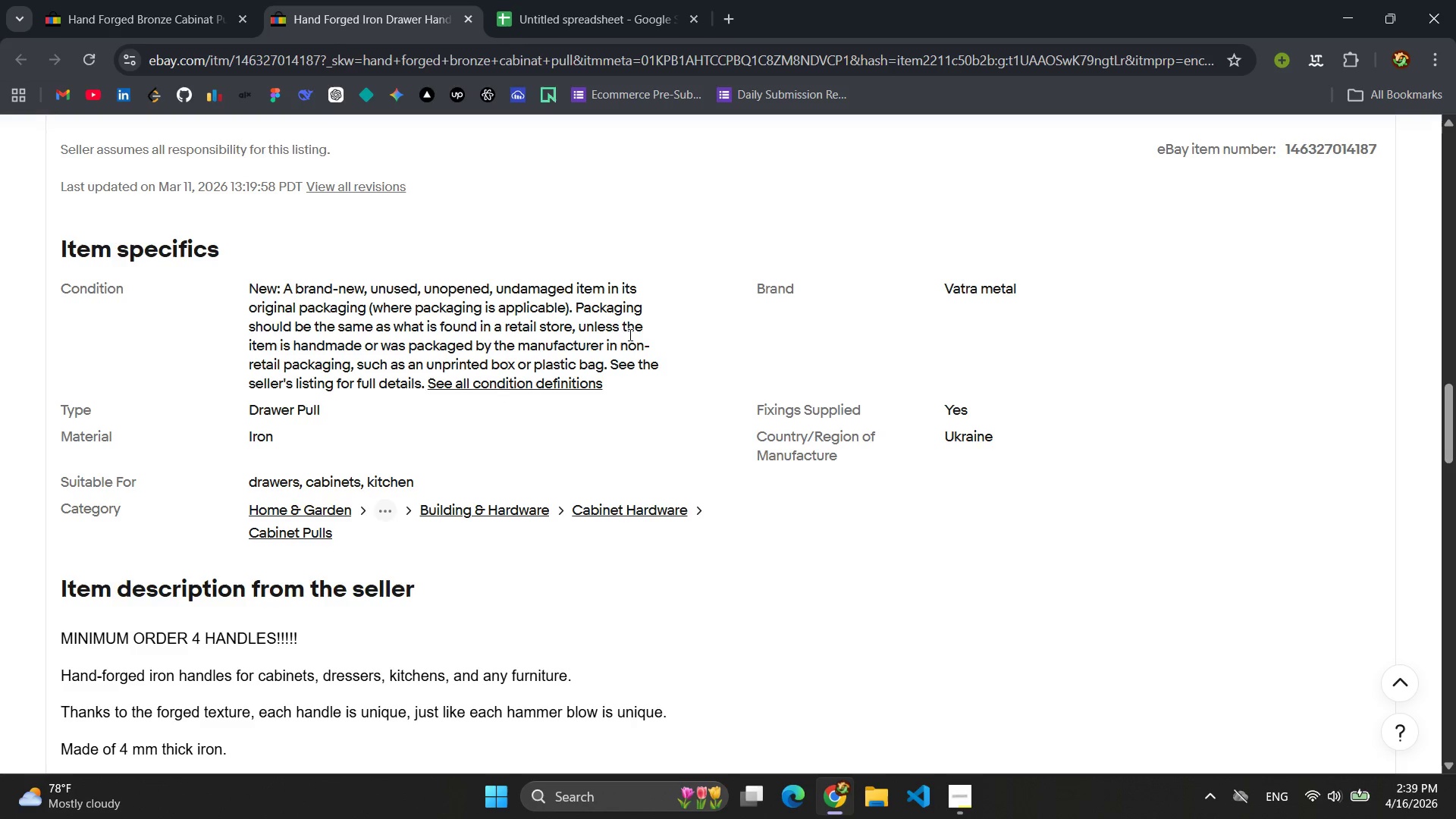 
wait(6.59)
 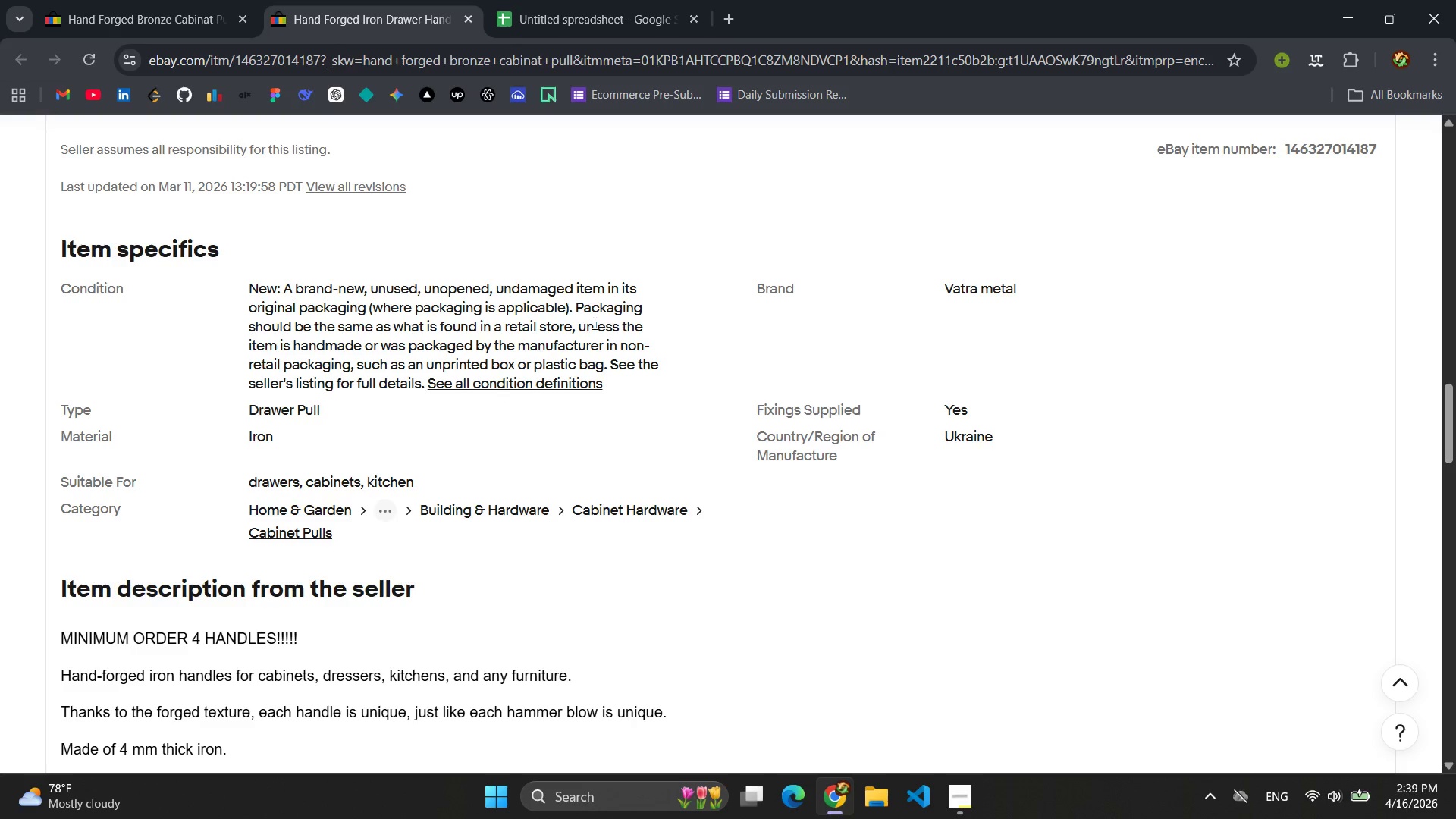 
scroll: coordinate [502, 429], scroll_direction: down, amount: 3.0
 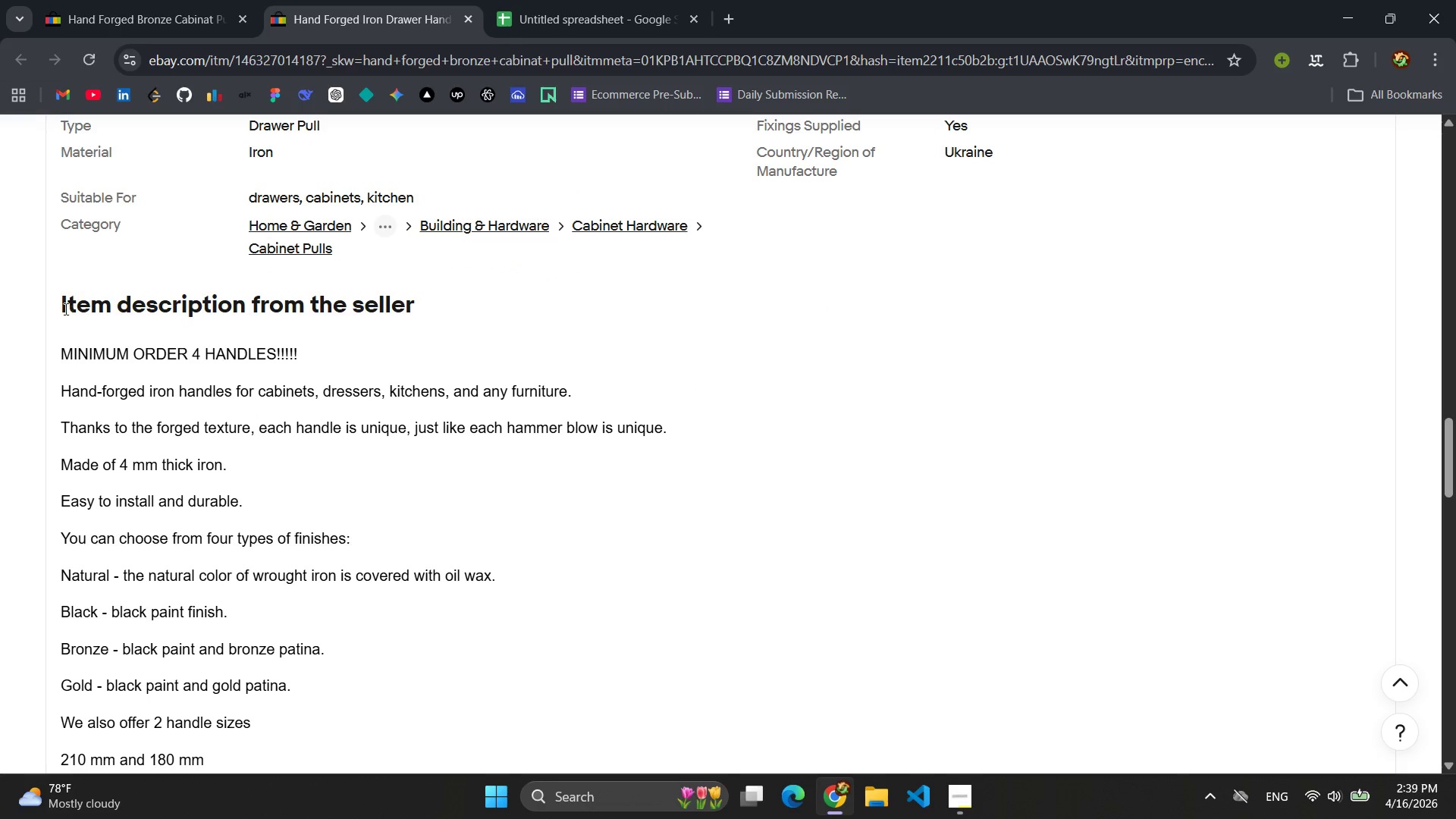 
left_click_drag(start_coordinate=[50, 306], to_coordinate=[518, 316])
 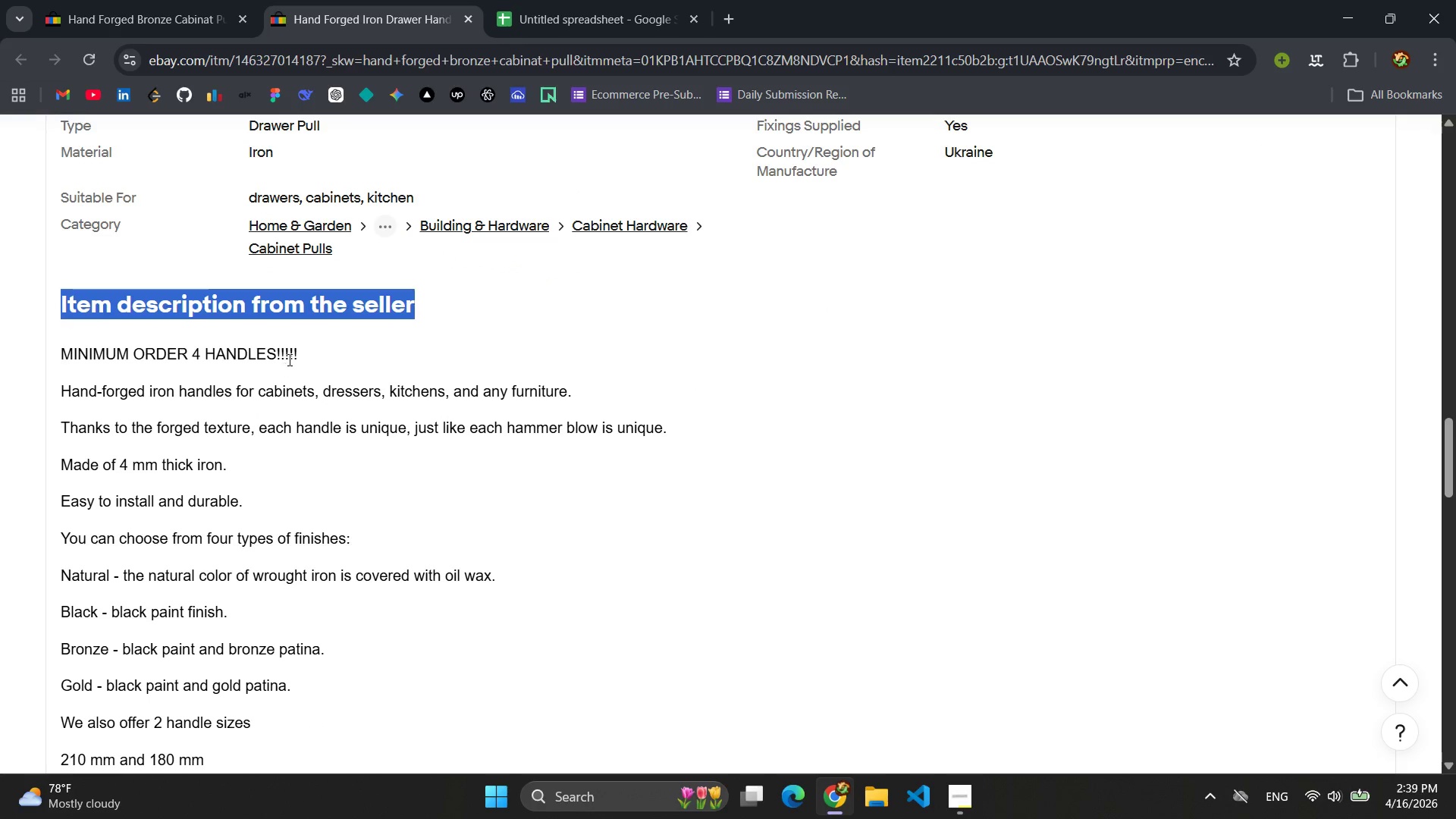 
scroll: coordinate [288, 359], scroll_direction: down, amount: 1.0
 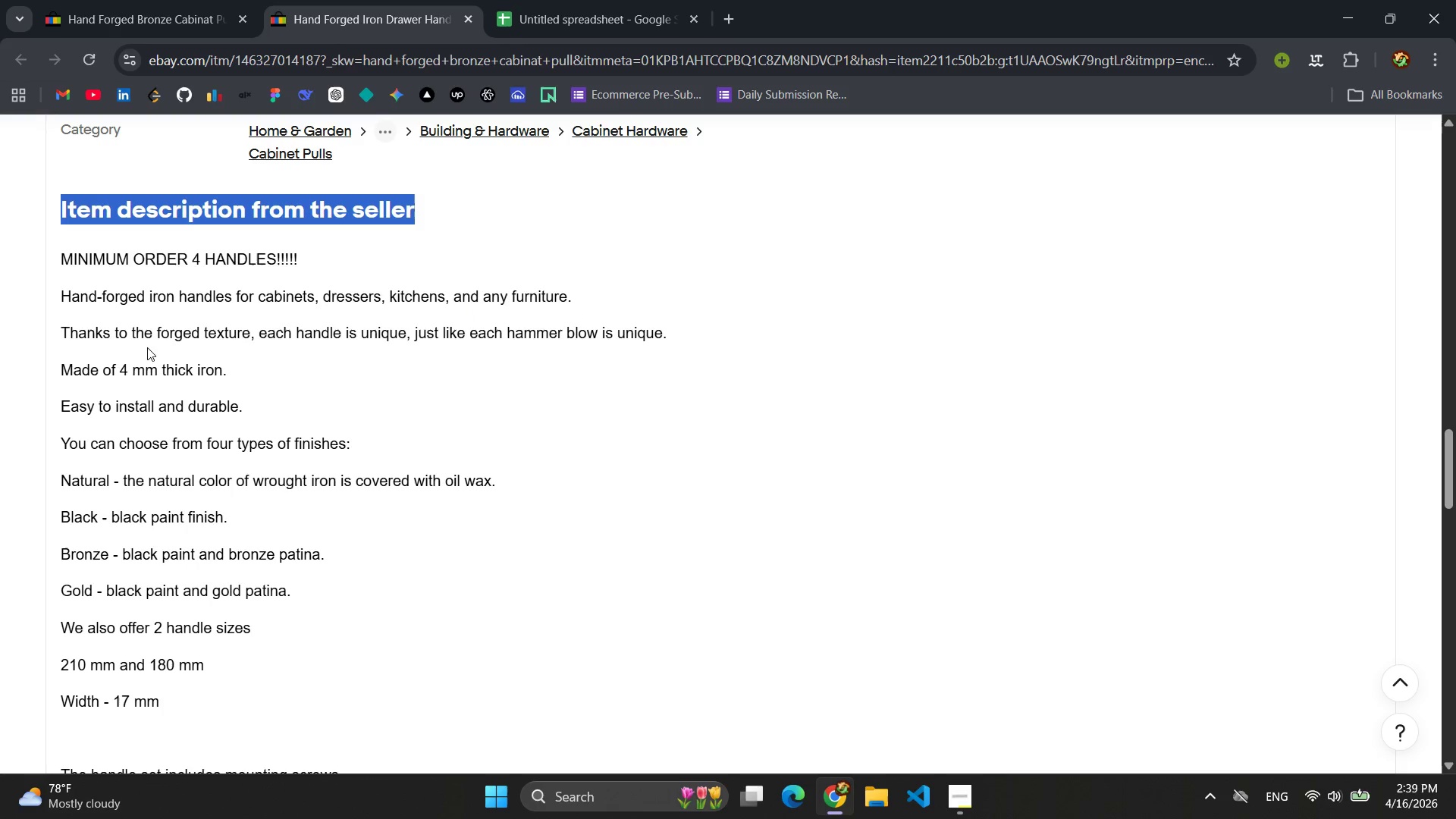 
wait(11.42)
 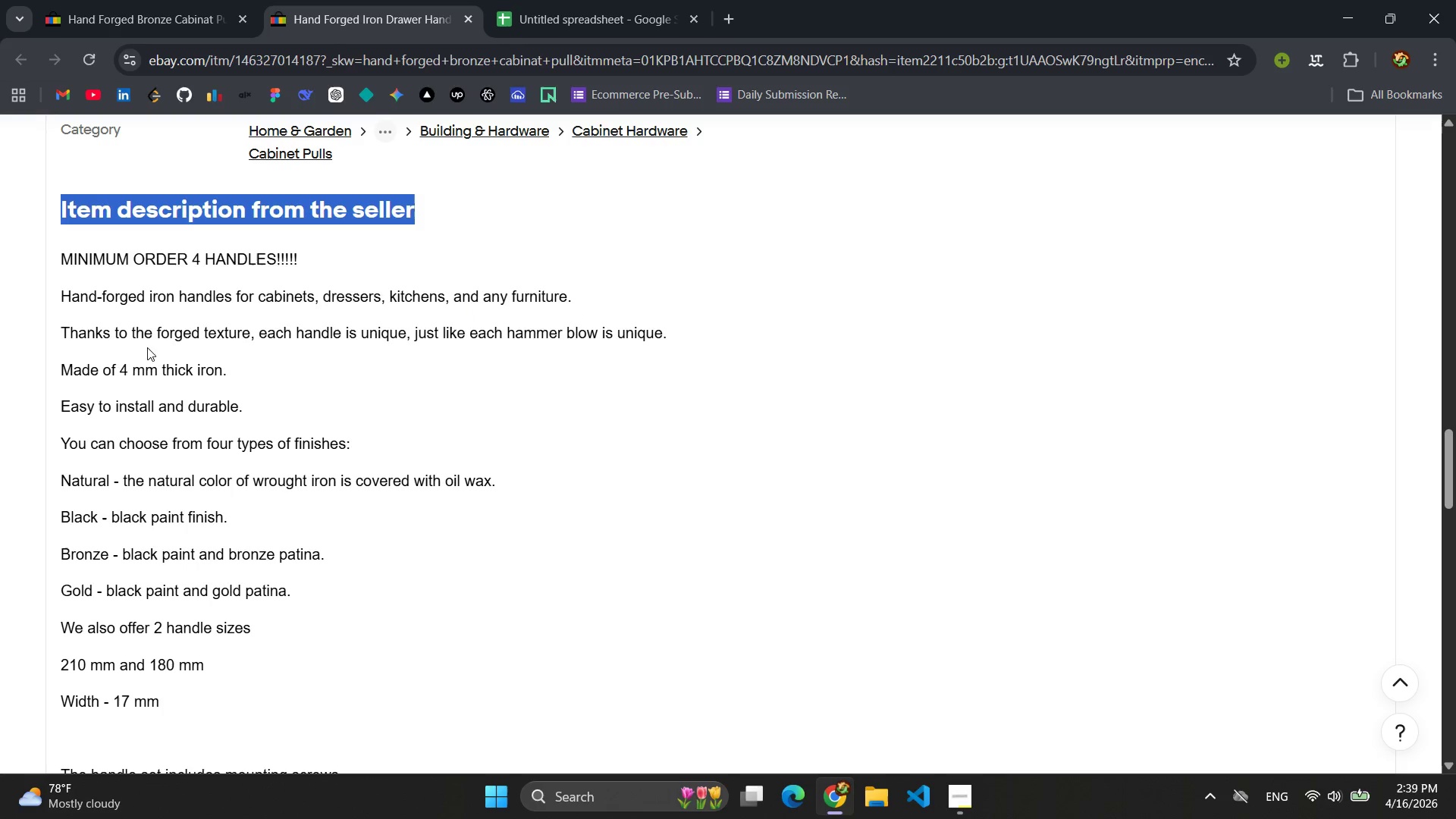 
scroll: coordinate [674, 346], scroll_direction: down, amount: 2.0
 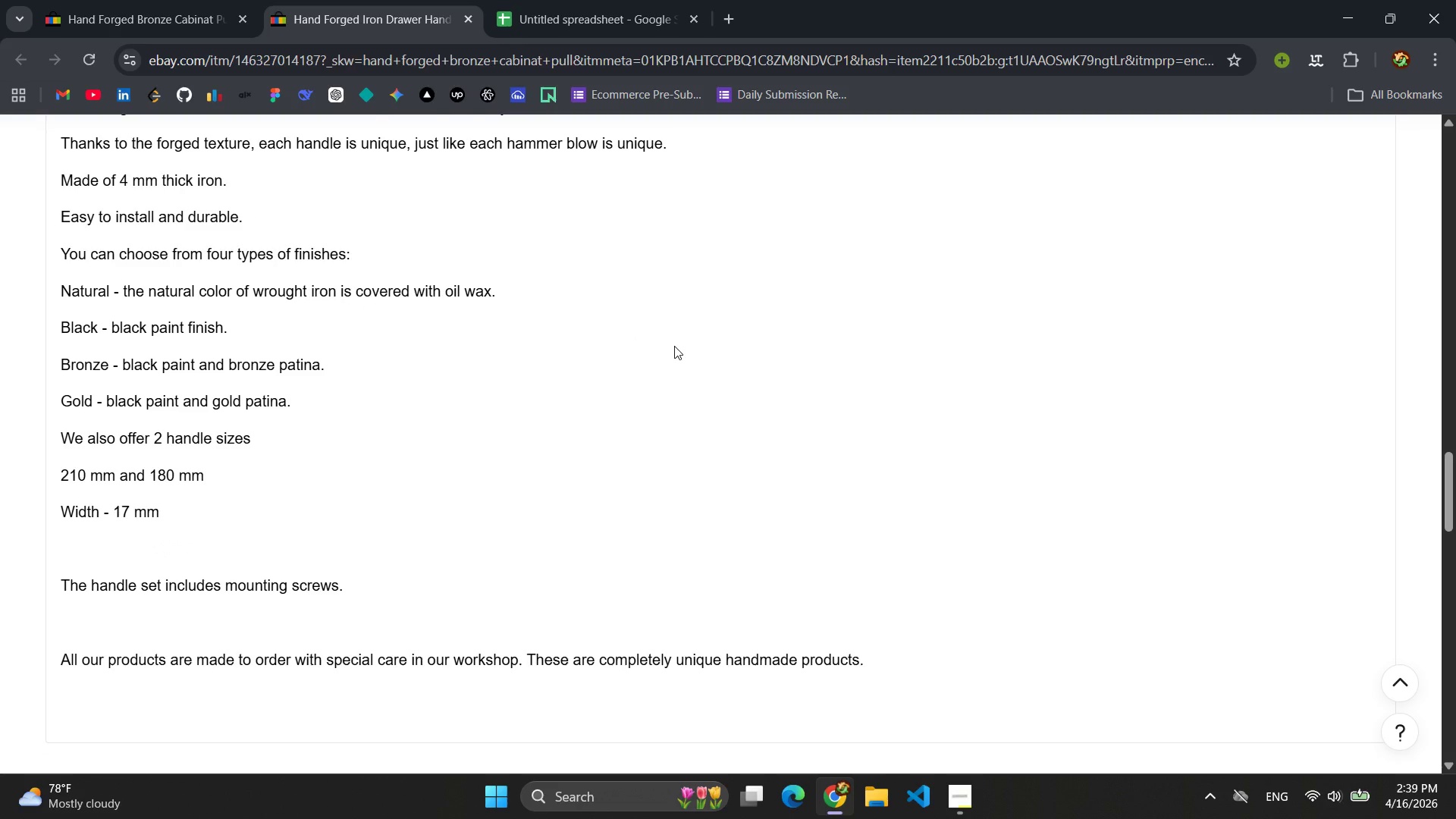 
scroll: coordinate [674, 346], scroll_direction: none, amount: 0.0
 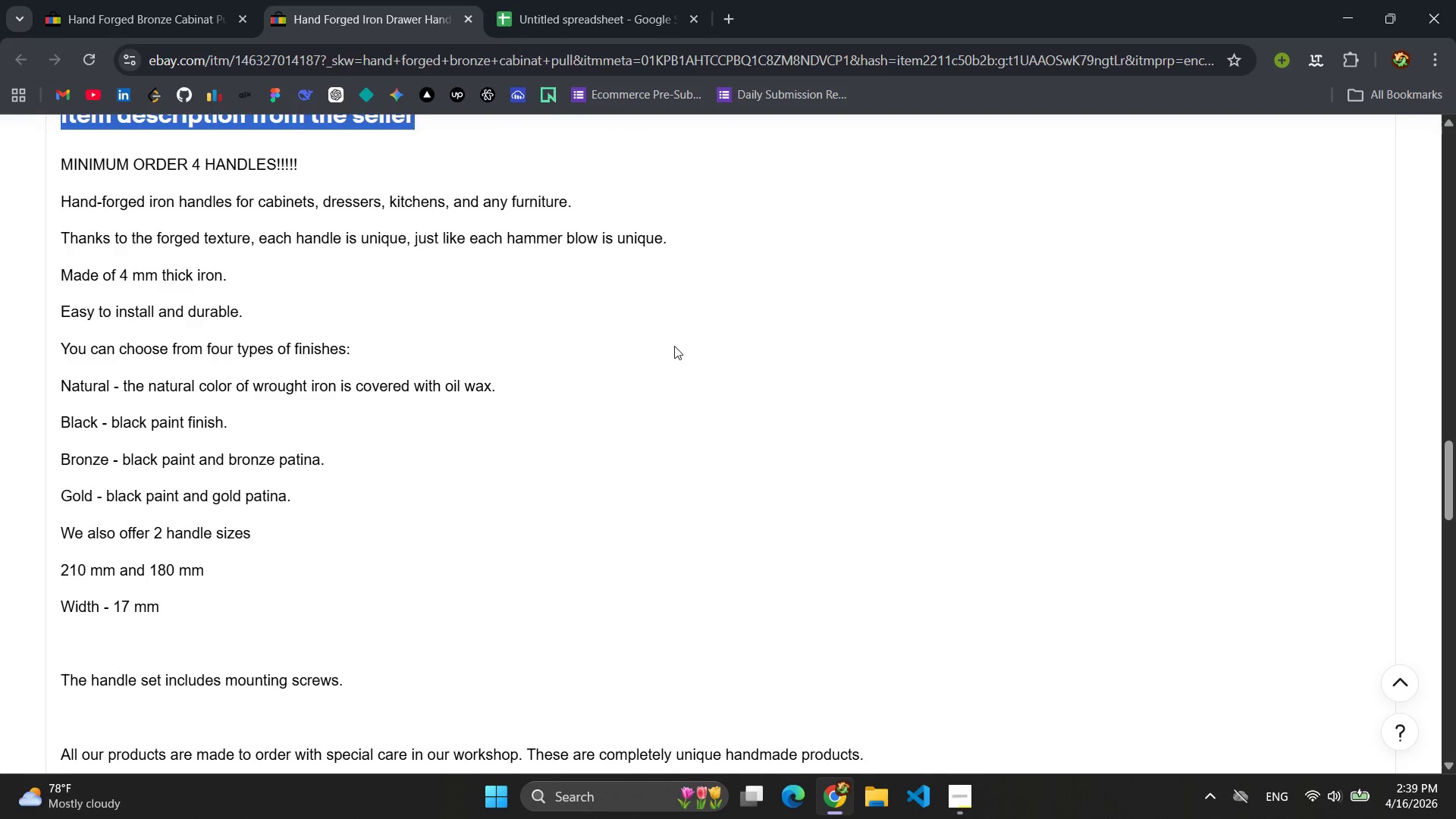 
scroll: coordinate [674, 346], scroll_direction: up, amount: 1.0
 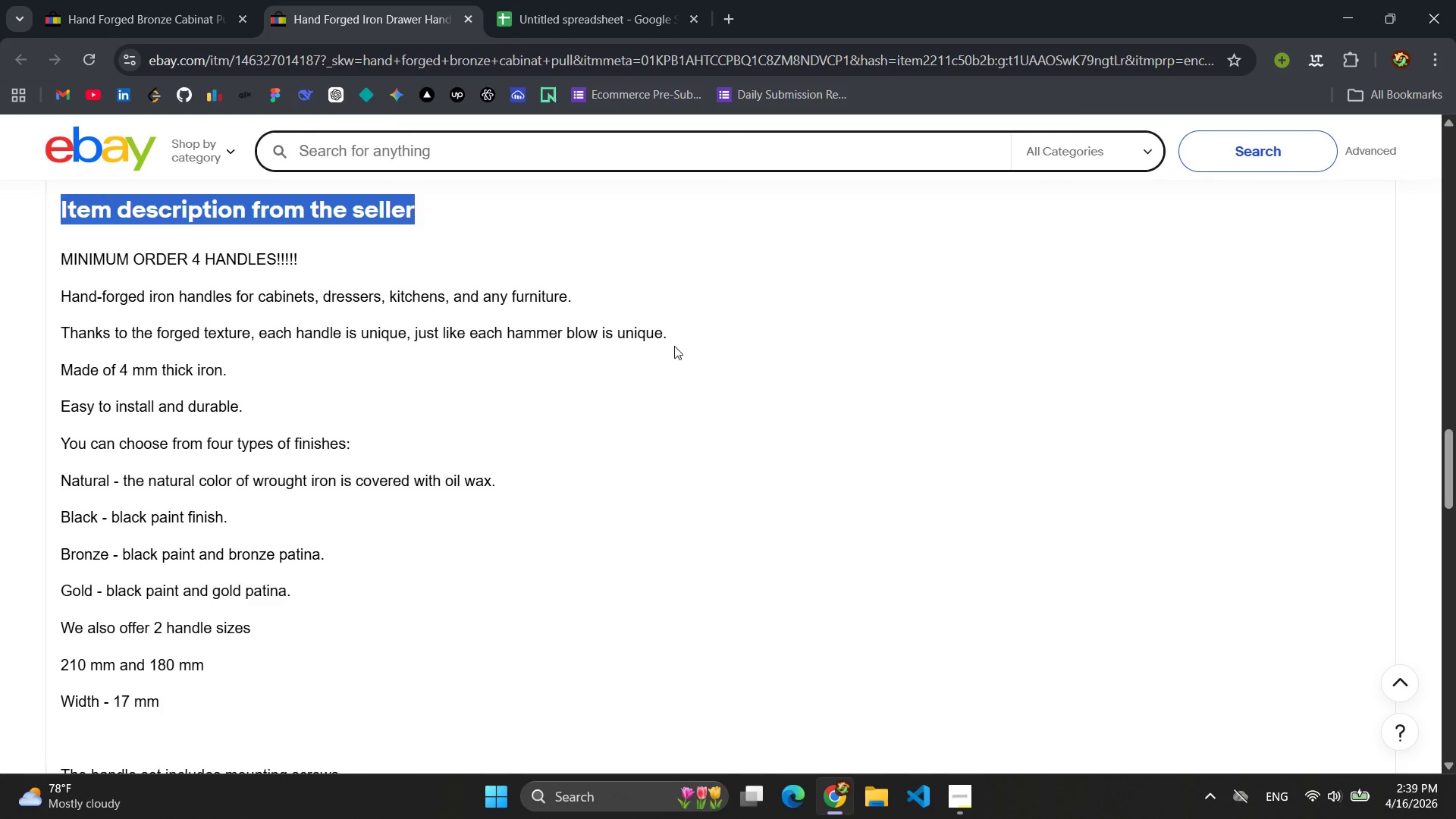 
scroll: coordinate [674, 346], scroll_direction: down, amount: 3.0
 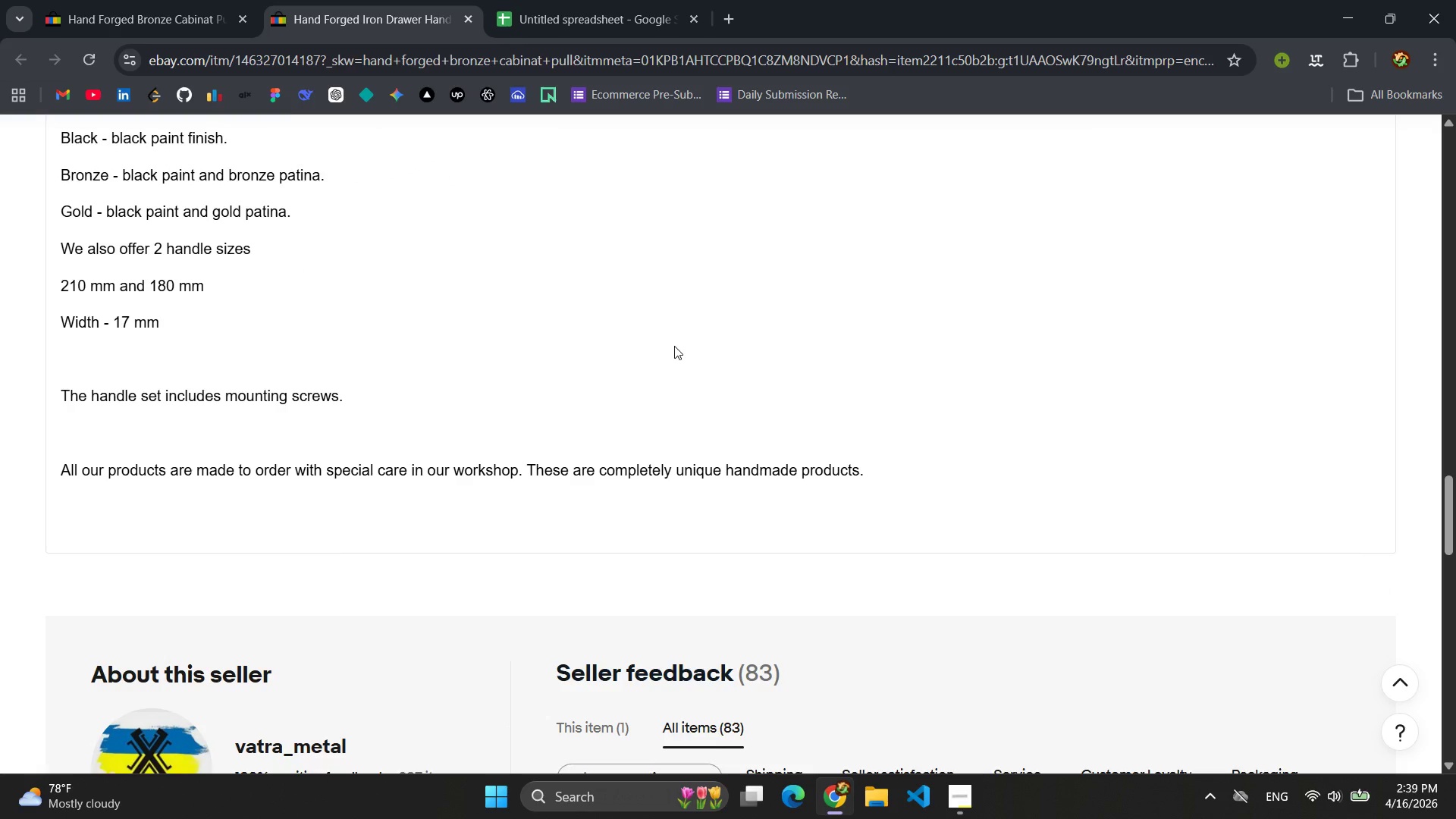 
scroll: coordinate [674, 346], scroll_direction: up, amount: 1.0
 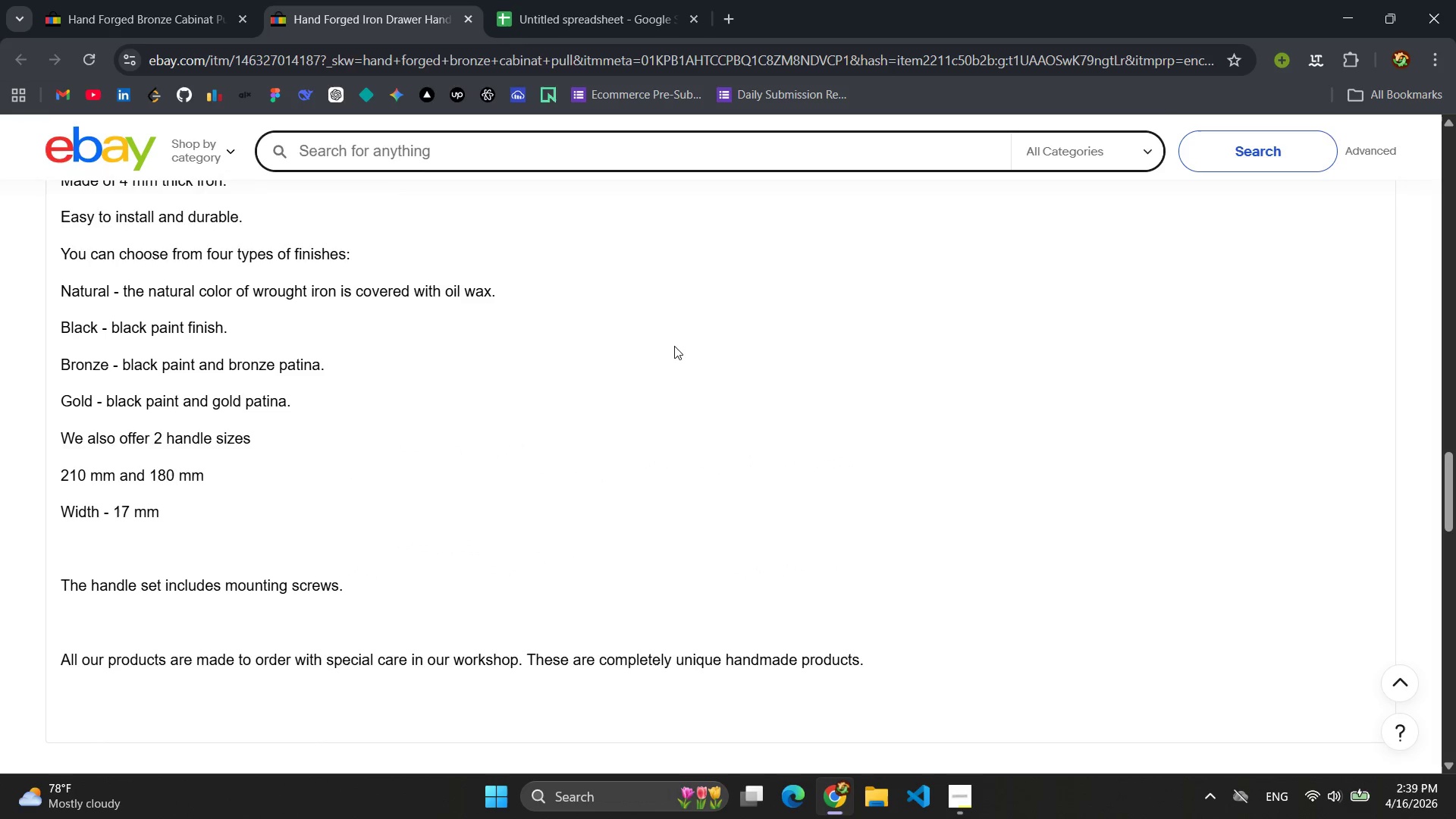 
scroll: coordinate [674, 346], scroll_direction: down, amount: 3.0
 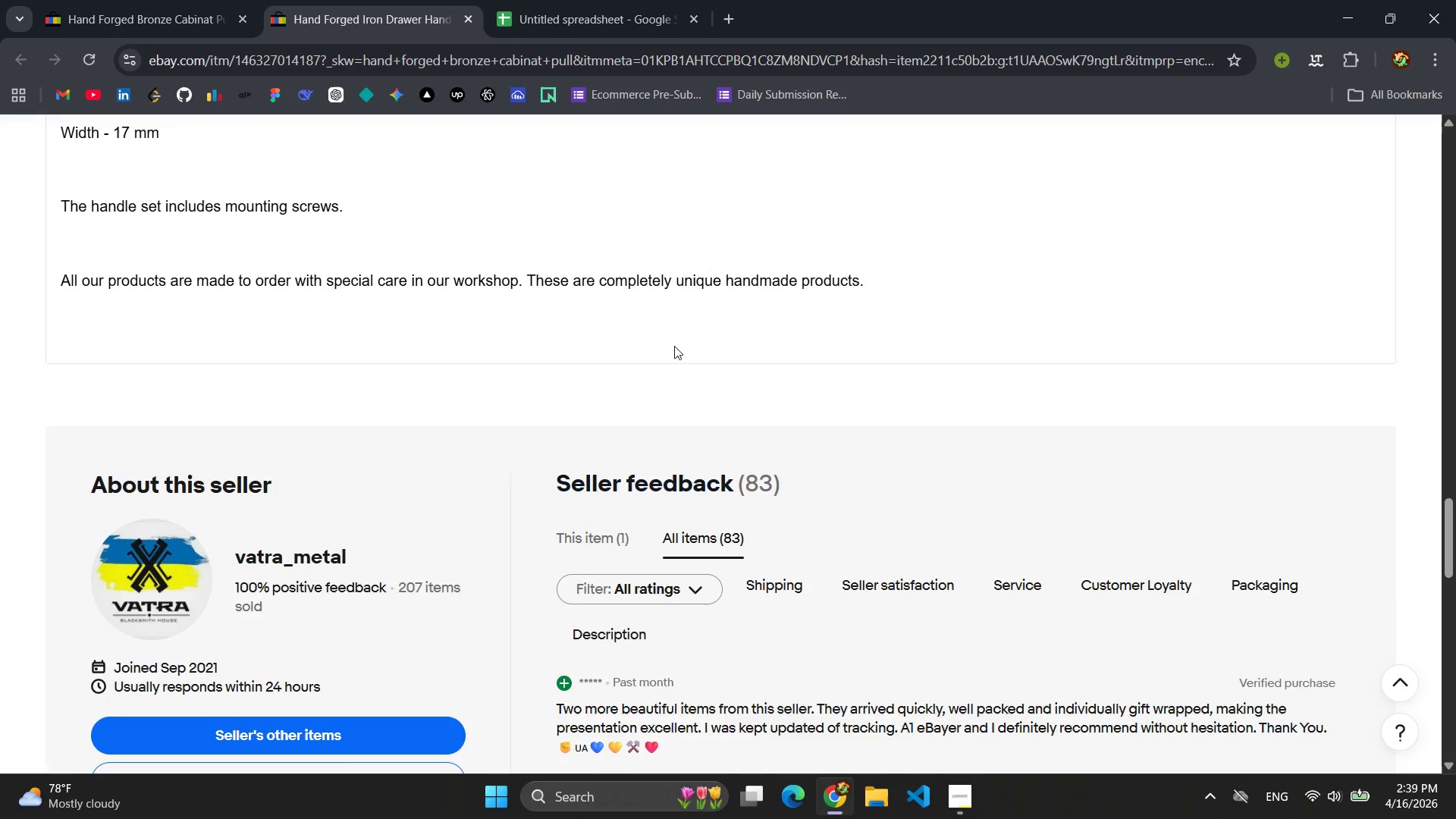 
scroll: coordinate [674, 346], scroll_direction: up, amount: 32.0
 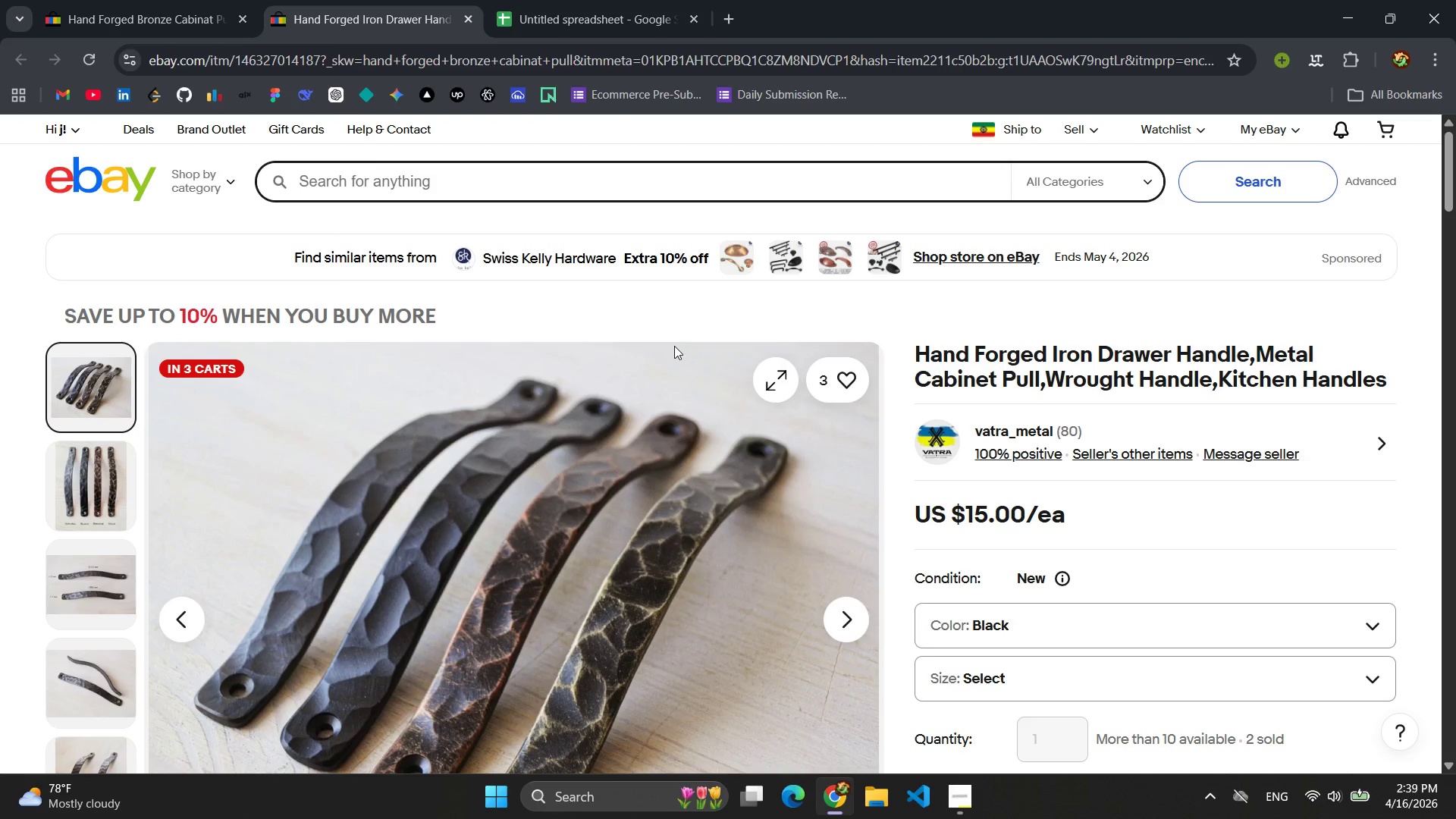 
scroll: coordinate [674, 346], scroll_direction: down, amount: 1.0
 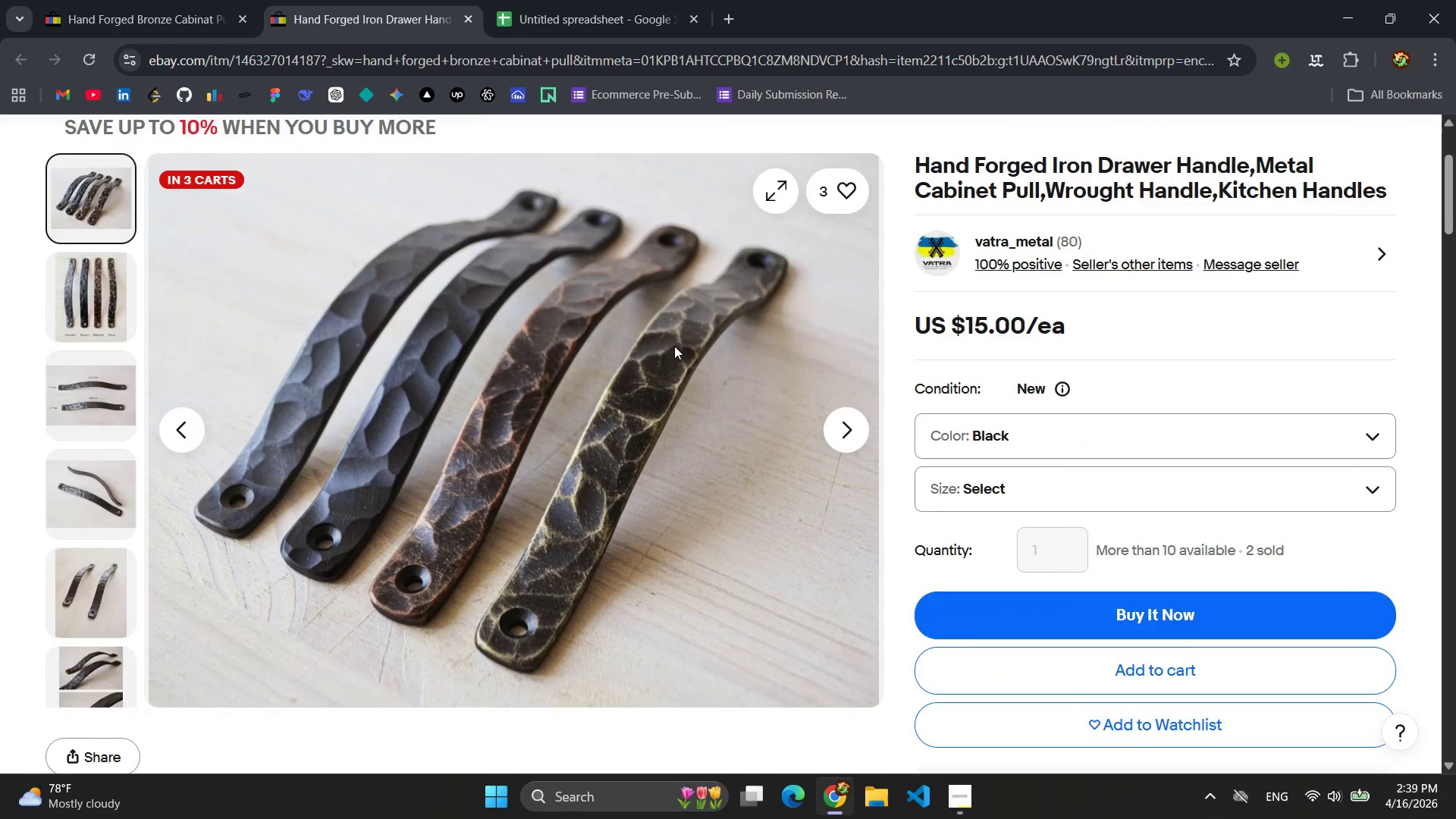 
scroll: coordinate [674, 346], scroll_direction: up, amount: 1.0
 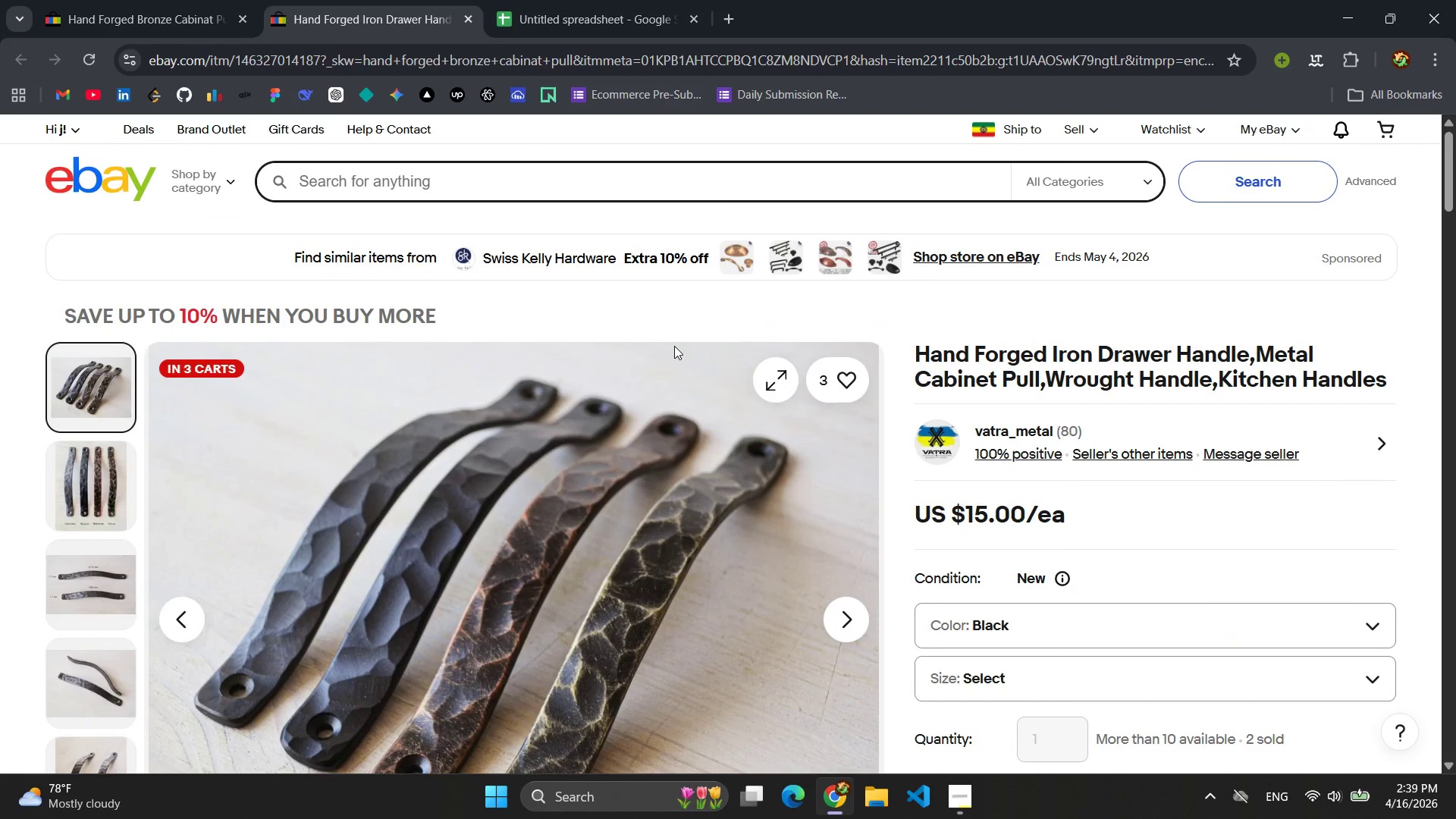 
wait(7.73)
 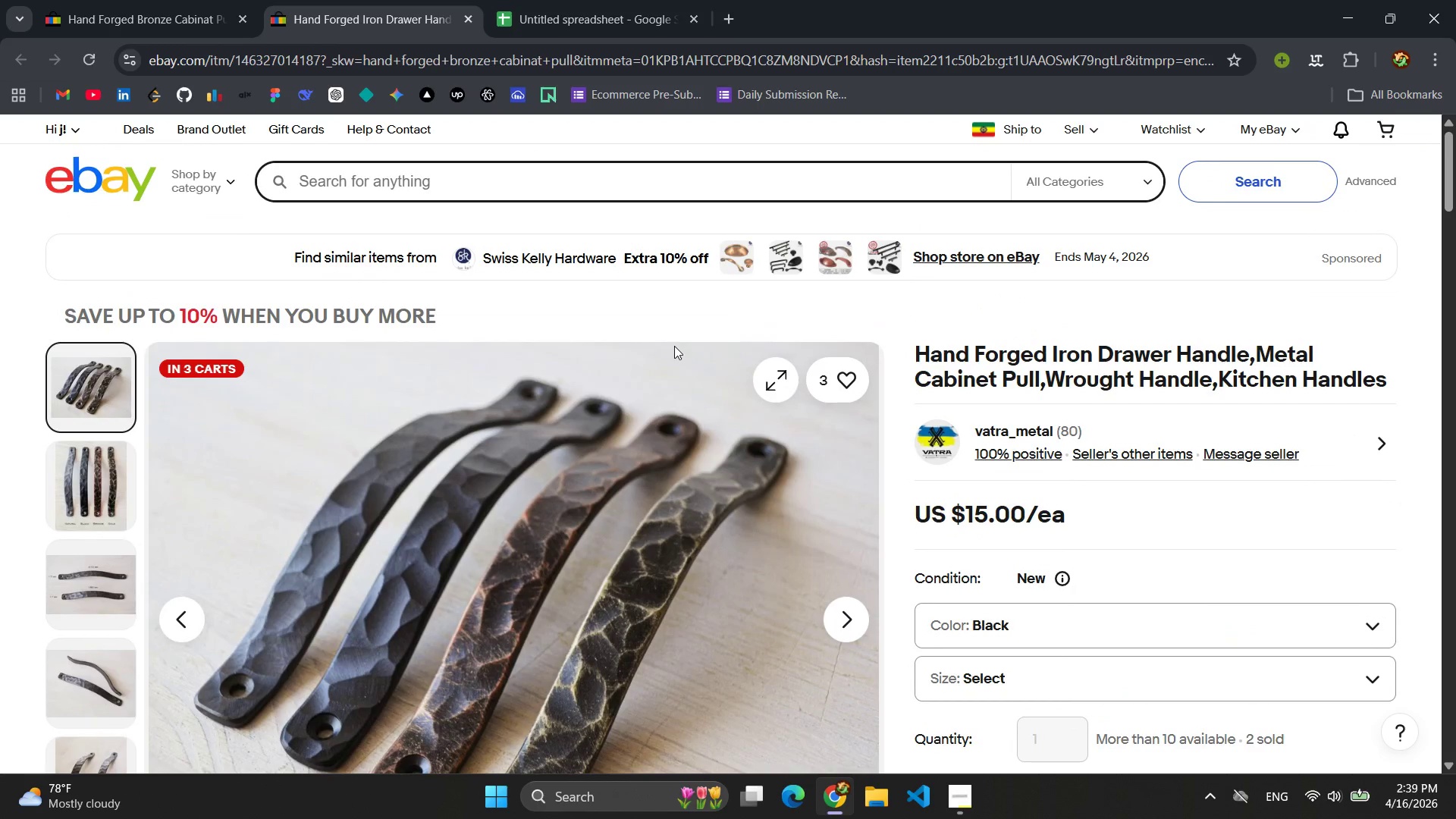 
scroll: coordinate [674, 346], scroll_direction: none, amount: 0.0
 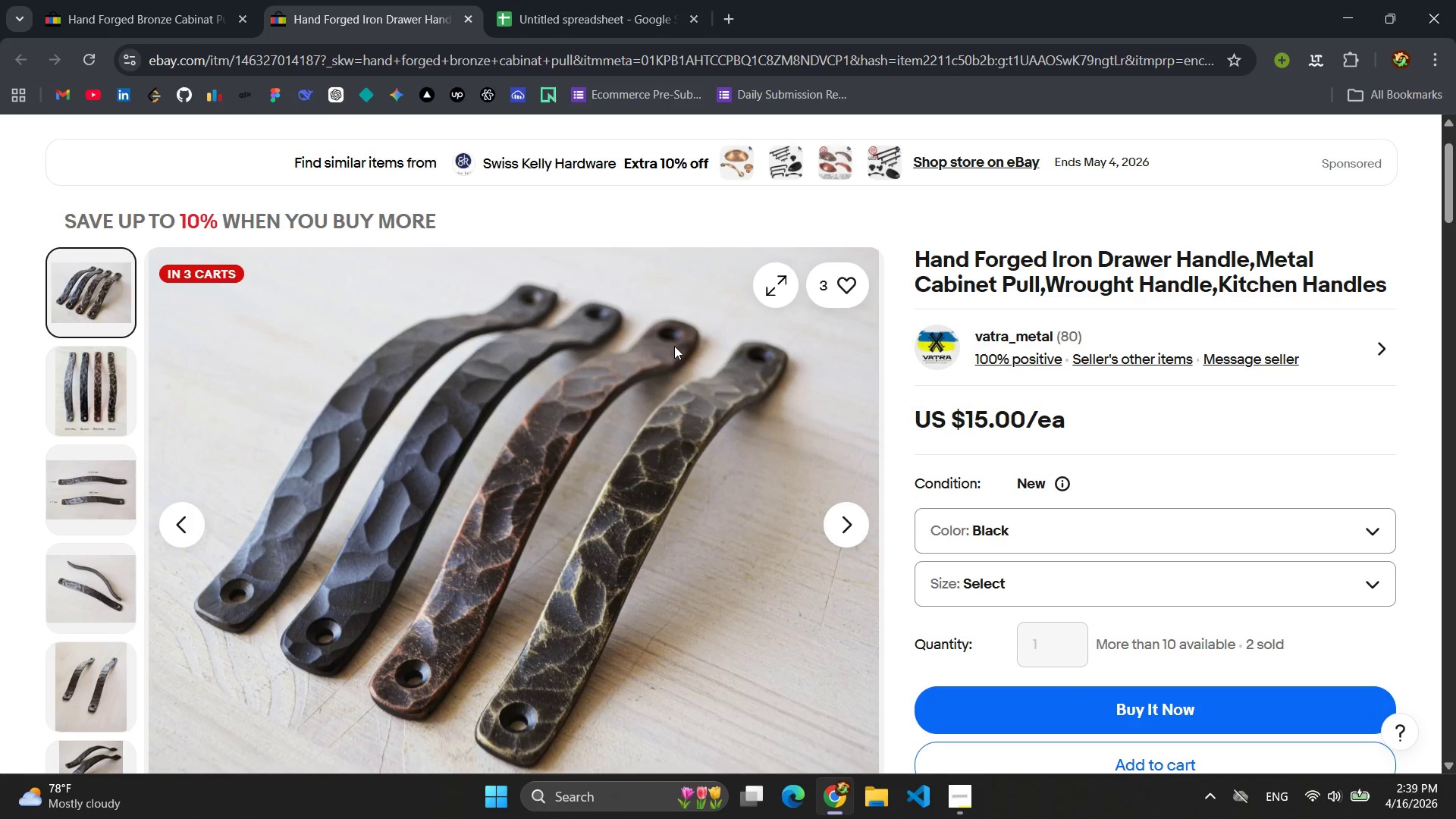 
scroll: coordinate [674, 346], scroll_direction: down, amount: 7.0
 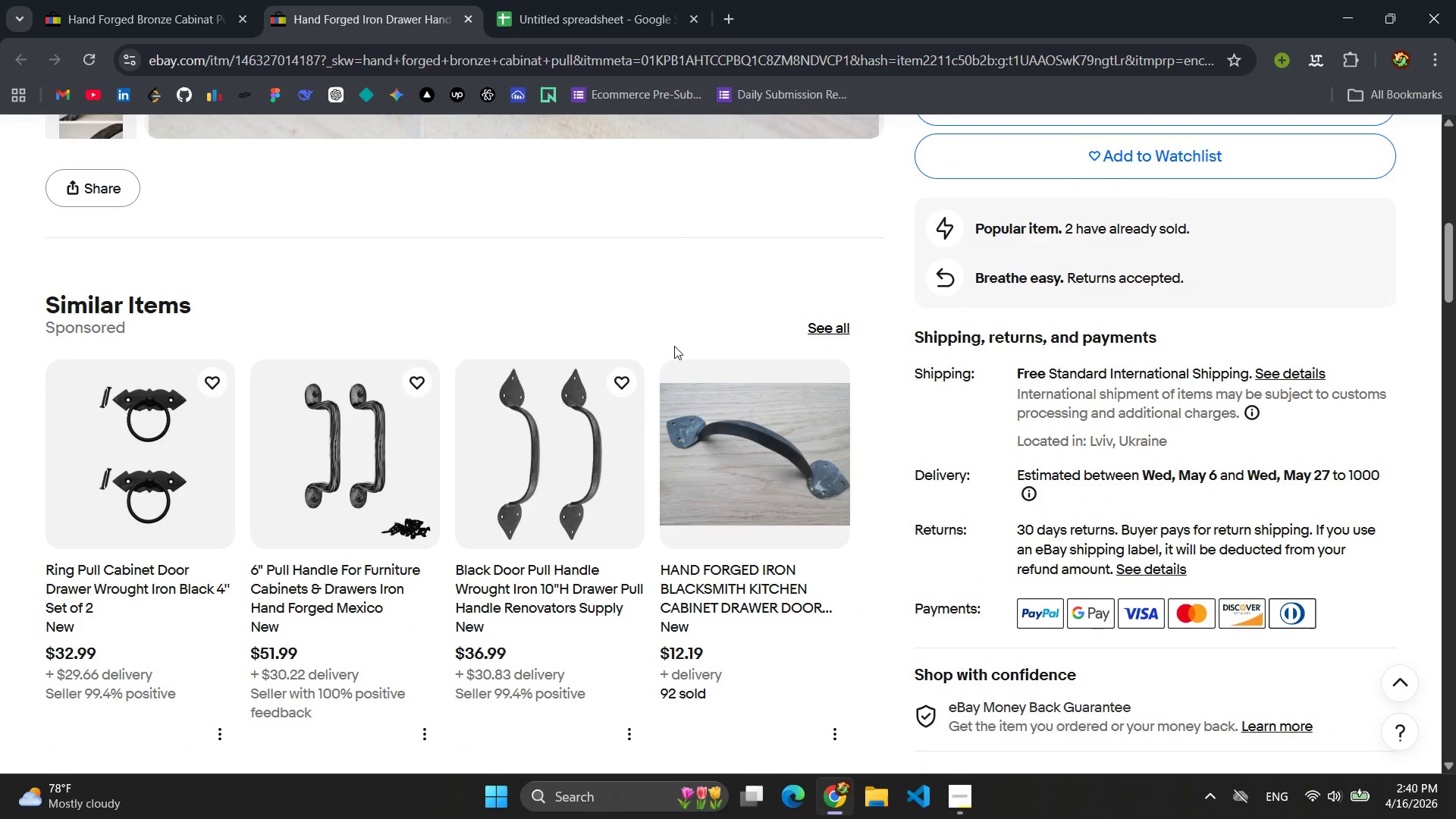 
scroll: coordinate [495, 426], scroll_direction: up, amount: 11.0
 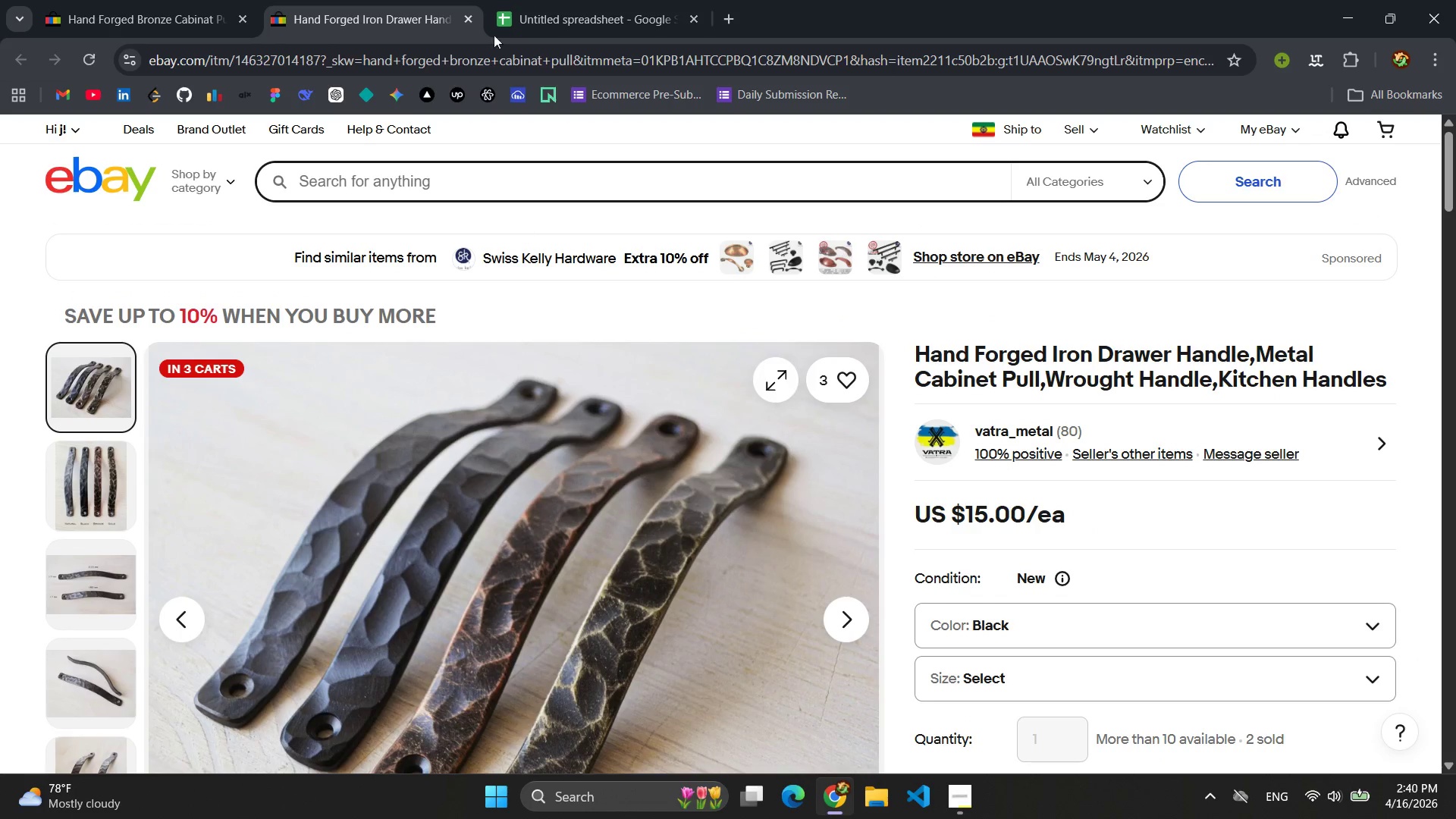 
left_click([603, 0])
 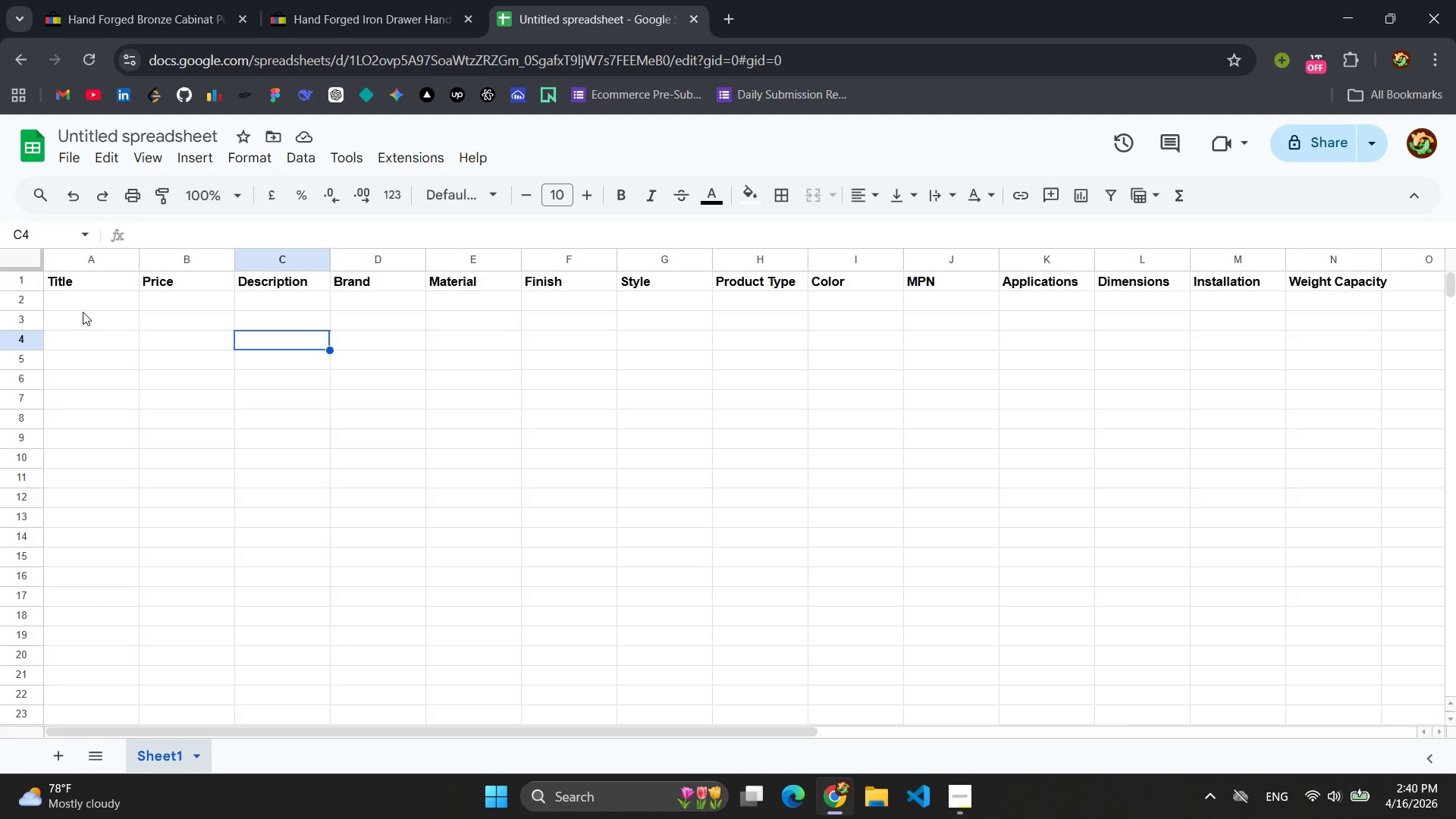 
left_click([81, 296])
 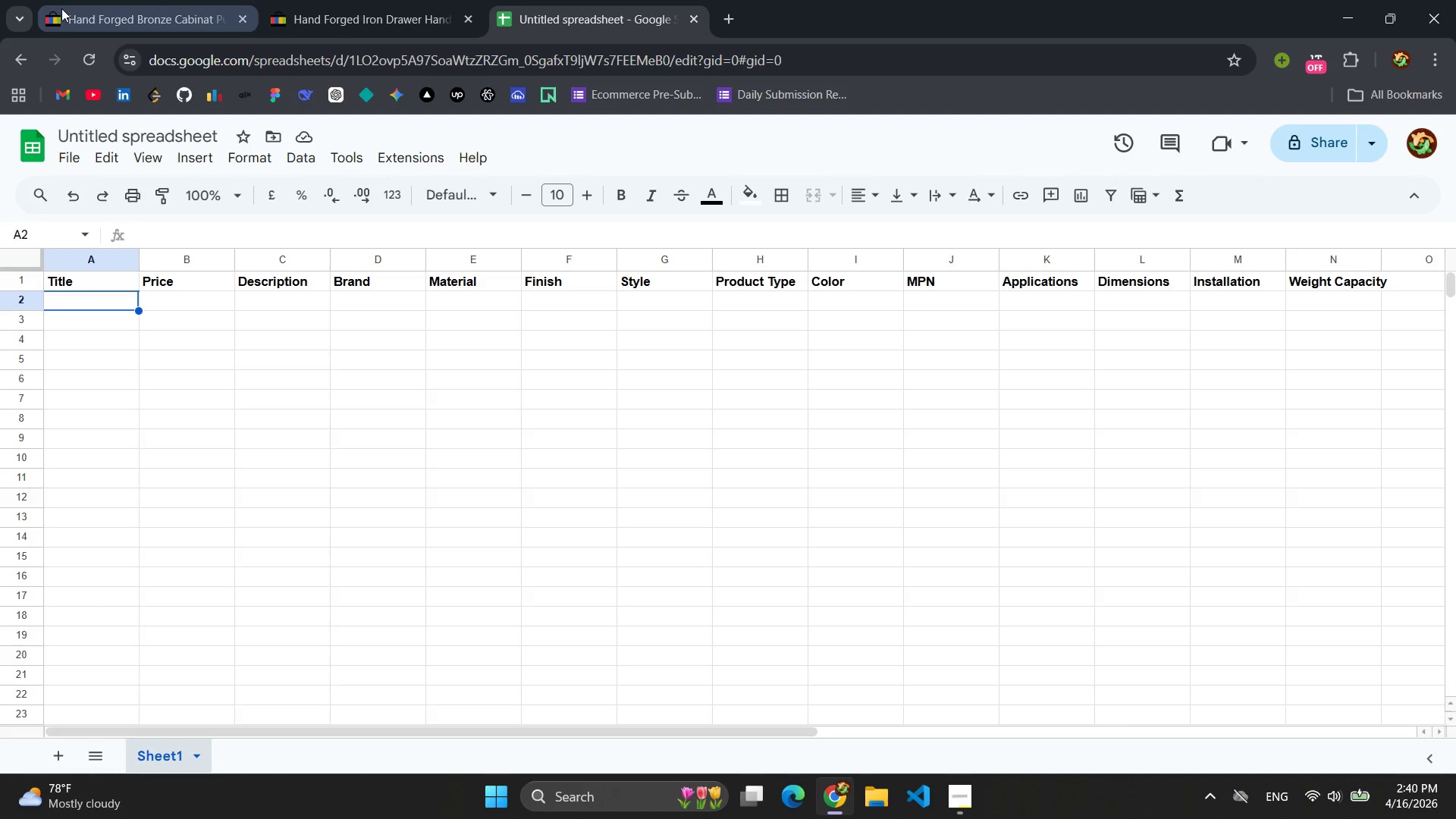 
left_click([365, 0])
 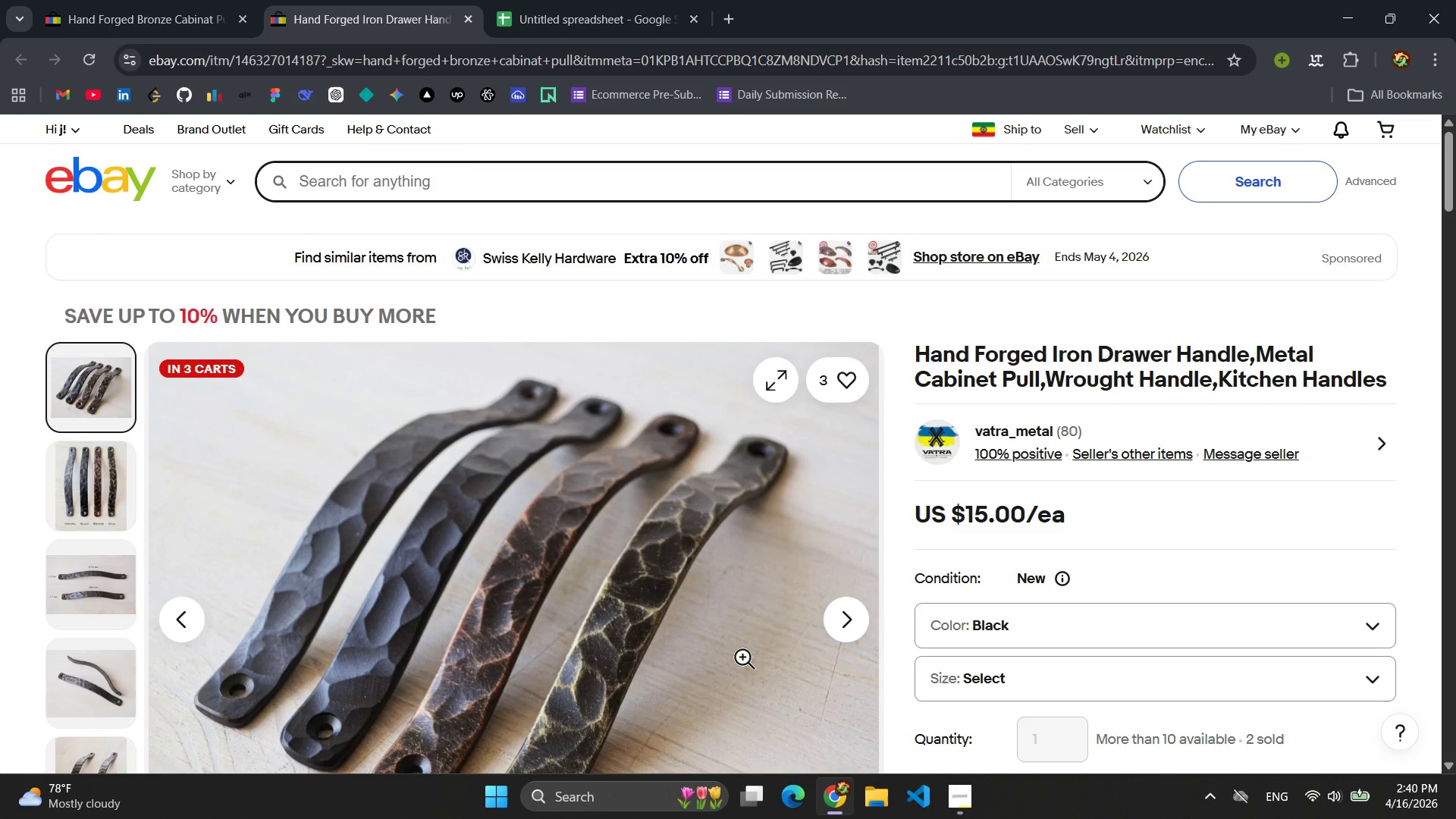 
scroll: coordinate [735, 648], scroll_direction: down, amount: 1.0
 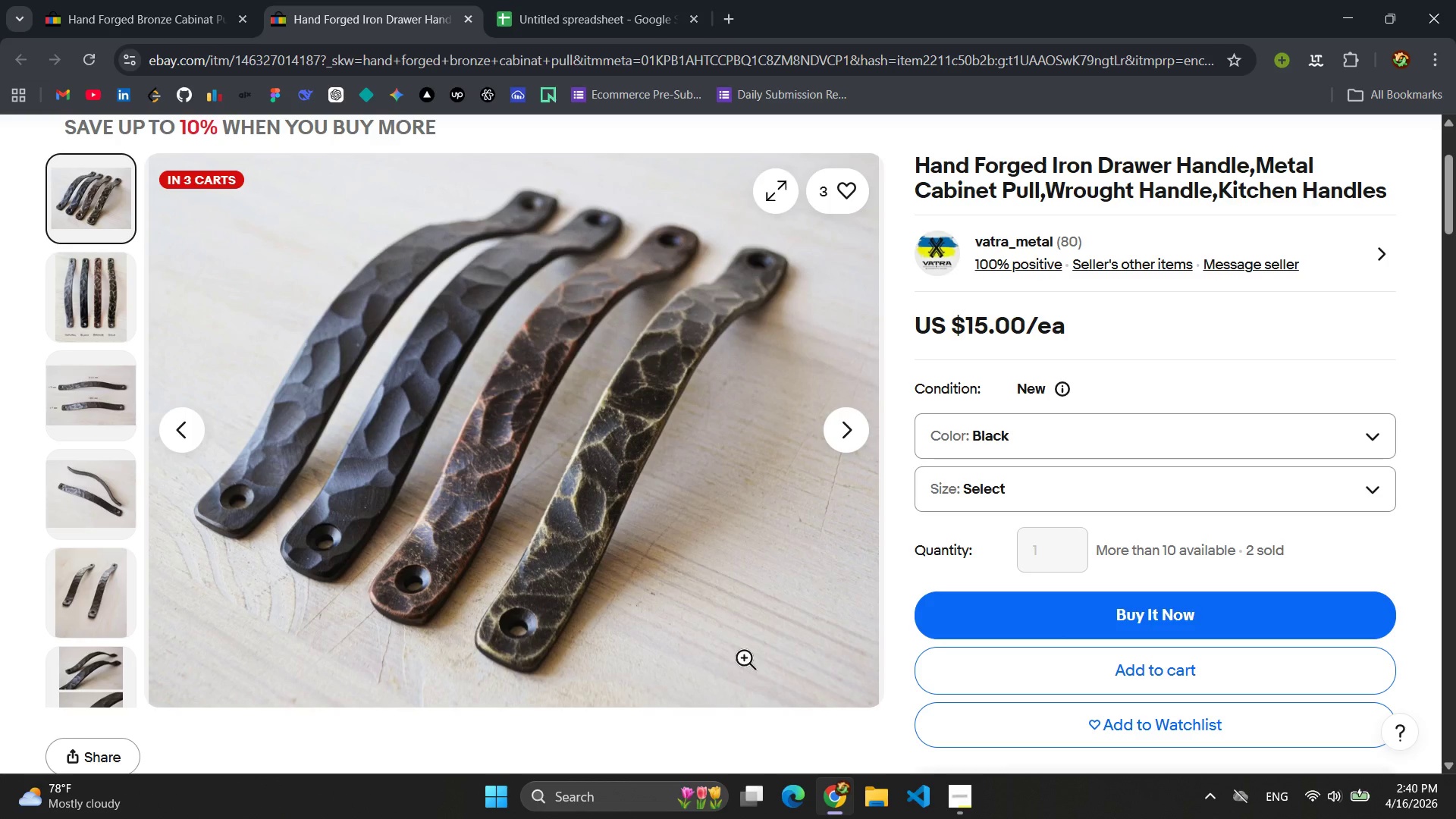 
scroll: coordinate [735, 648], scroll_direction: up, amount: 2.0
 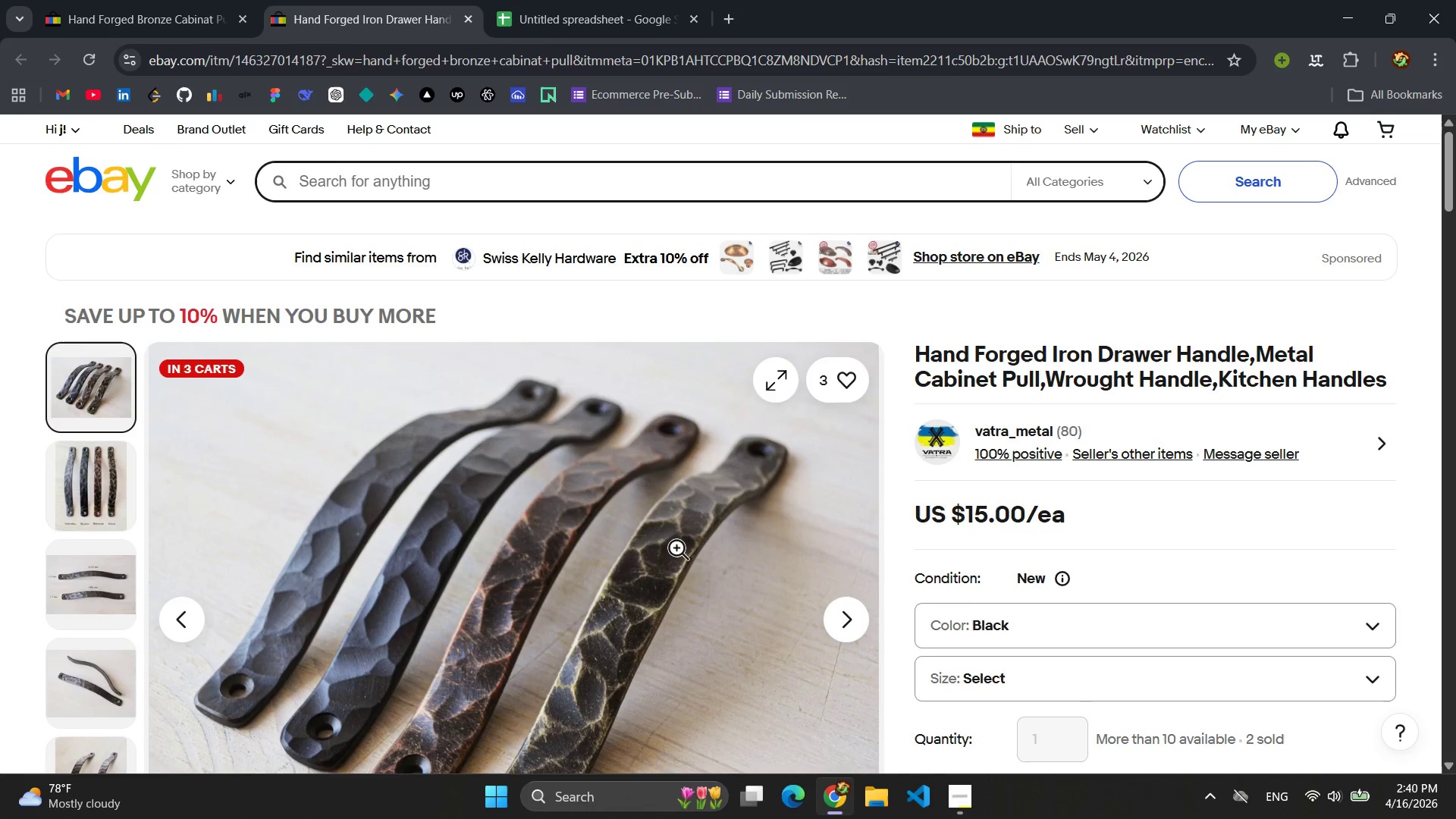 
scroll: coordinate [664, 539], scroll_direction: none, amount: 0.0
 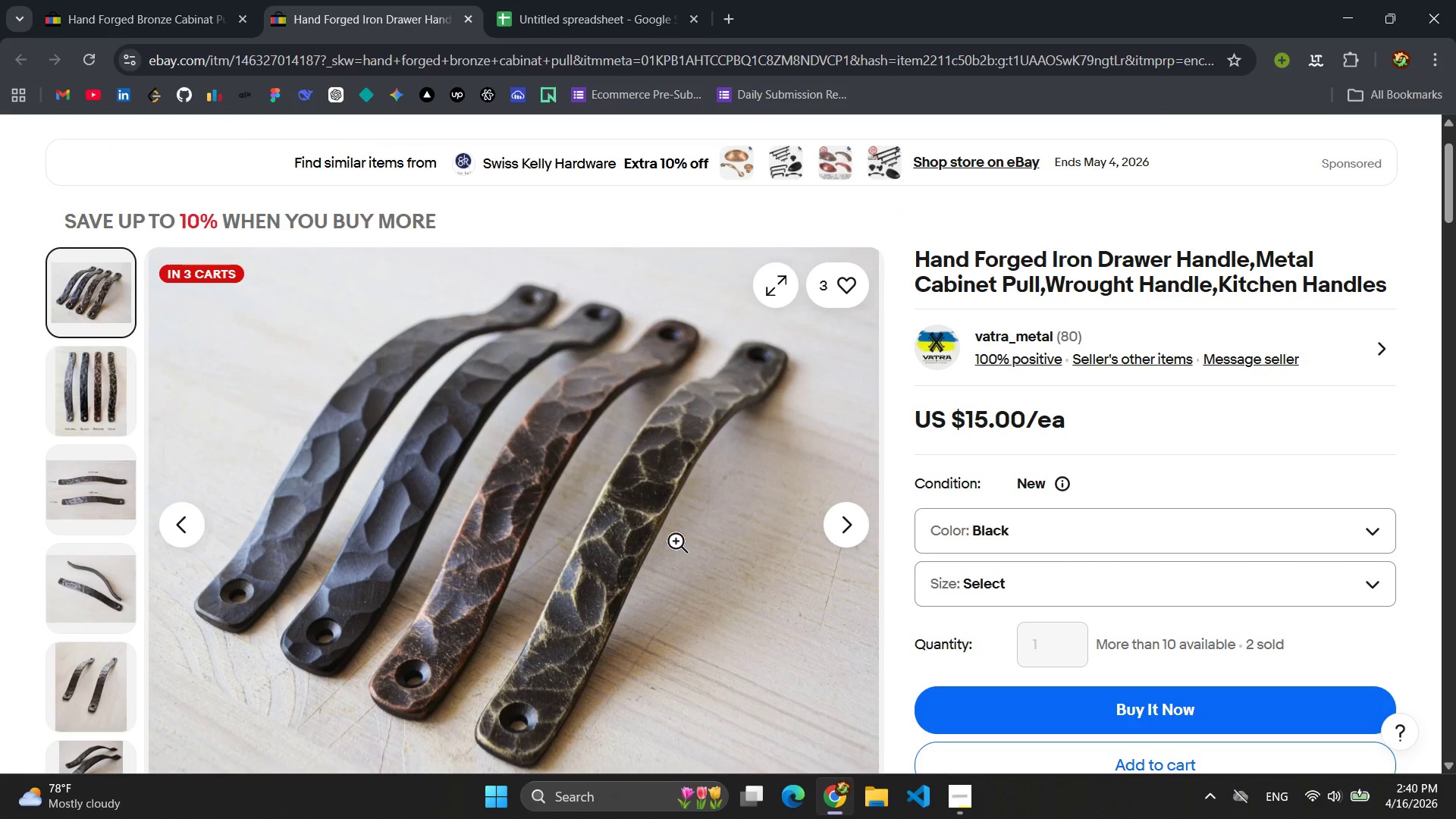 
scroll: coordinate [667, 532], scroll_direction: down, amount: 2.0
 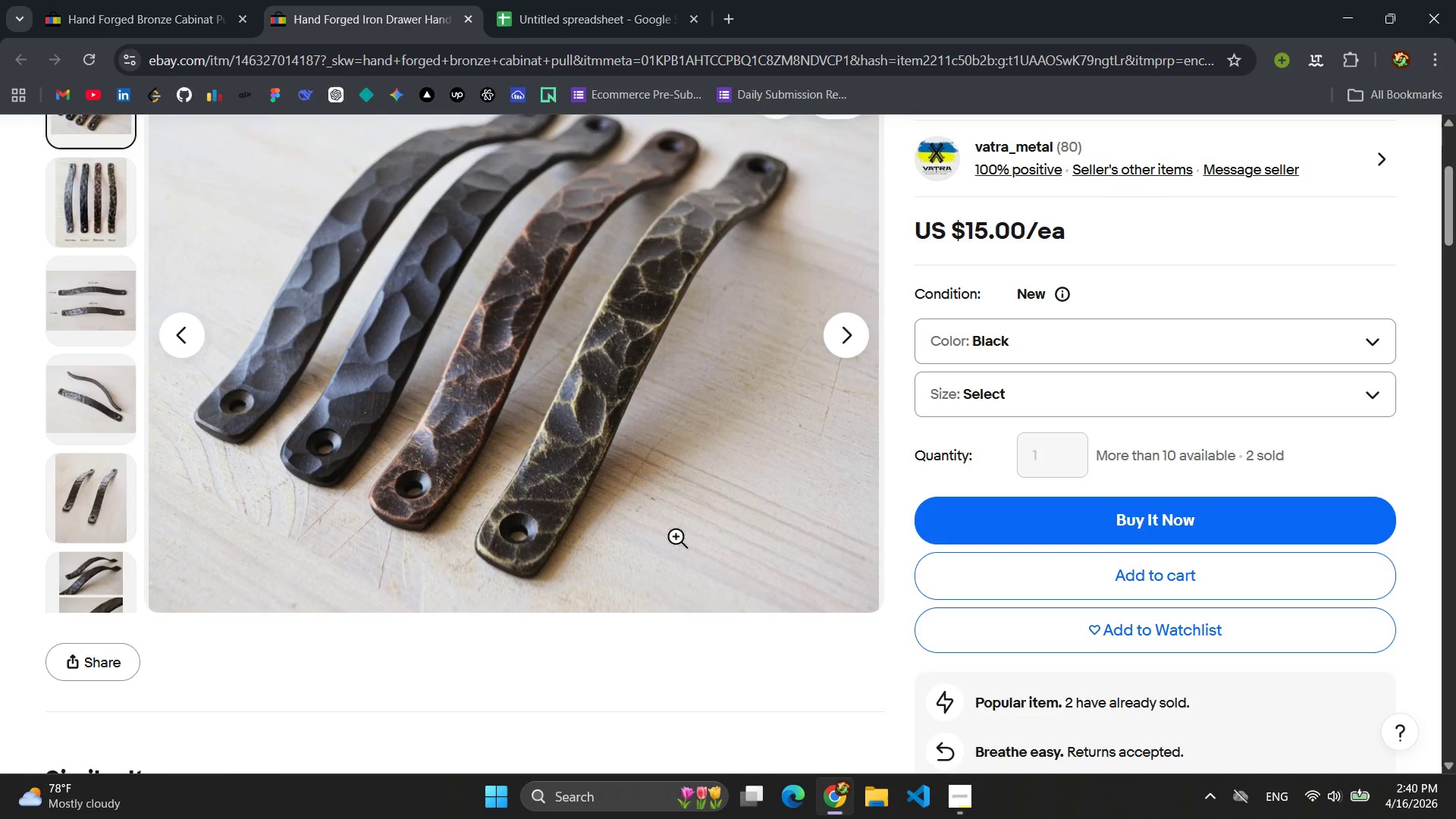 
scroll: coordinate [667, 527], scroll_direction: up, amount: 2.0
 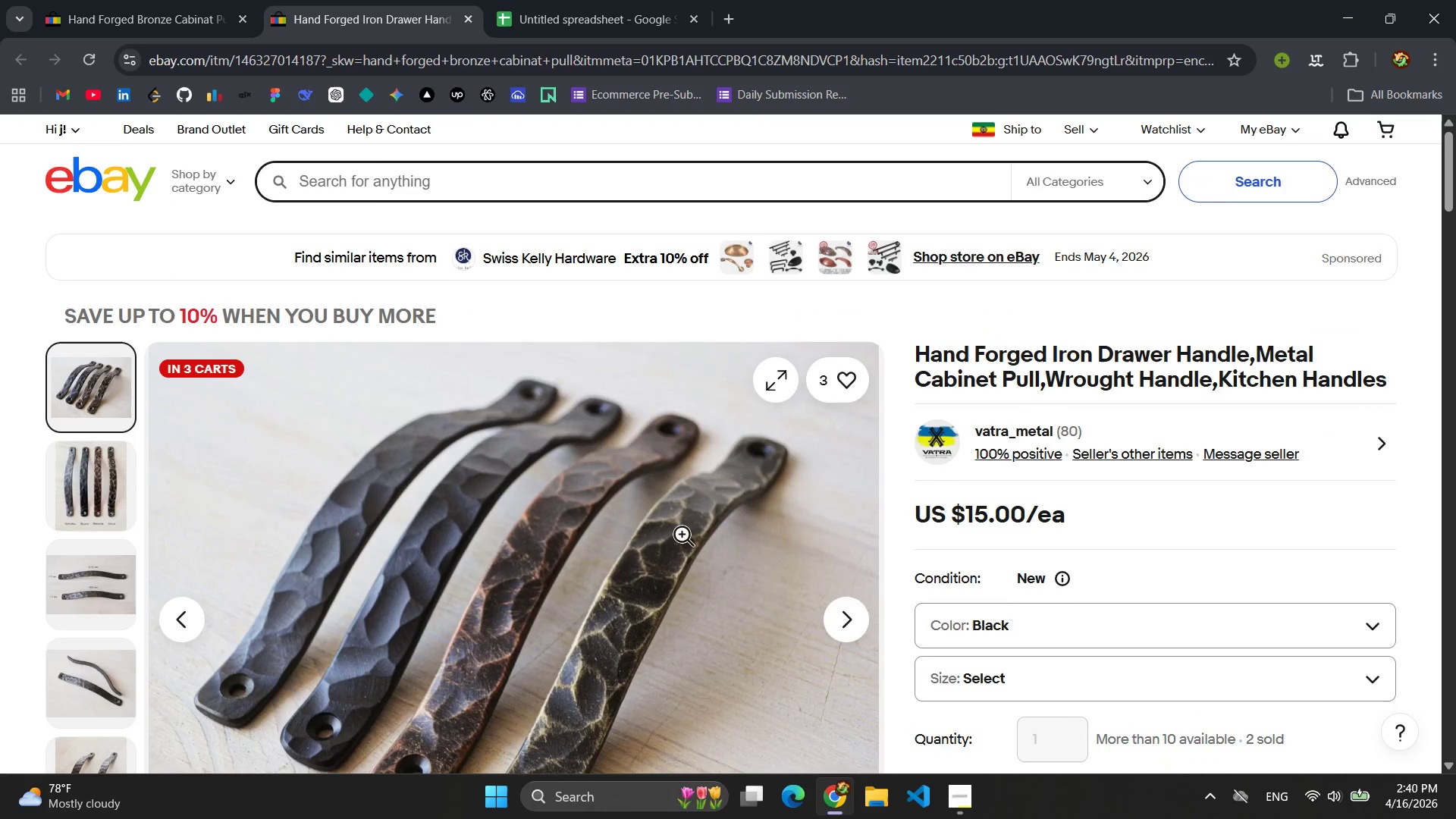 
scroll: coordinate [678, 521], scroll_direction: down, amount: 21.0
 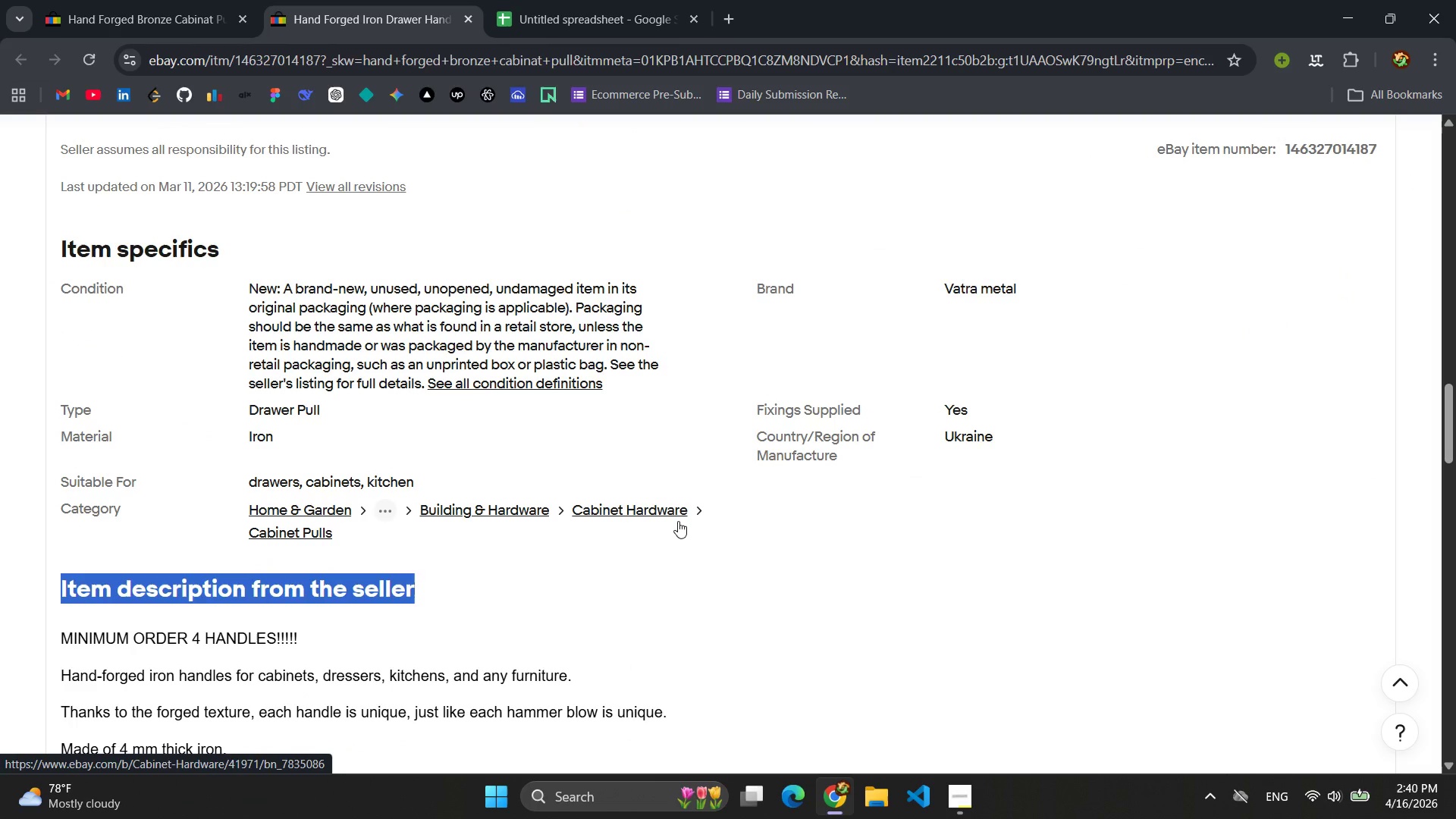 
scroll: coordinate [673, 521], scroll_direction: up, amount: 10.0
 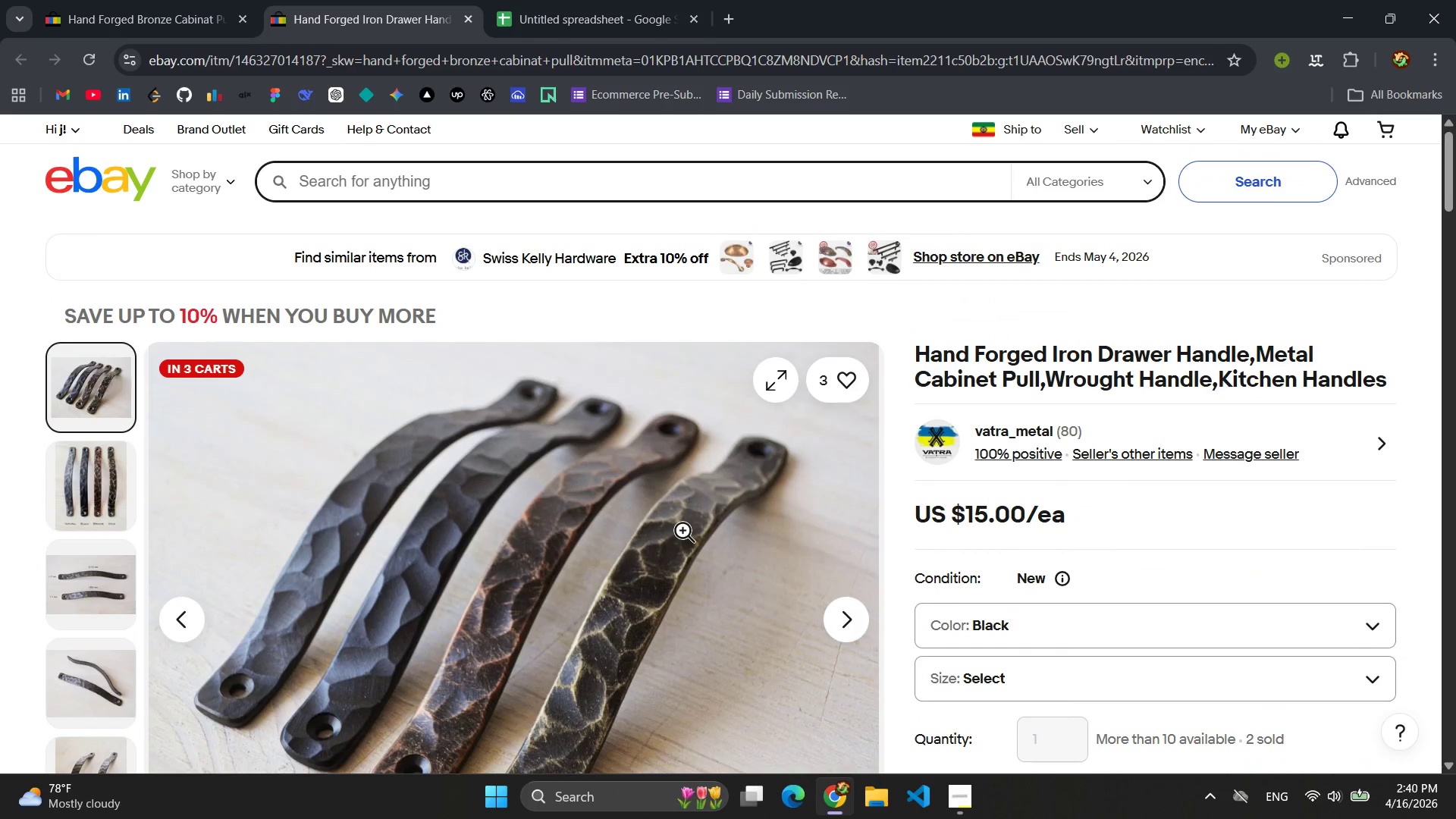 
wait(7.05)
 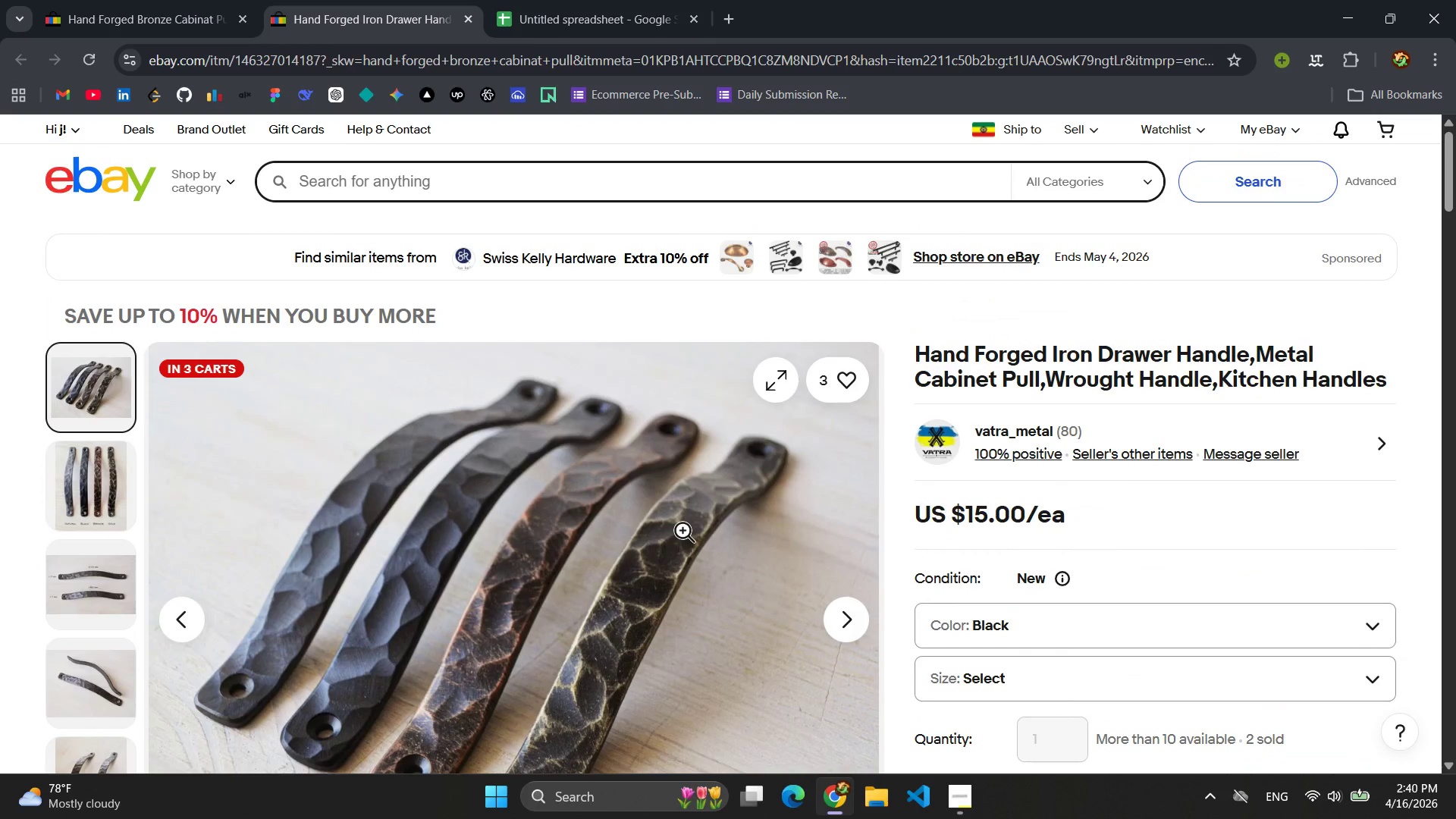 
left_click([509, 0])
 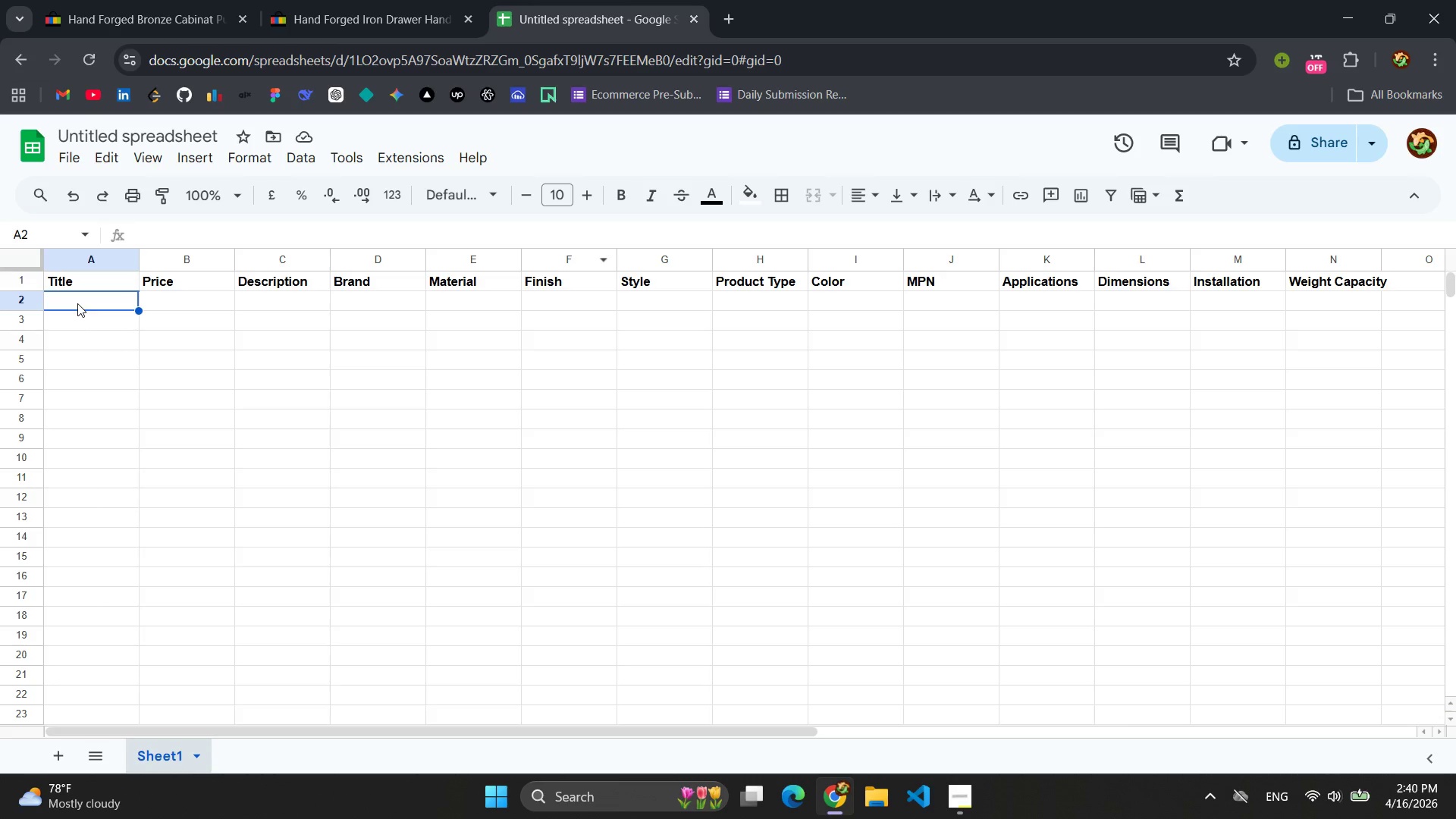 
left_click([76, 303])
 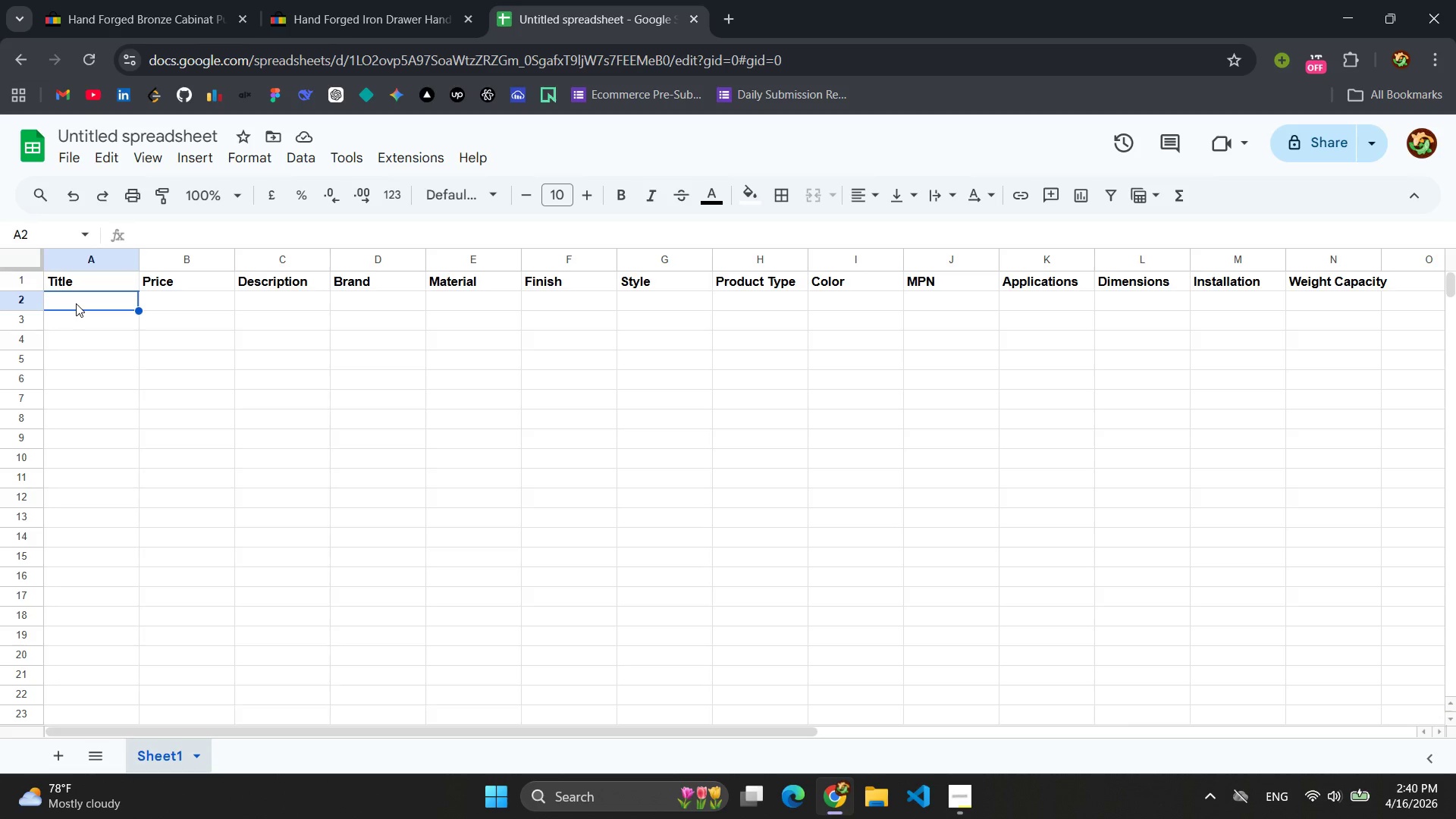 
type(Ironwood Bronze Cabinate)
key(Backspace)
key(Backspace)
key(Backspace)
type(et Pull AAg)
key(Backspace)
key(Backspace)
type(ged Finis)
key(Backspace)
type(sh Inducs)
key(Backspace)
key(Backspace)
type(strial Farmo)
key(Backspace)
type(house h)
key(Backspace)
type(Handle)
 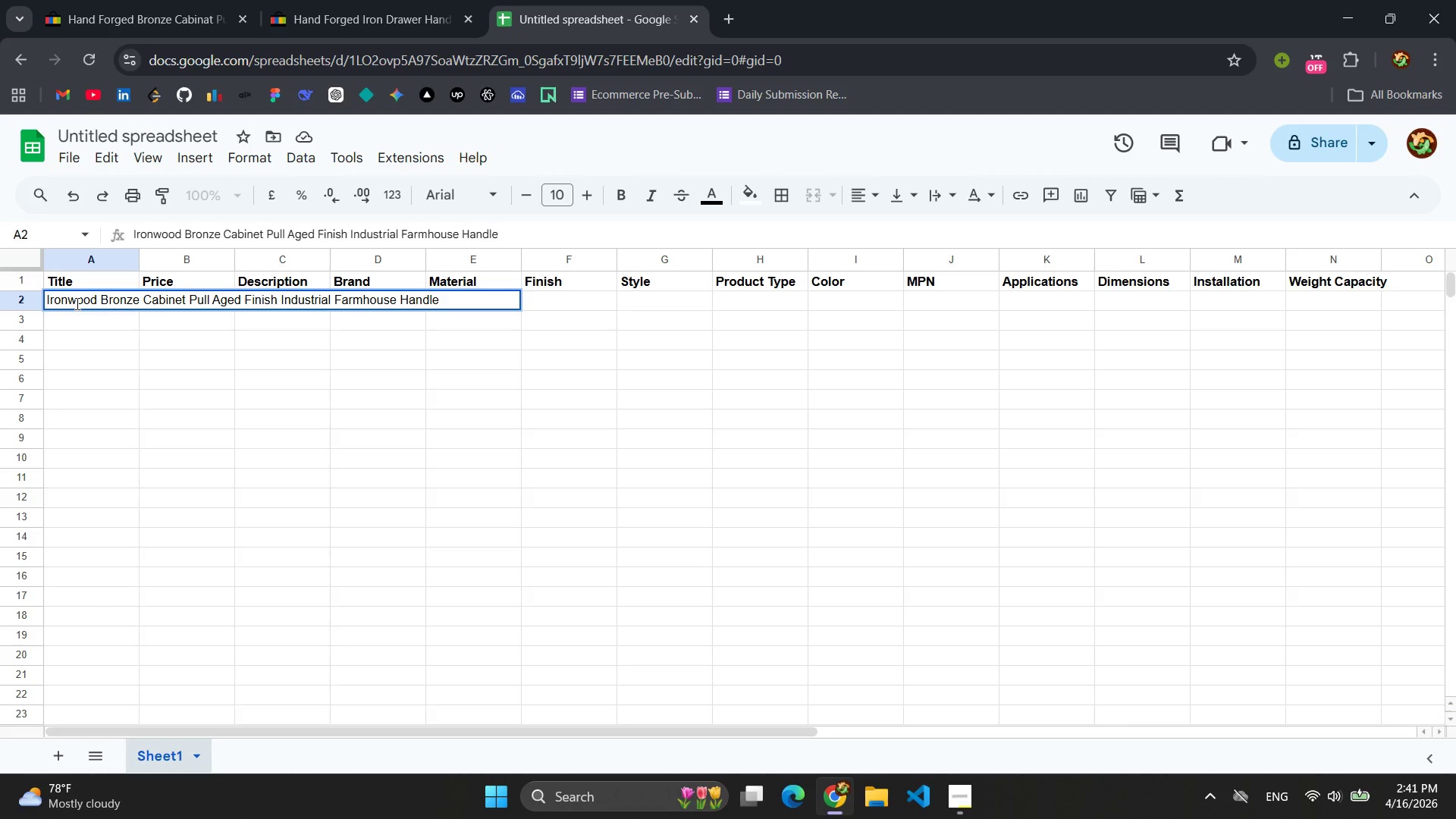 
left_click([161, 381])
 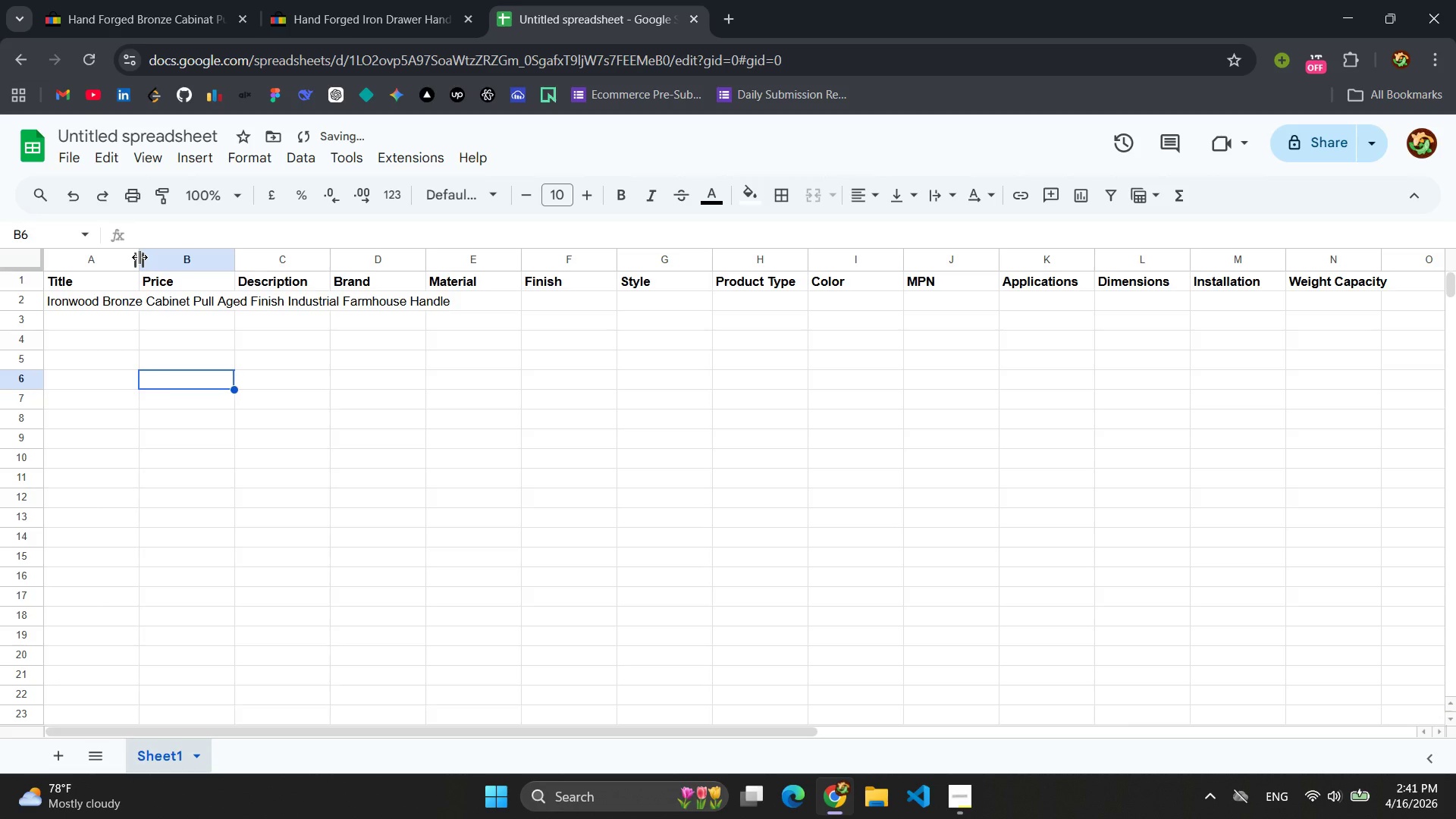 
left_click_drag(start_coordinate=[139, 256], to_coordinate=[457, 257])
 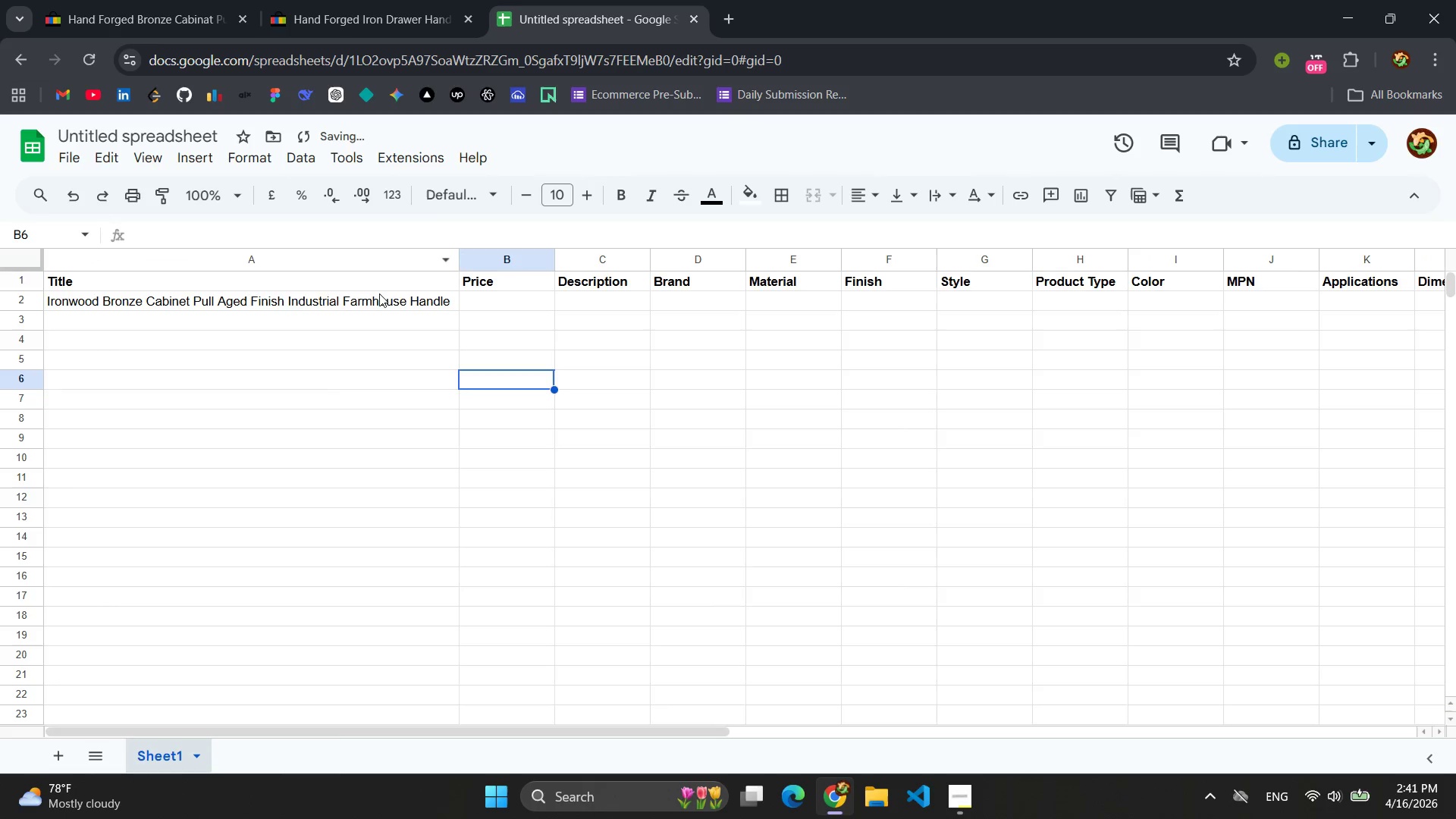 
left_click([379, 297])
 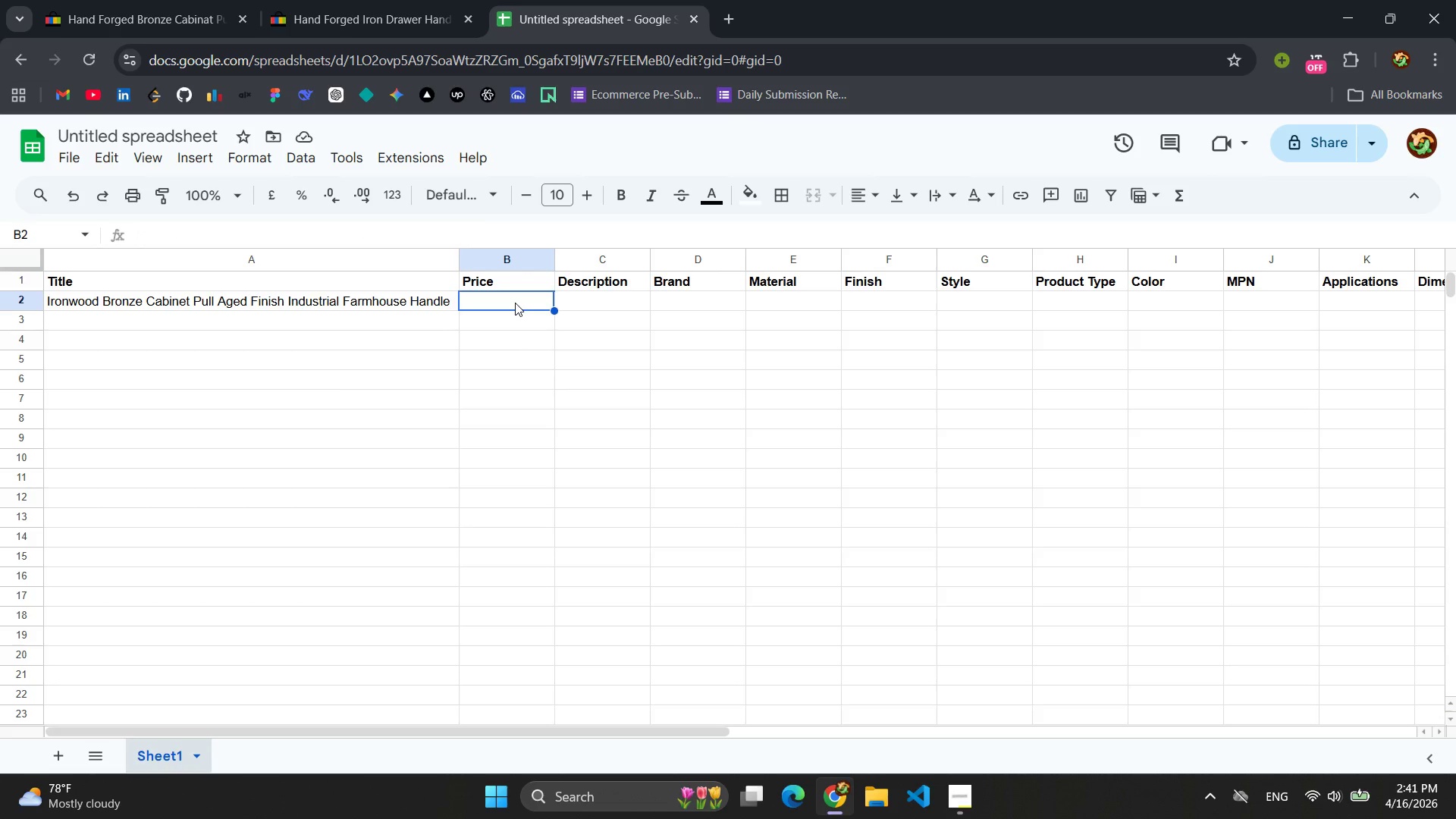 
left_click([390, 0])
 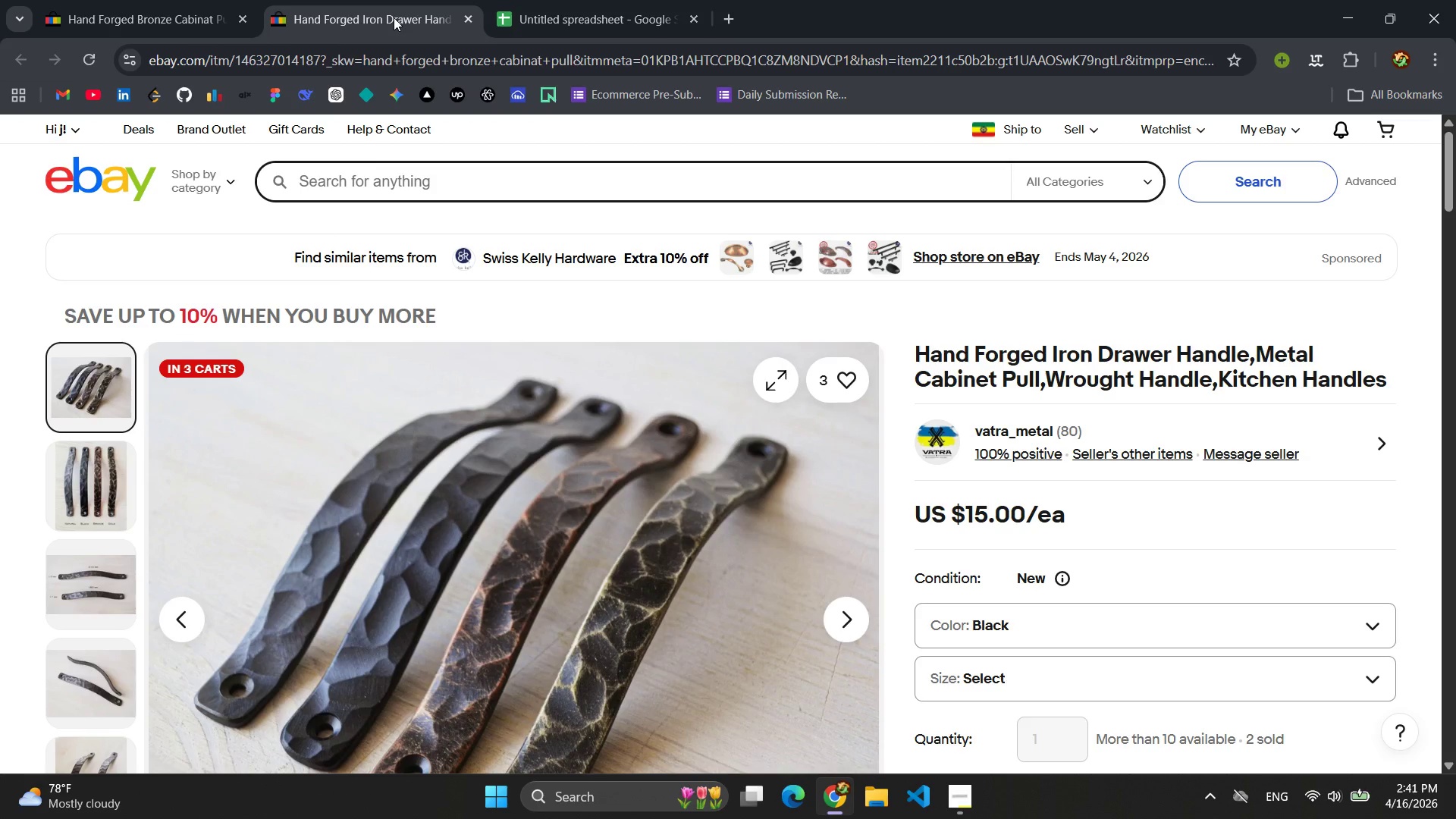 
left_click([623, 18])
 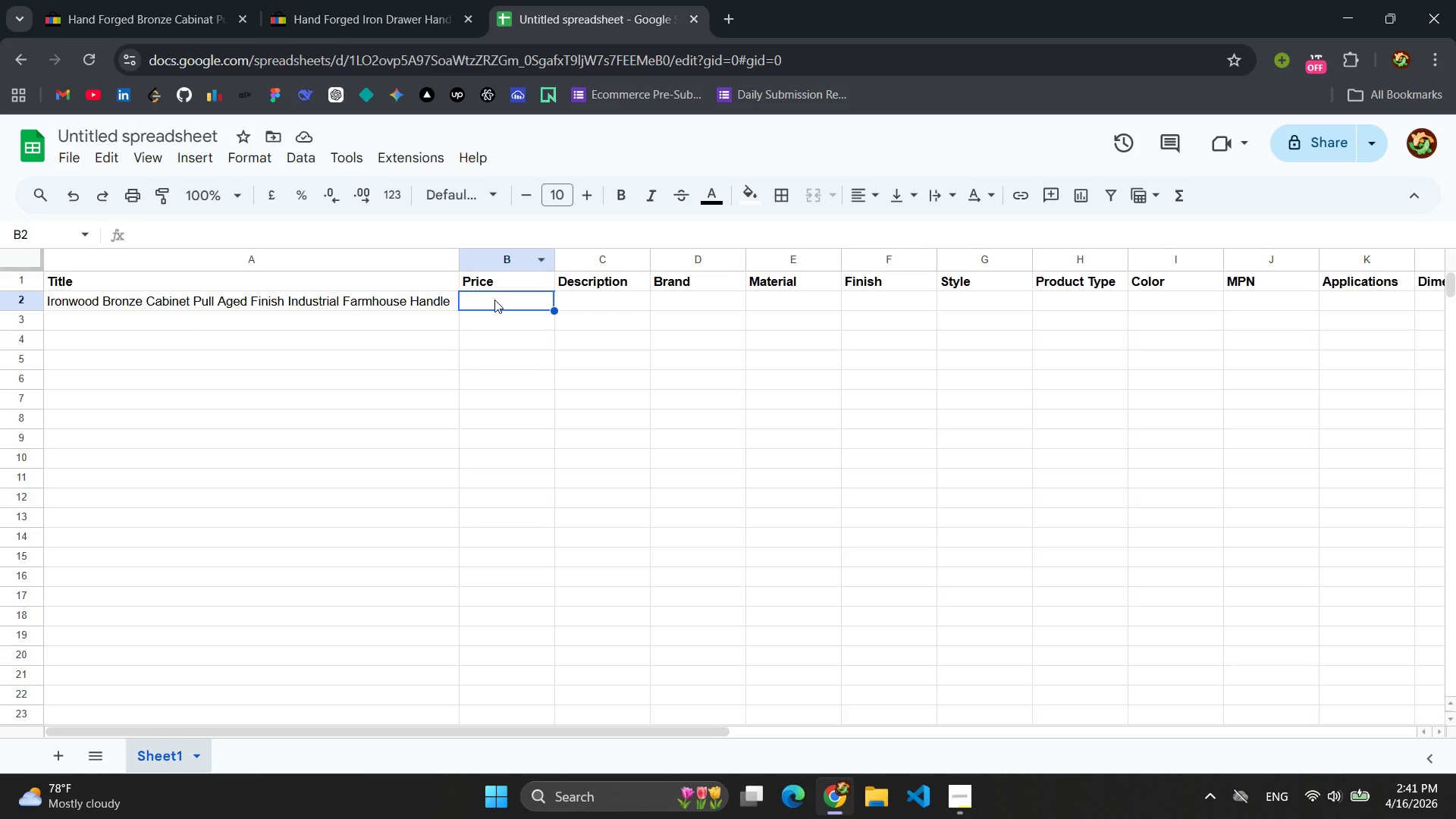 
left_click([494, 301])
 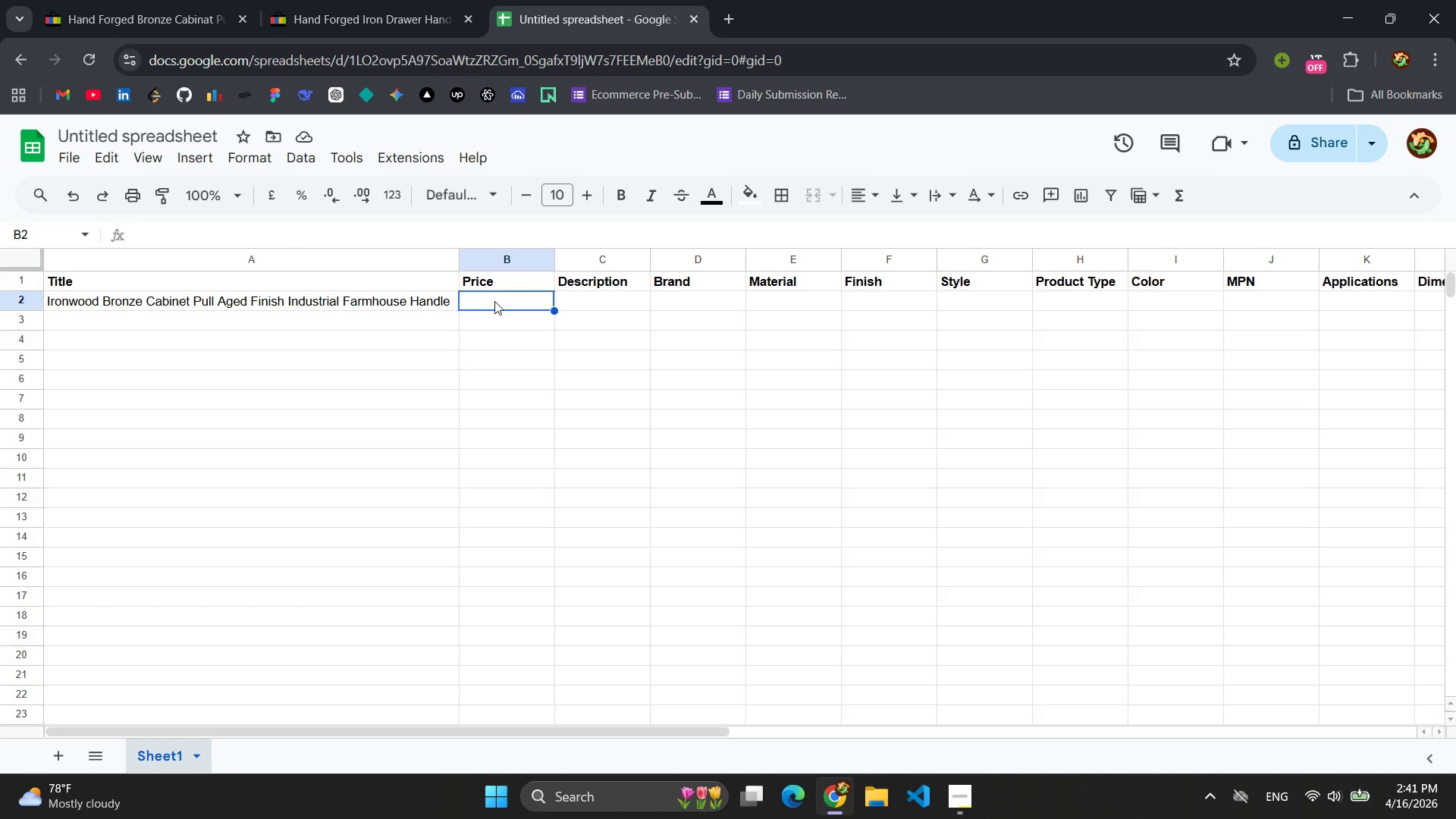 
type(15)
 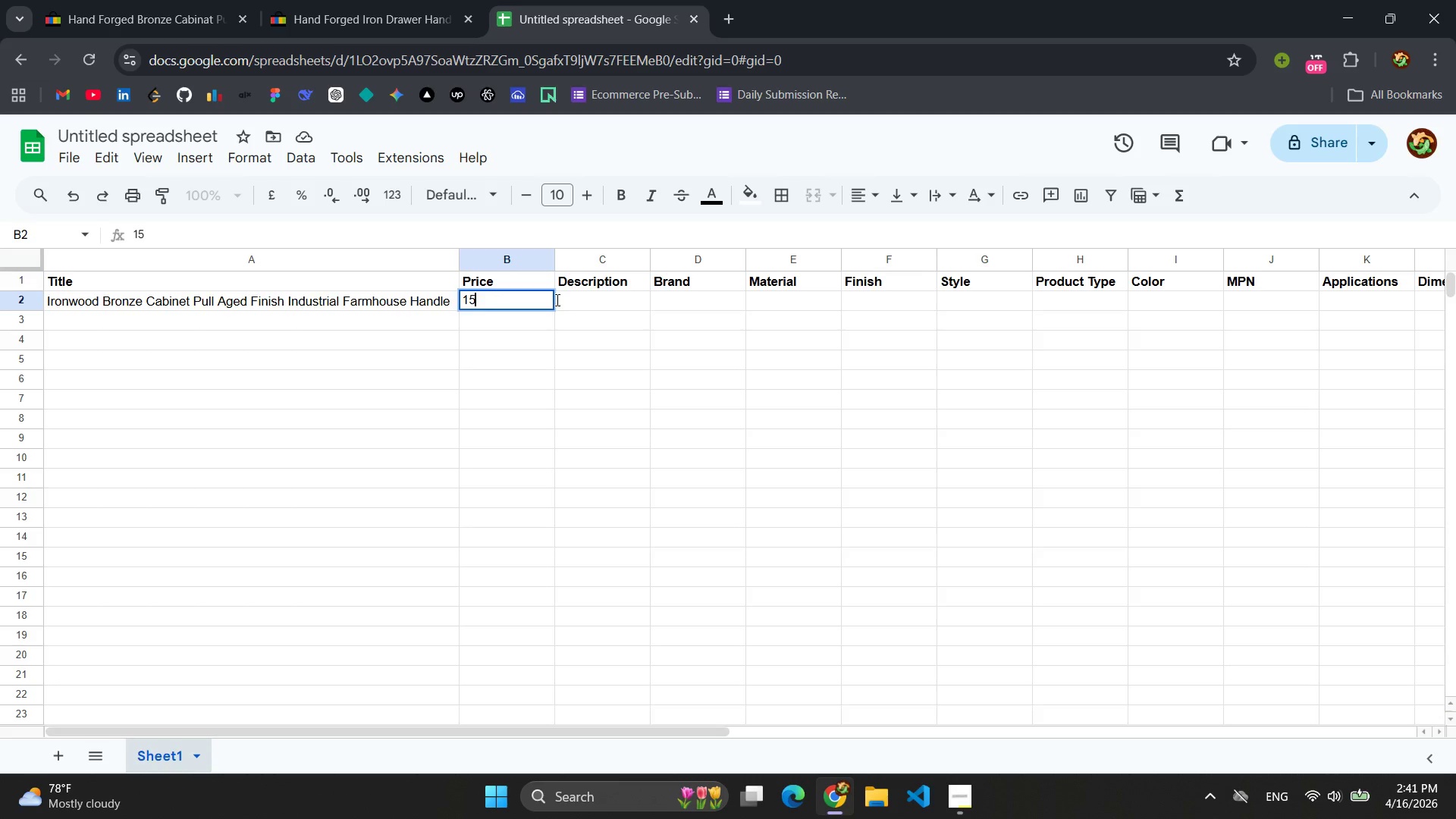 
left_click([583, 300])
 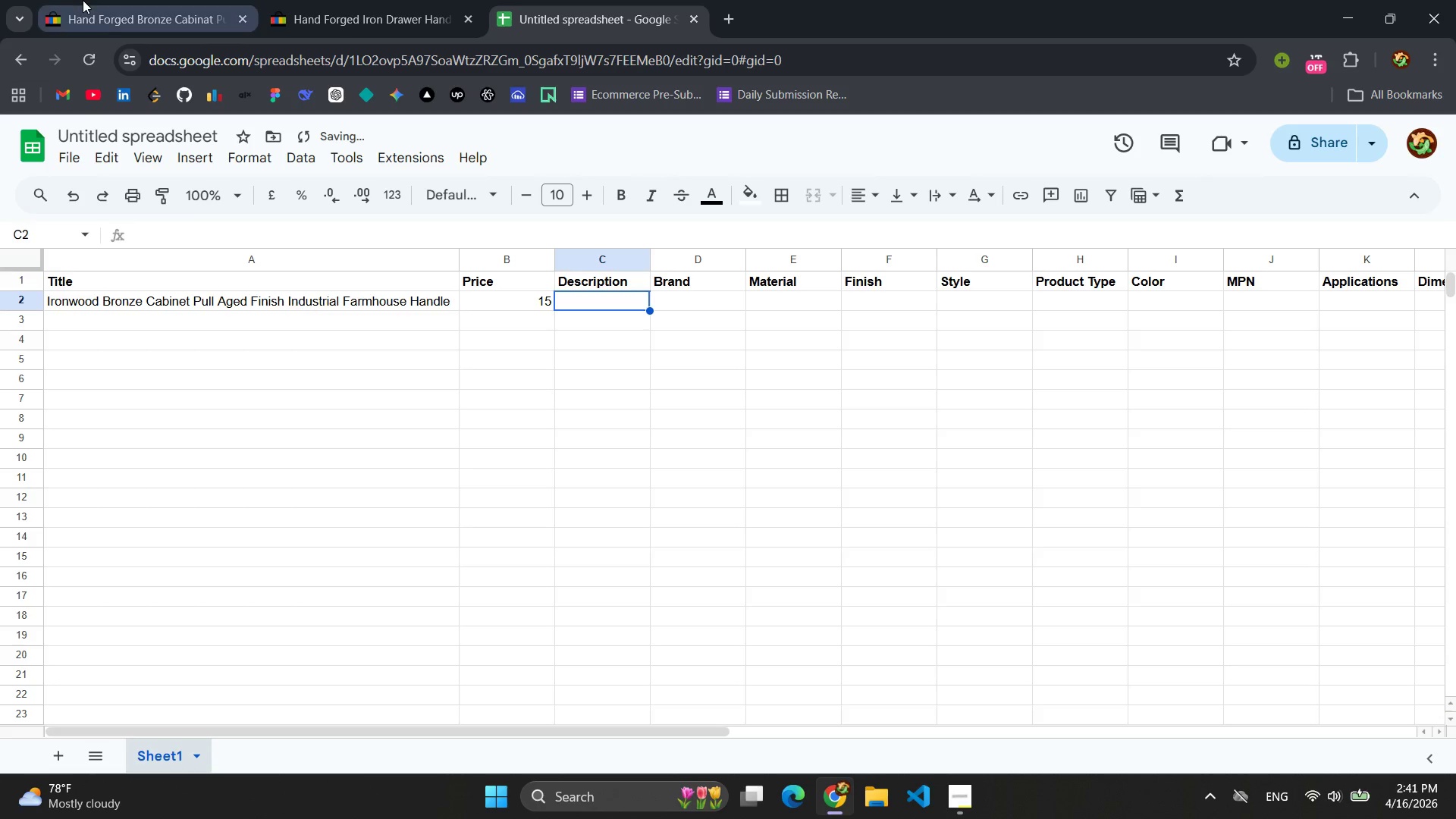 
left_click([83, 0])
 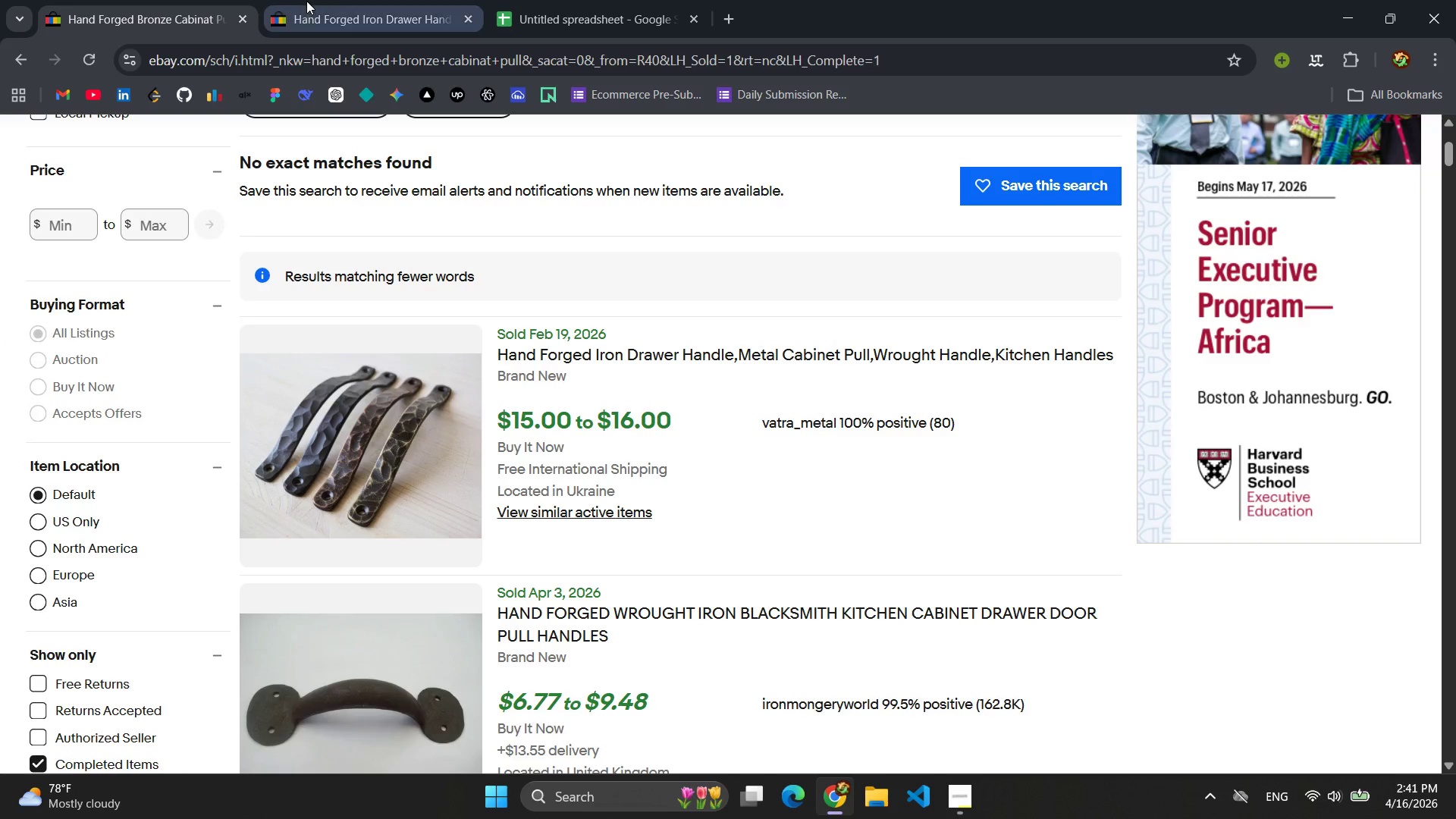 
left_click([306, 1])
 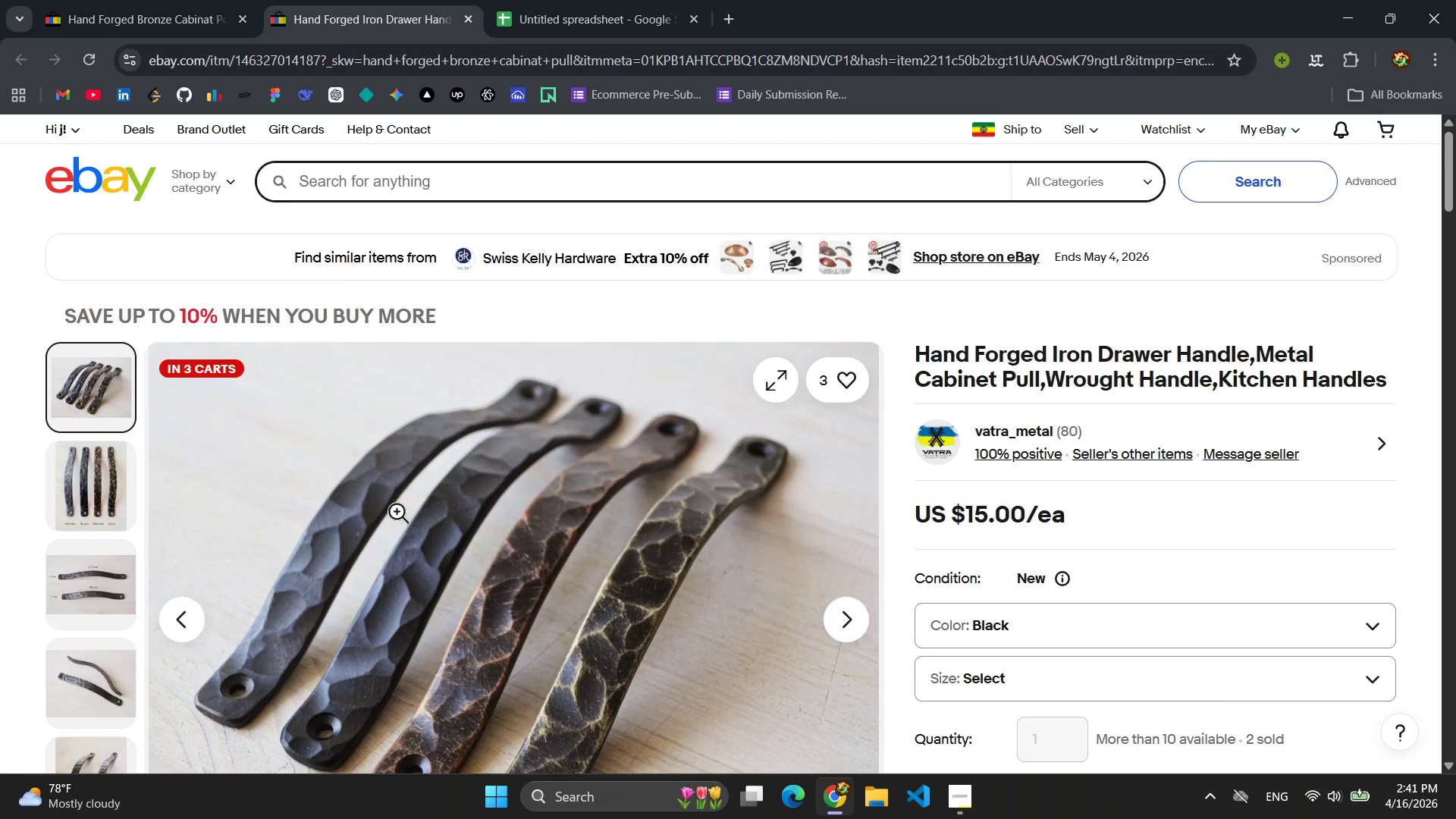 
scroll: coordinate [397, 376], scroll_direction: down, amount: 22.0
 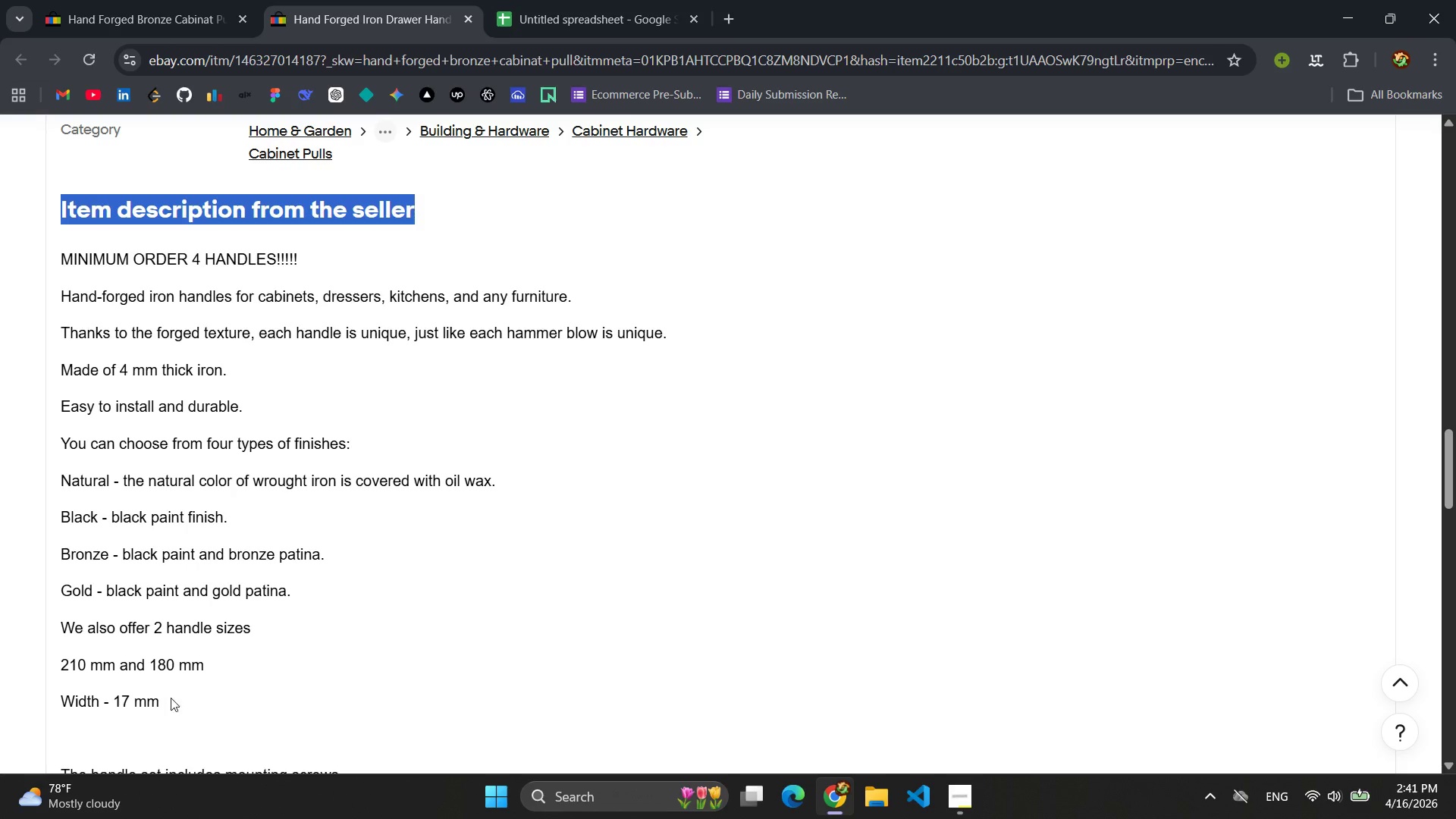 
left_click_drag(start_coordinate=[171, 698], to_coordinate=[50, 261])
 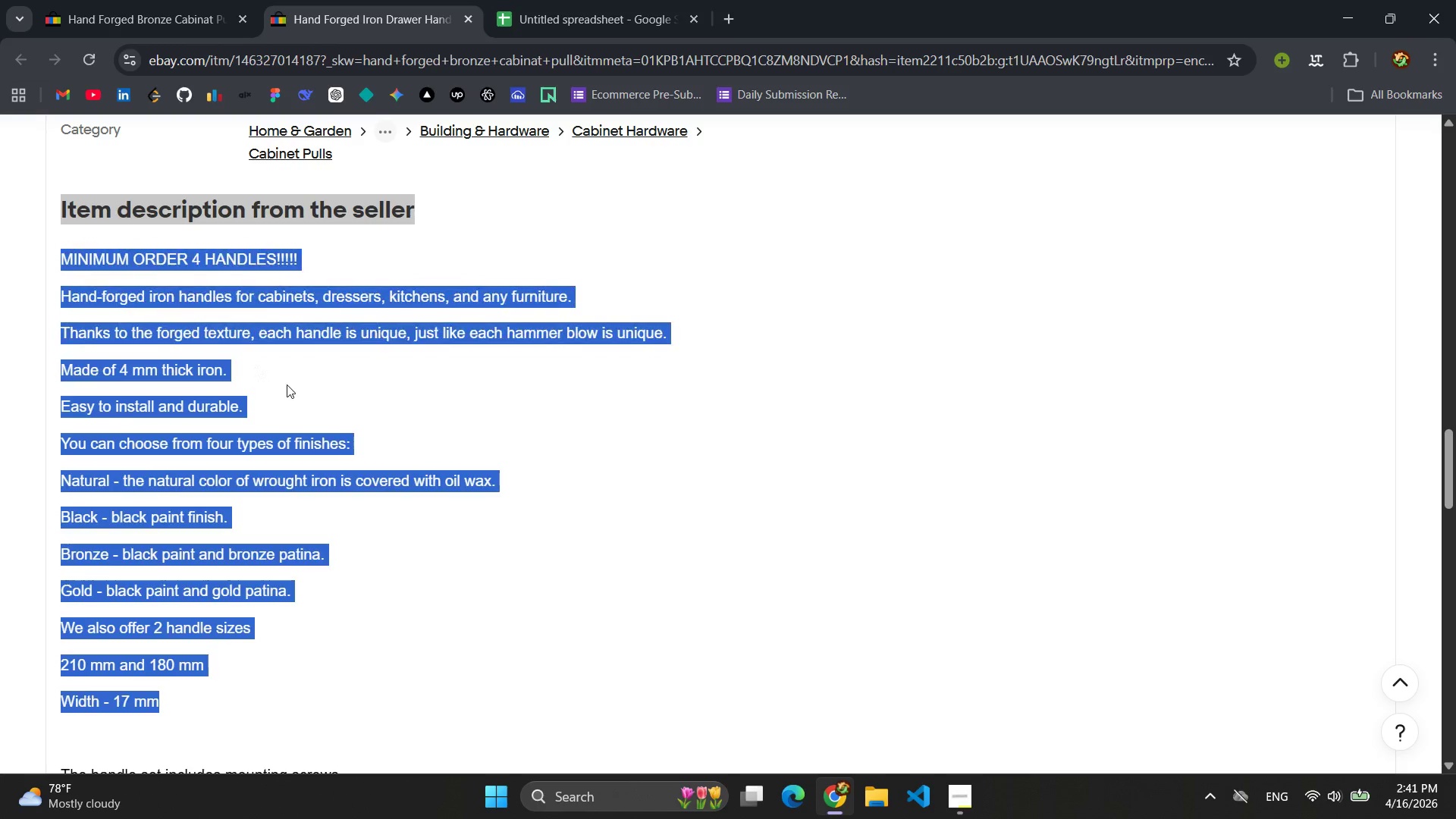 
left_click([288, 386])
 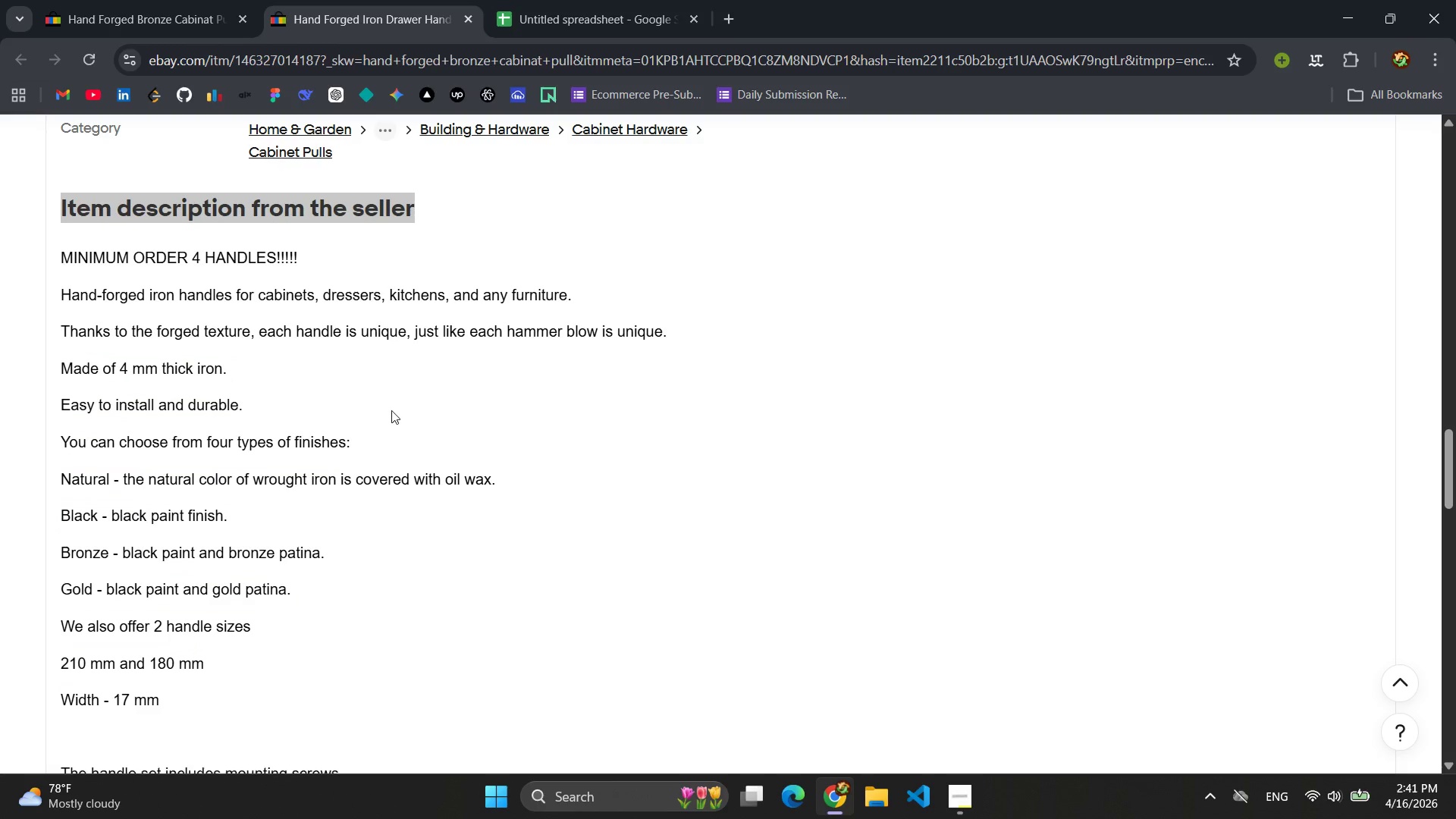 
scroll: coordinate [392, 410], scroll_direction: down, amount: 3.0
 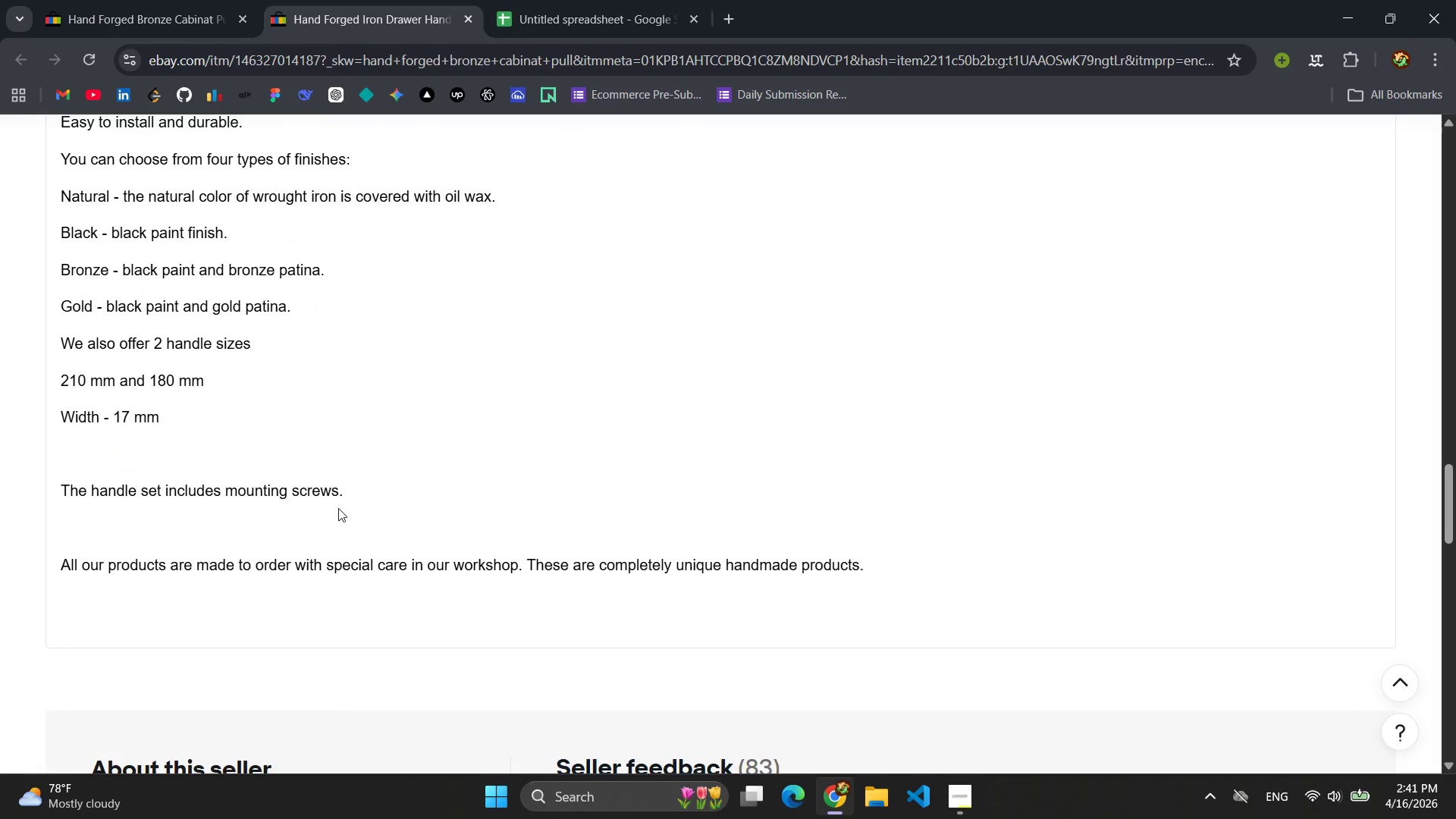 
left_click_drag(start_coordinate=[344, 501], to_coordinate=[62, 469])
 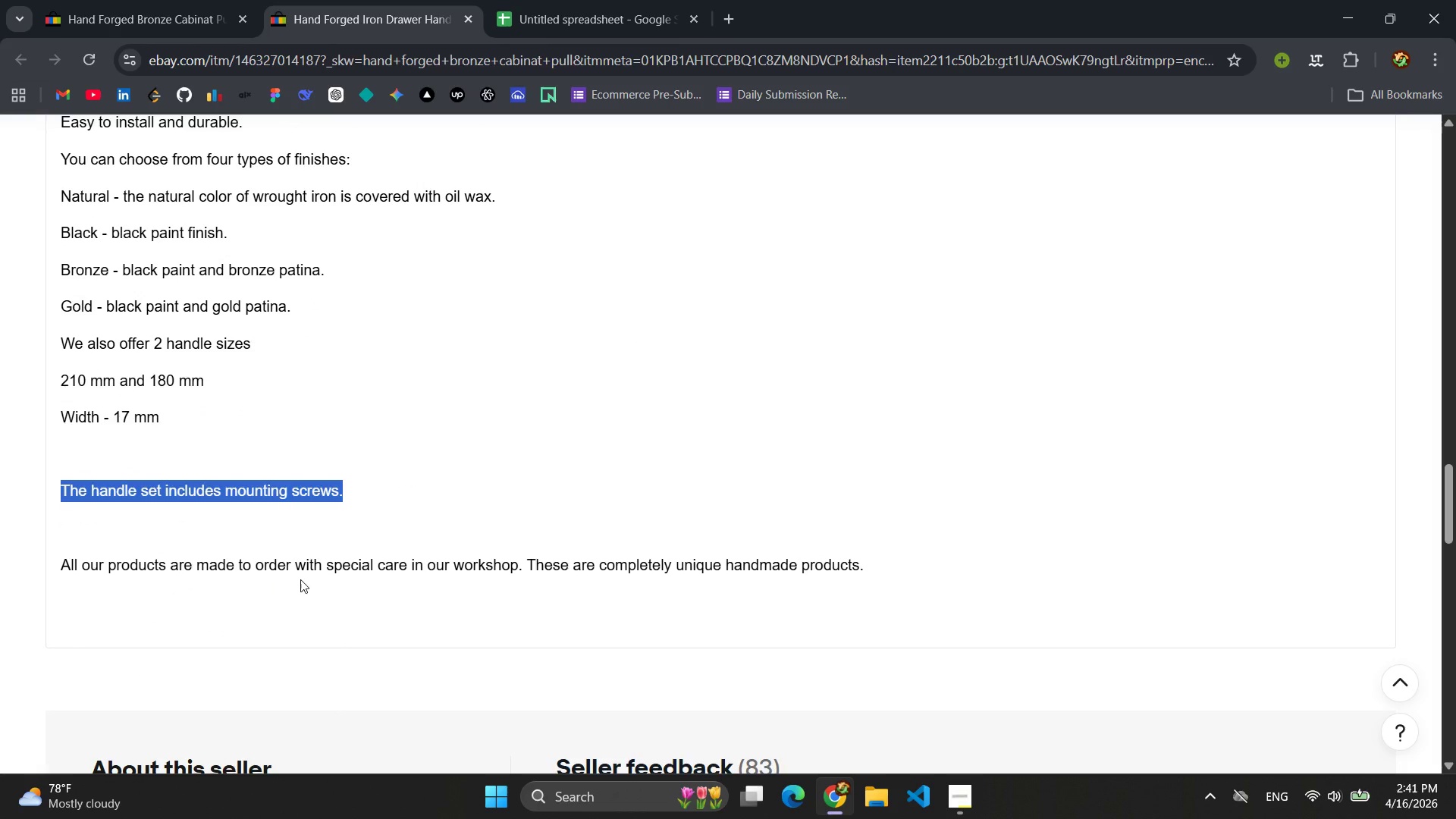 
scroll: coordinate [630, 553], scroll_direction: up, amount: 2.0
 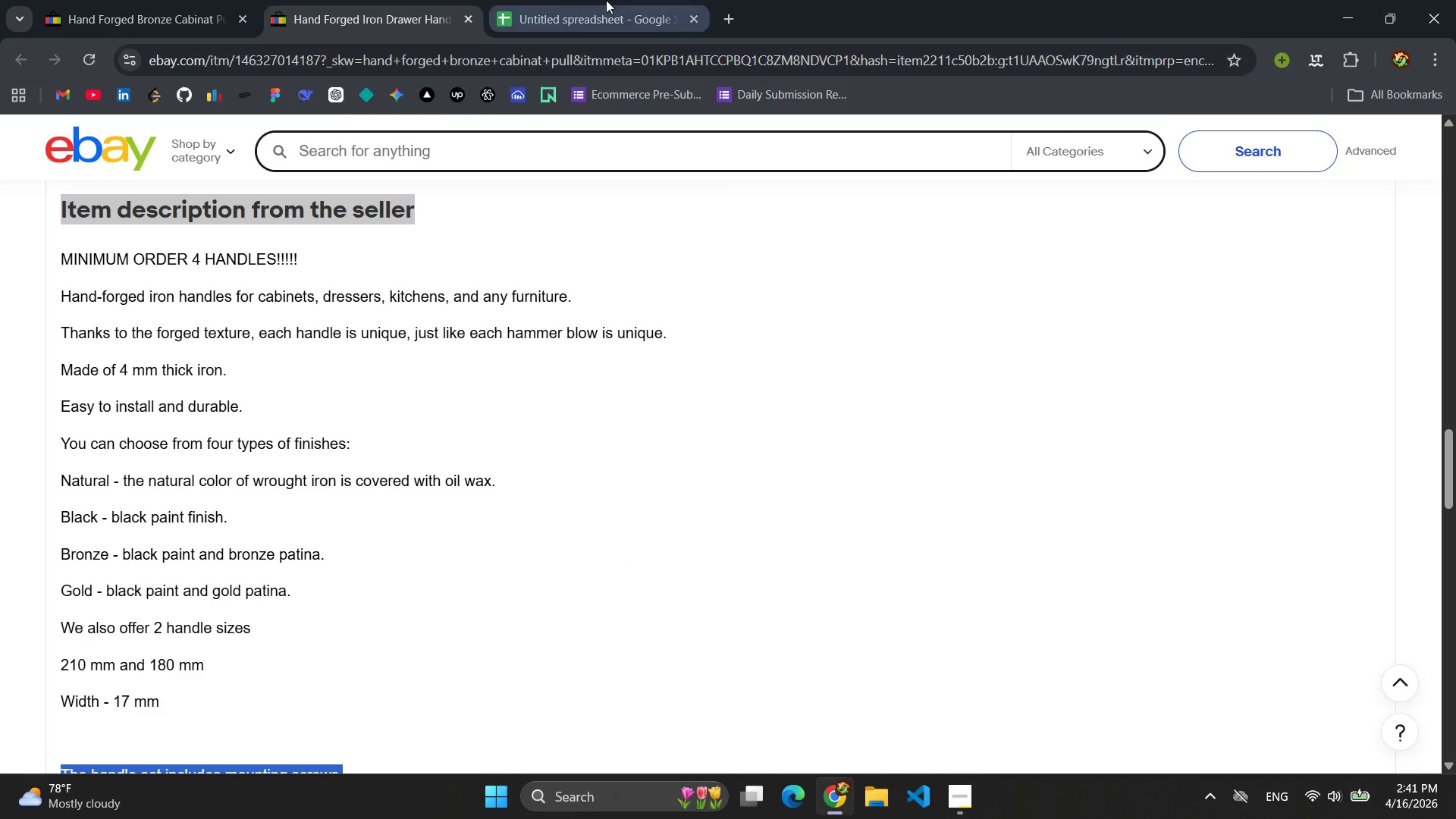 
left_click([606, 0])
 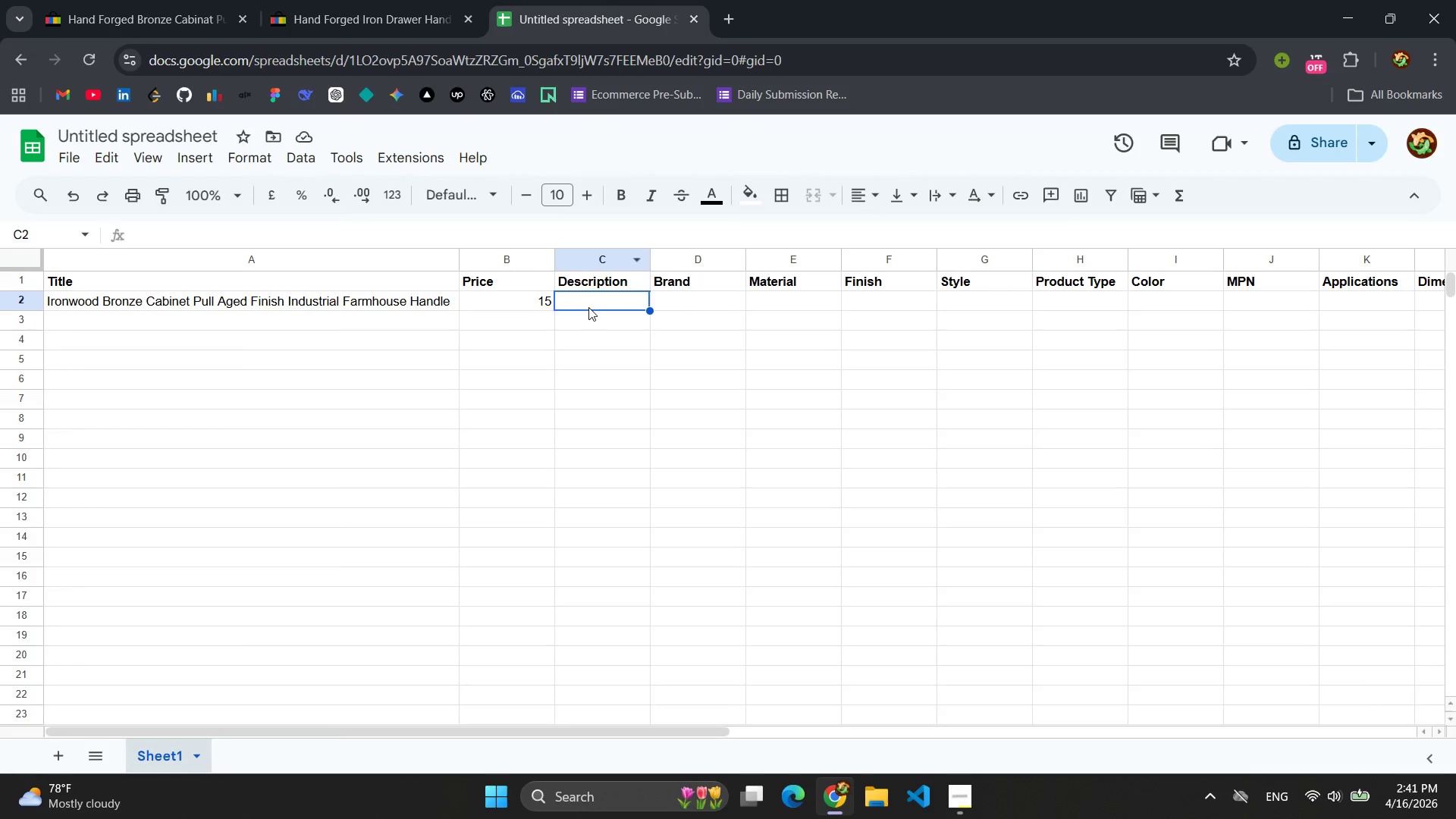 
left_click([579, 296])
 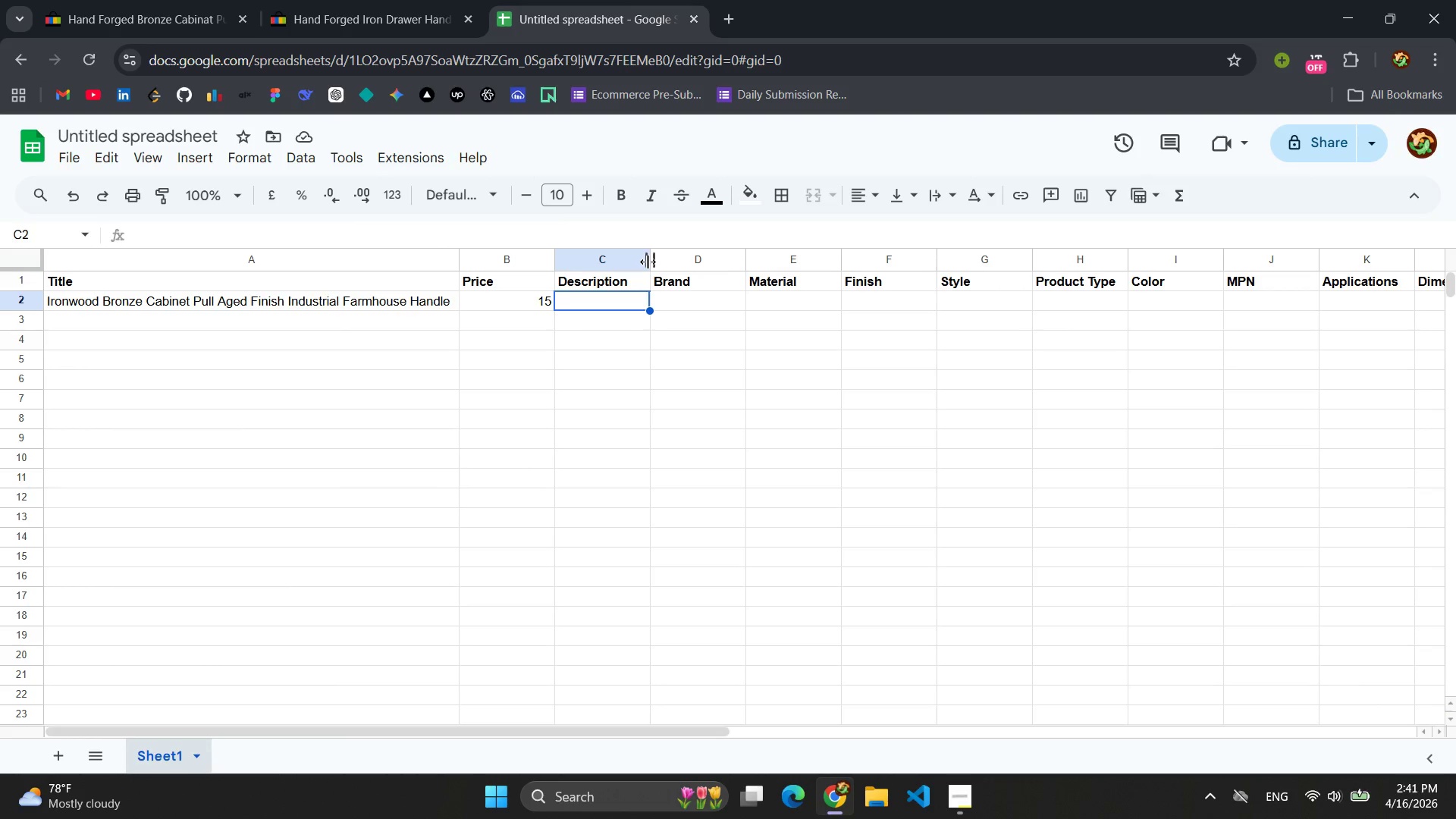 
left_click_drag(start_coordinate=[652, 262], to_coordinate=[952, 251])
 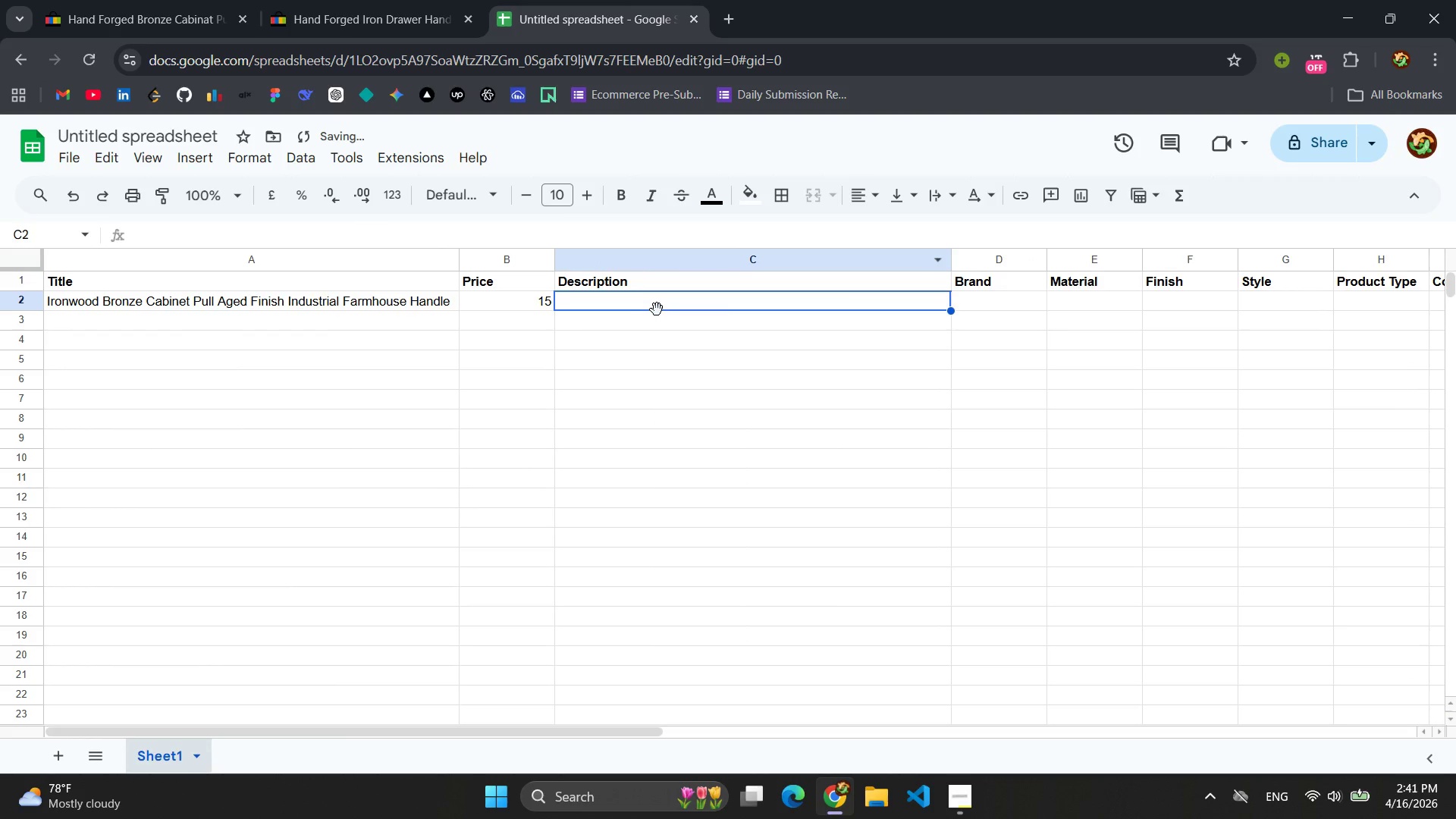 
left_click([635, 307])
 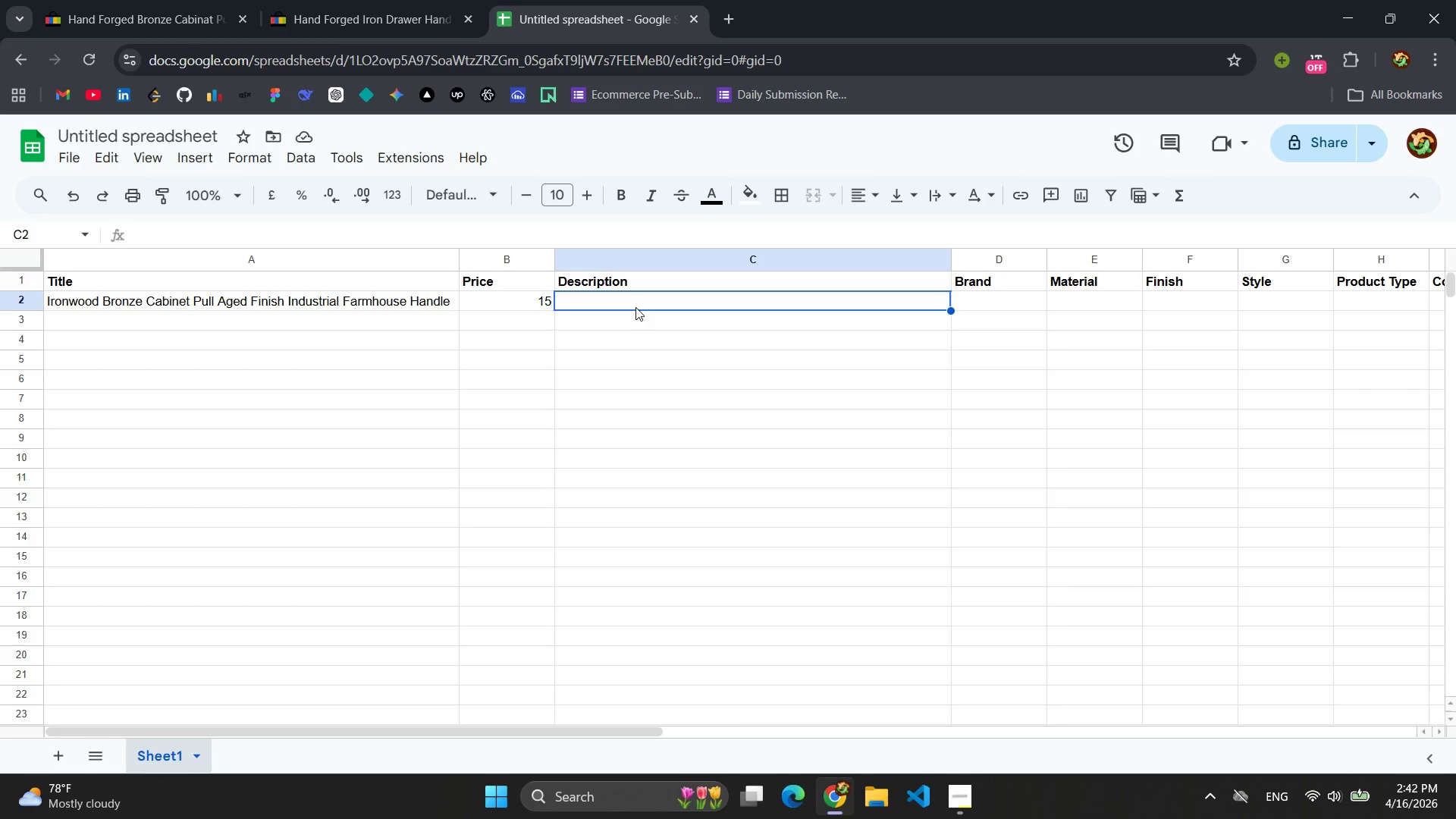 
wait(16.59)
 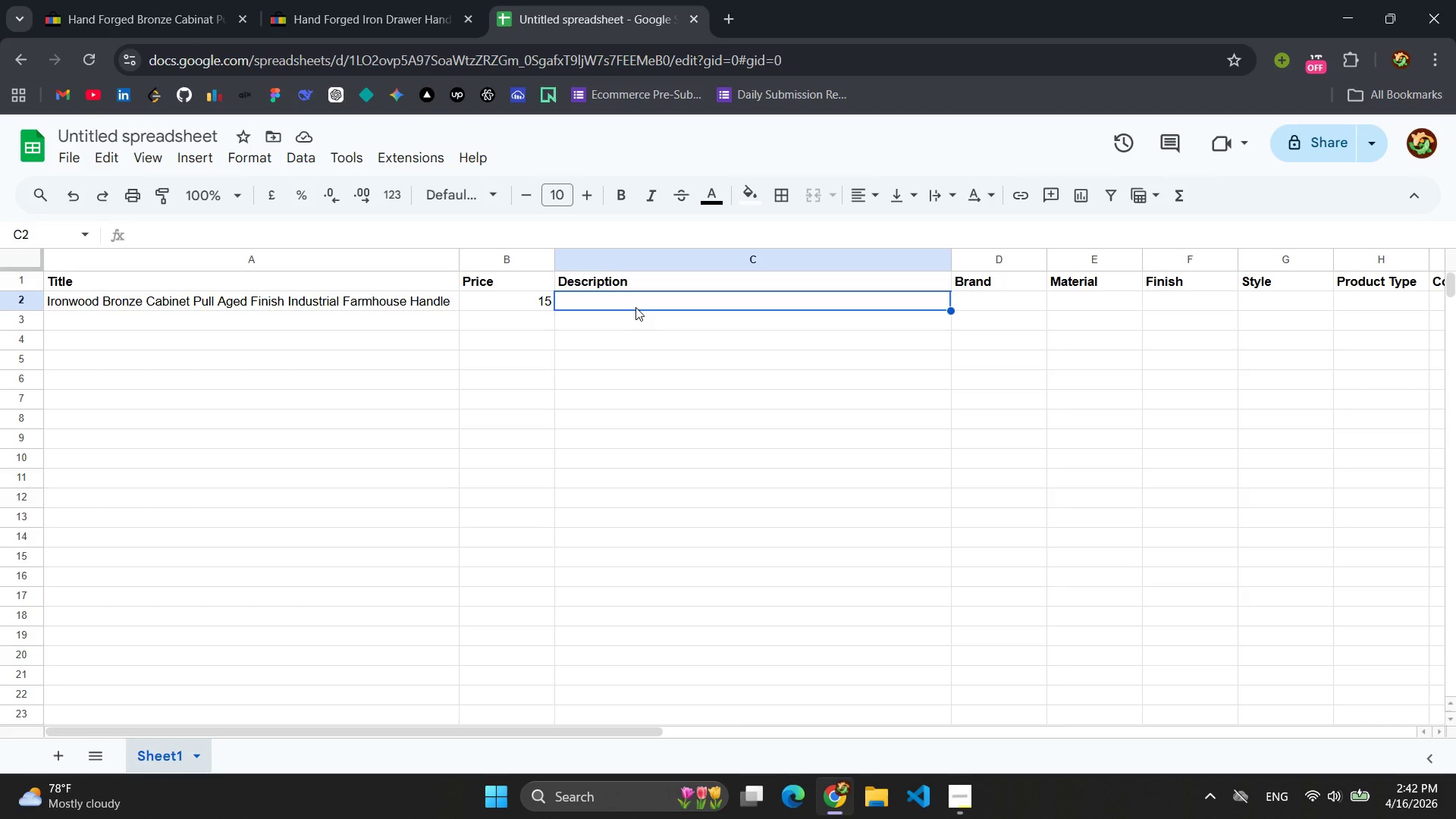 
left_click([393, 305])
 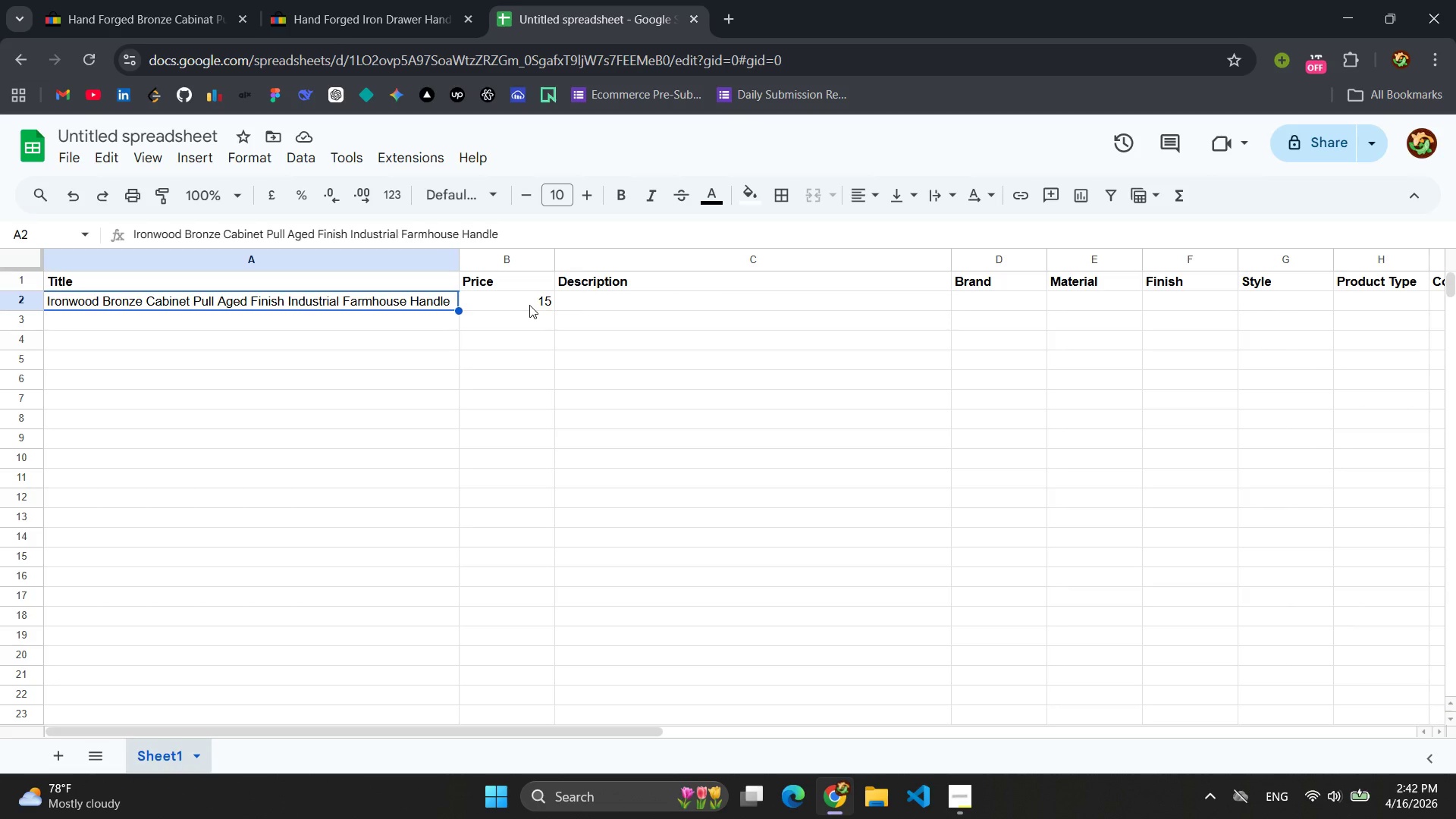 
left_click([566, 305])
 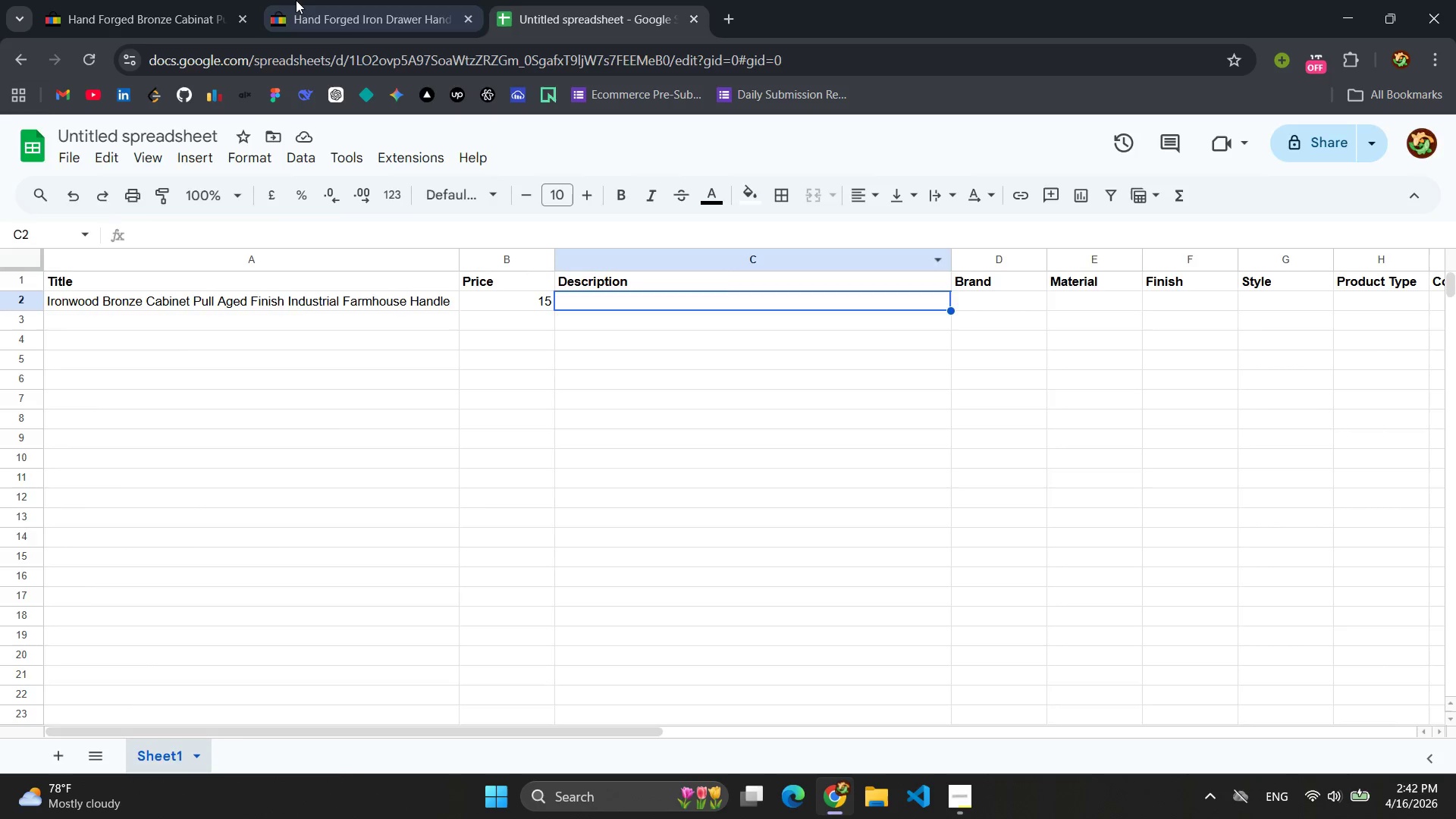 
left_click([295, 0])
 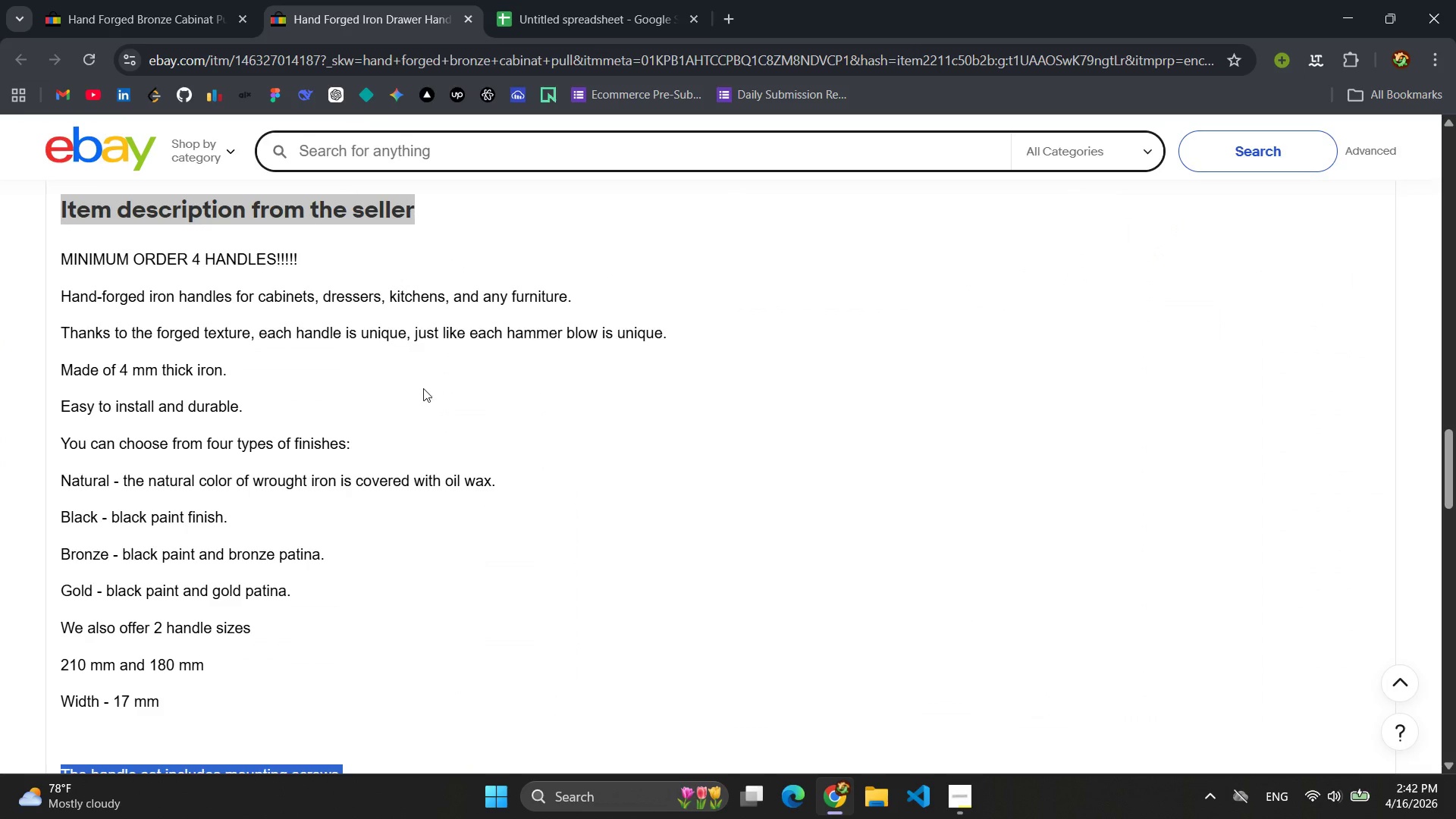 
scroll: coordinate [447, 379], scroll_direction: up, amount: 4.0
 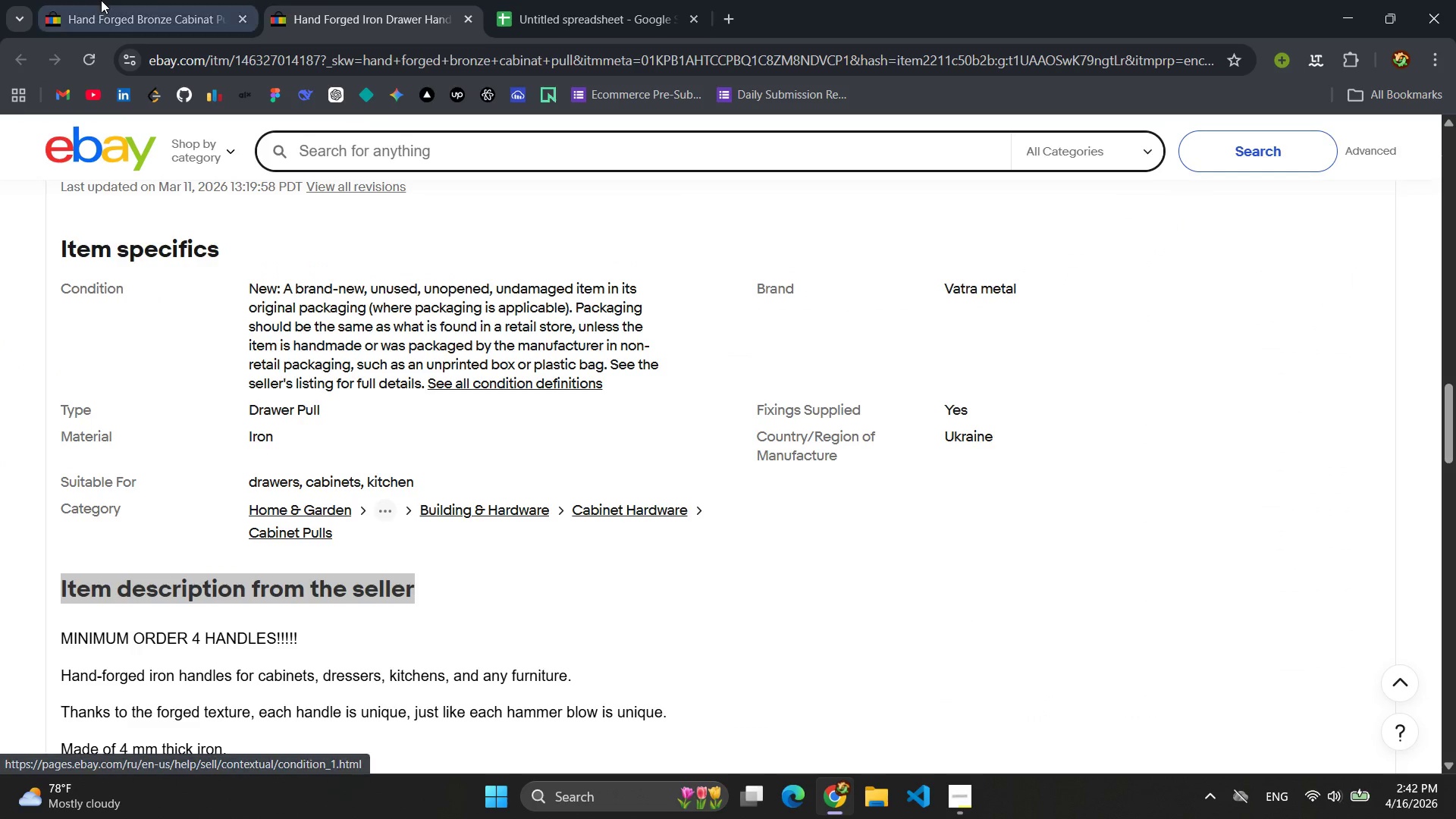 
left_click([101, 0])
 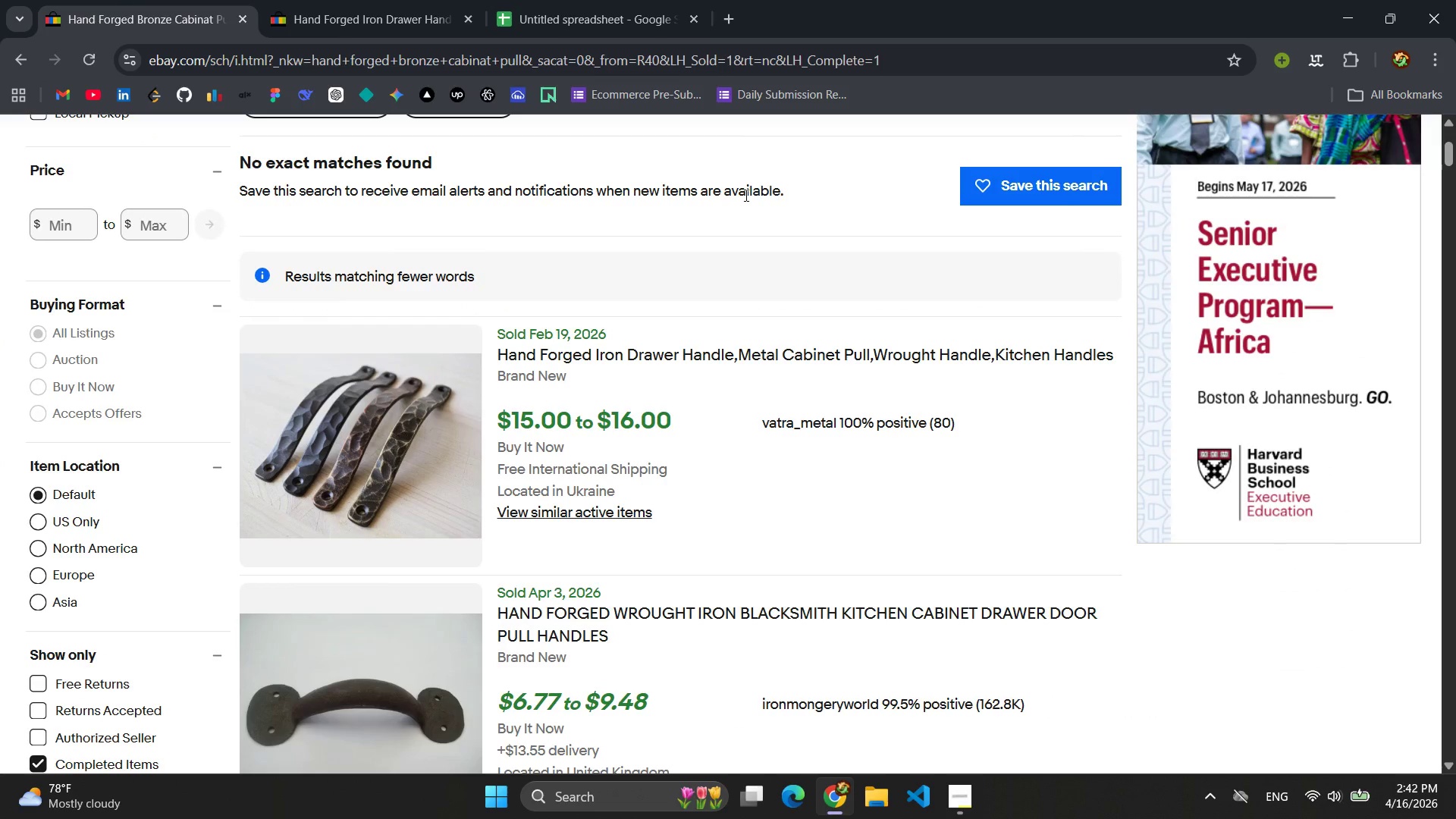 
scroll: coordinate [895, 264], scroll_direction: up, amount: 8.0
 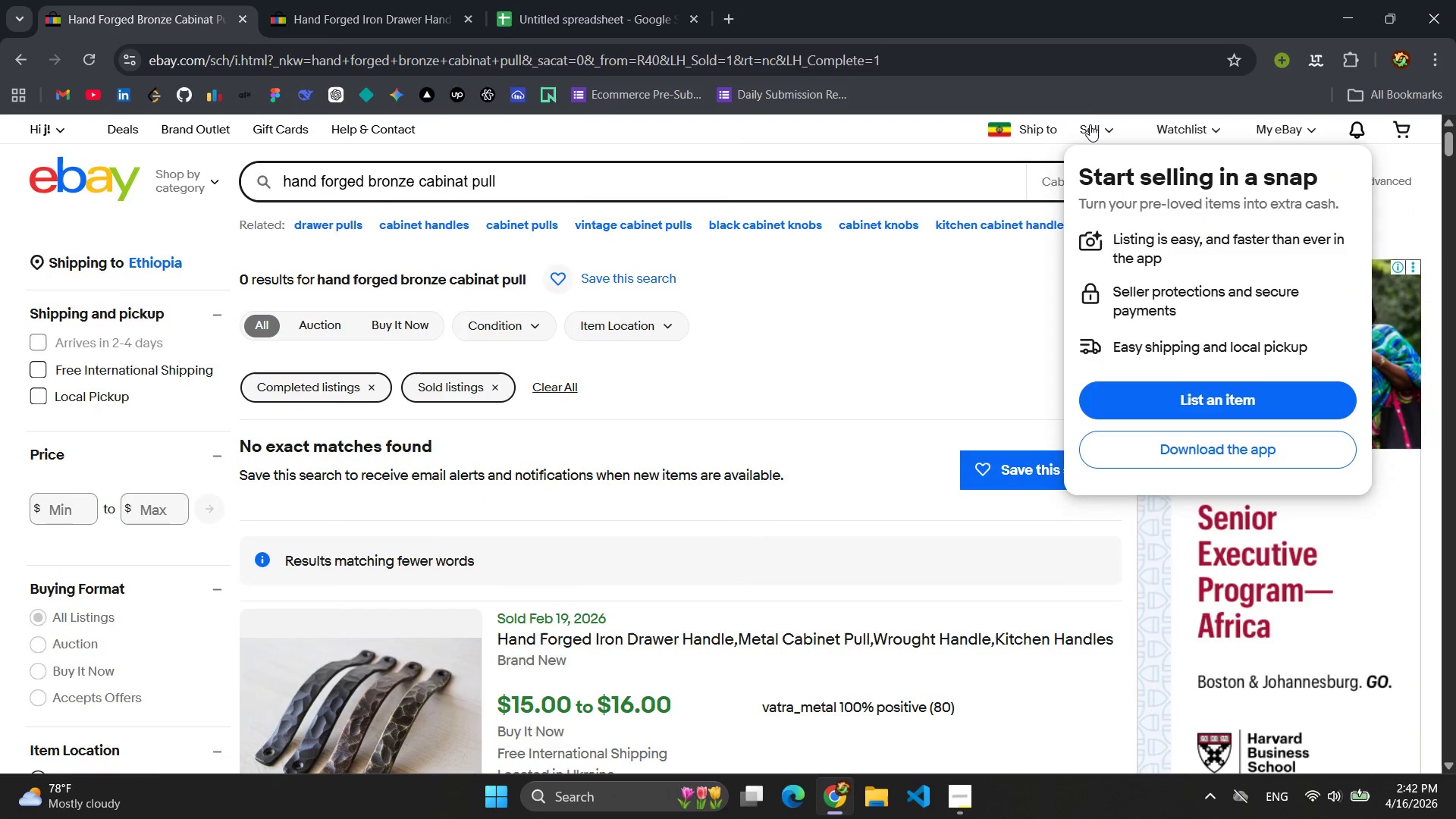 
left_click([1090, 125])
 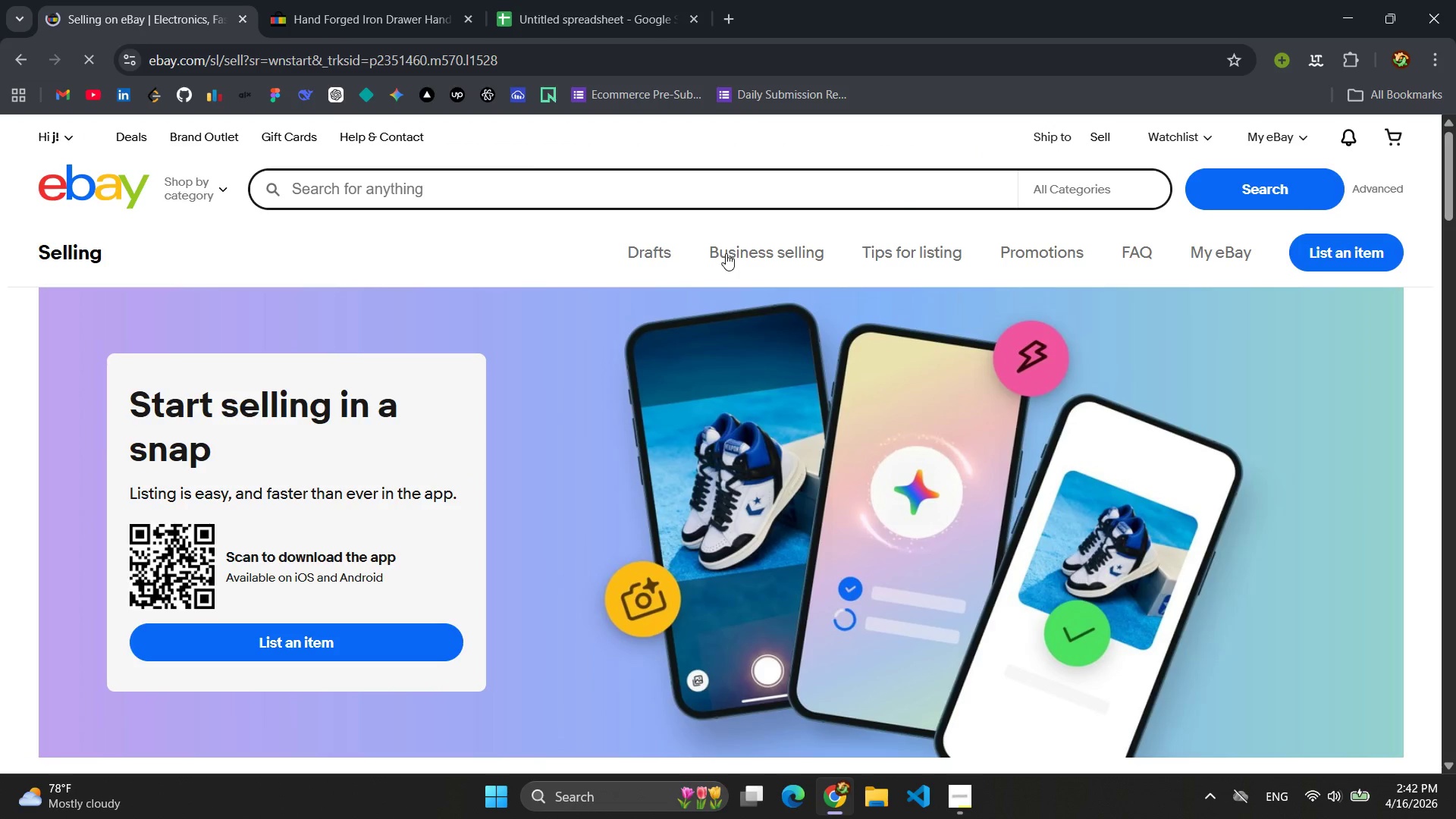 
wait(6.25)
 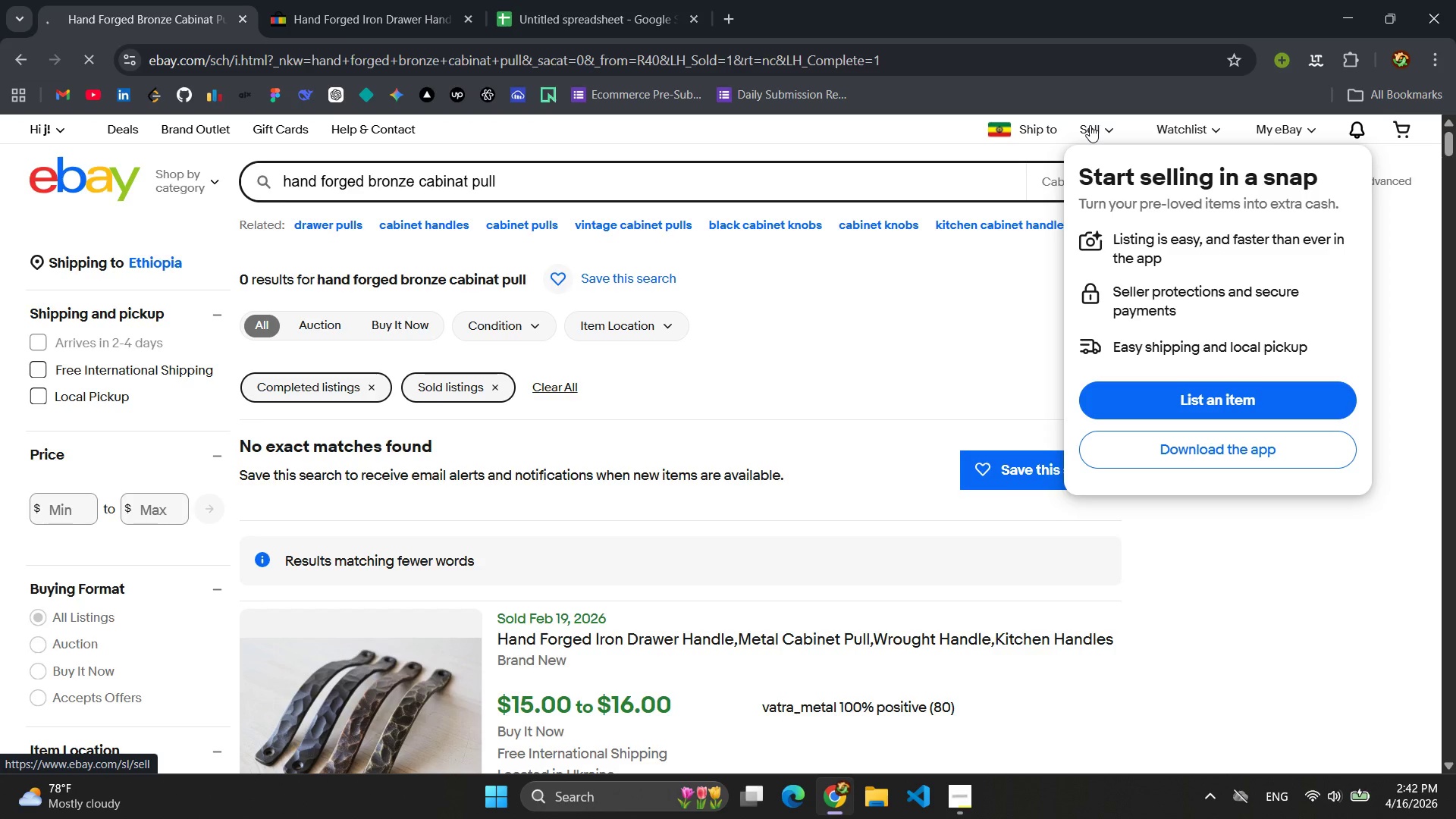 
left_click([275, 636])
 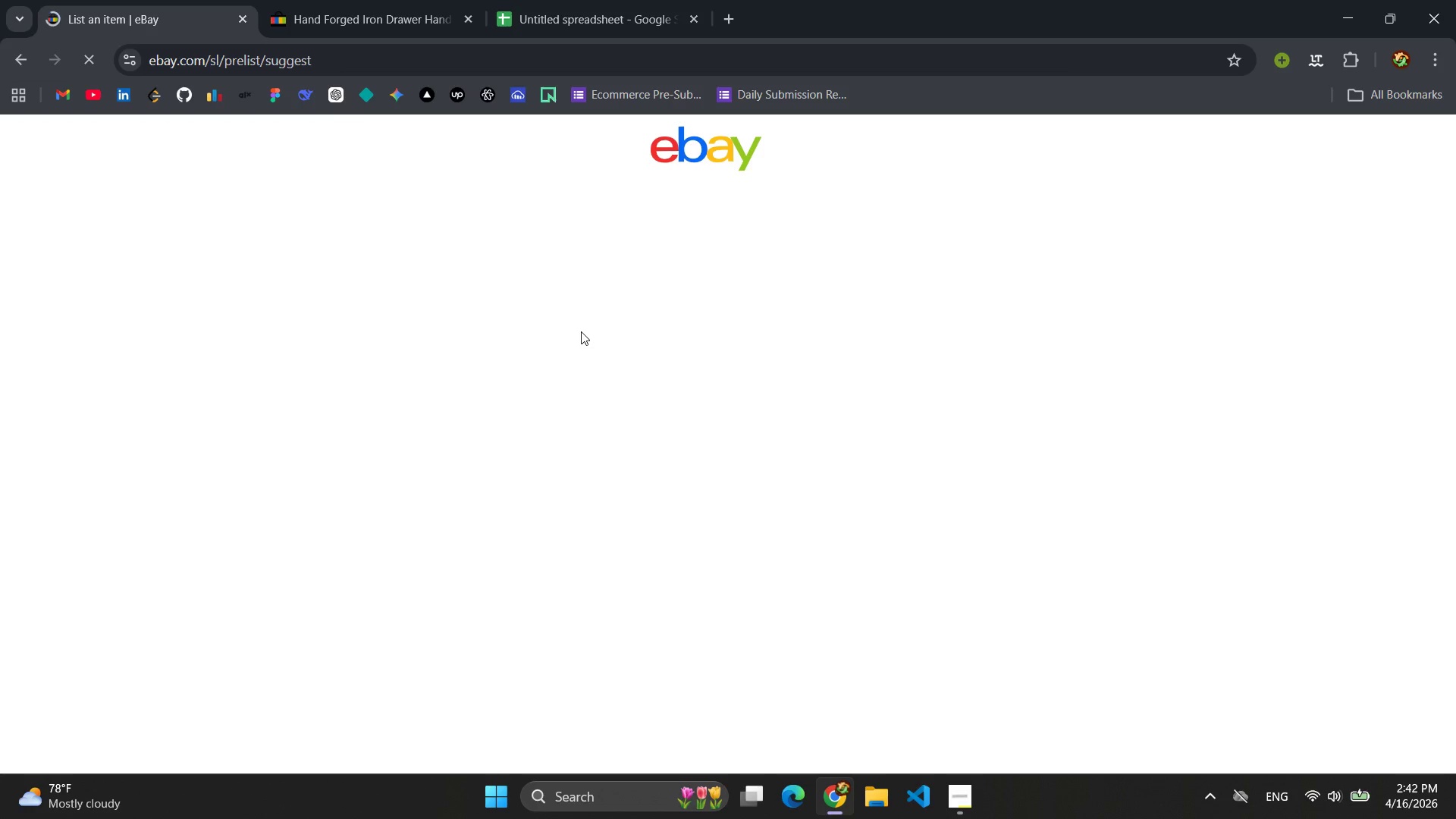 
left_click([595, 16])
 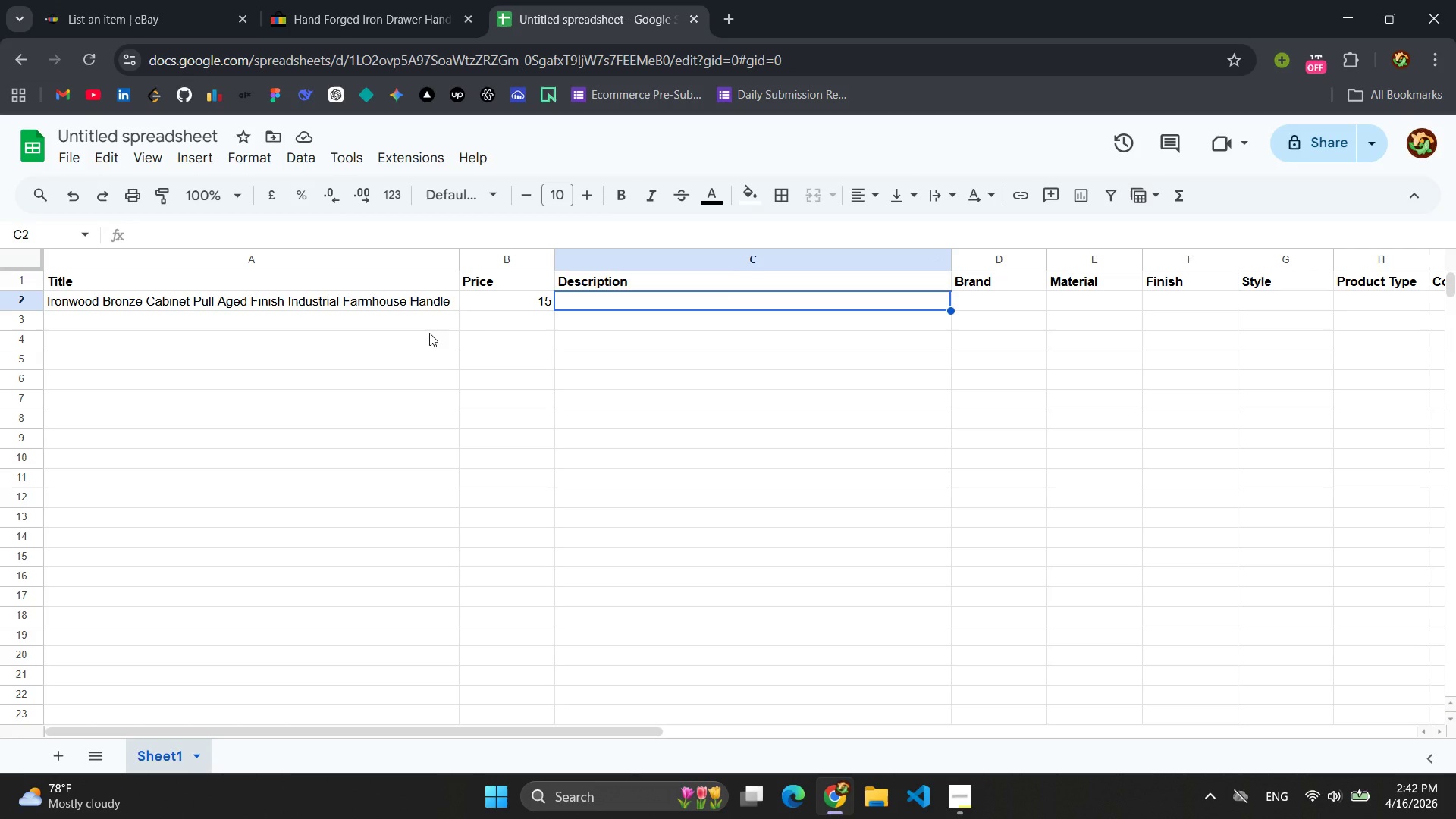 
left_click([384, 307])
 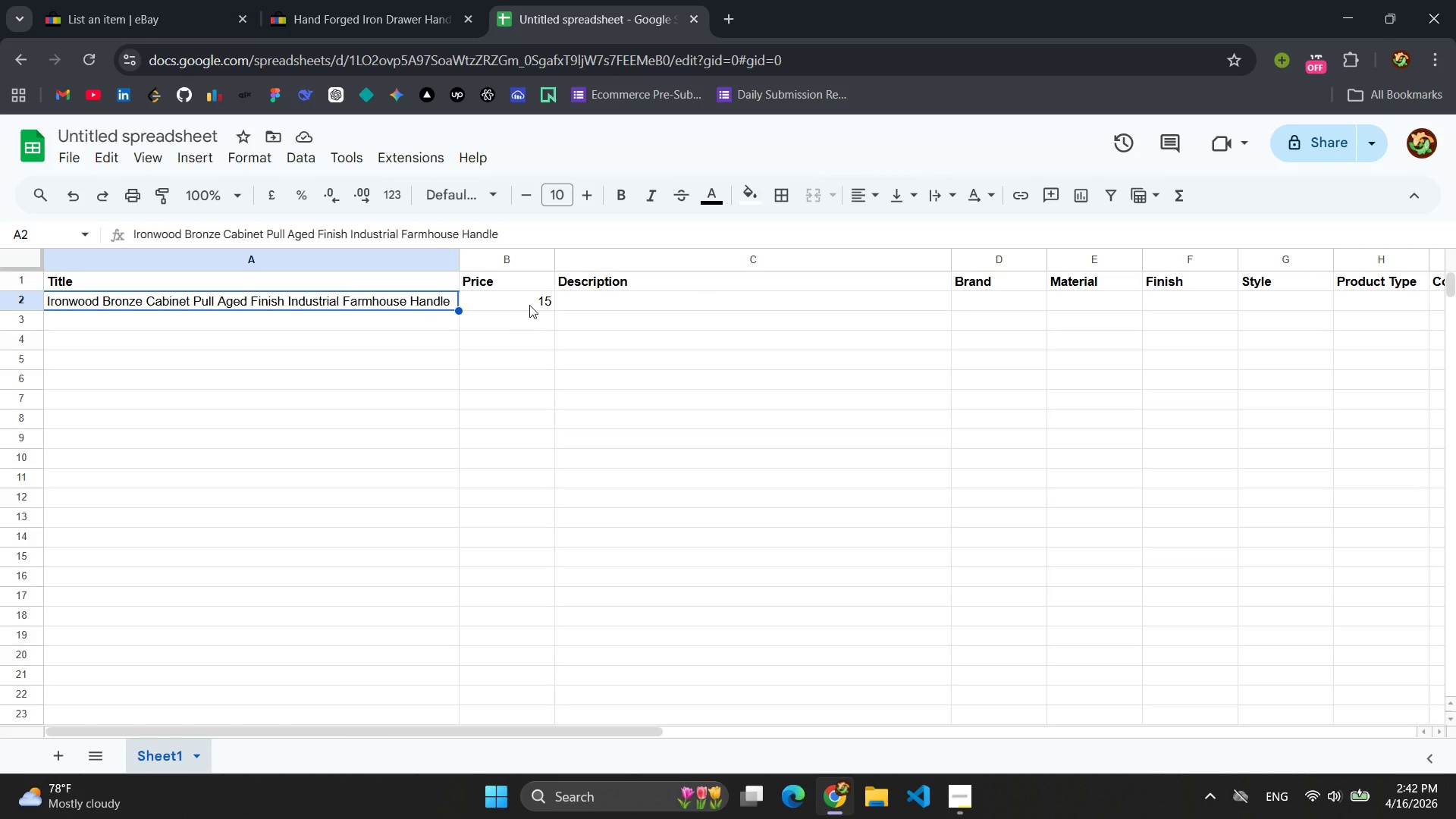 
left_click([529, 305])
 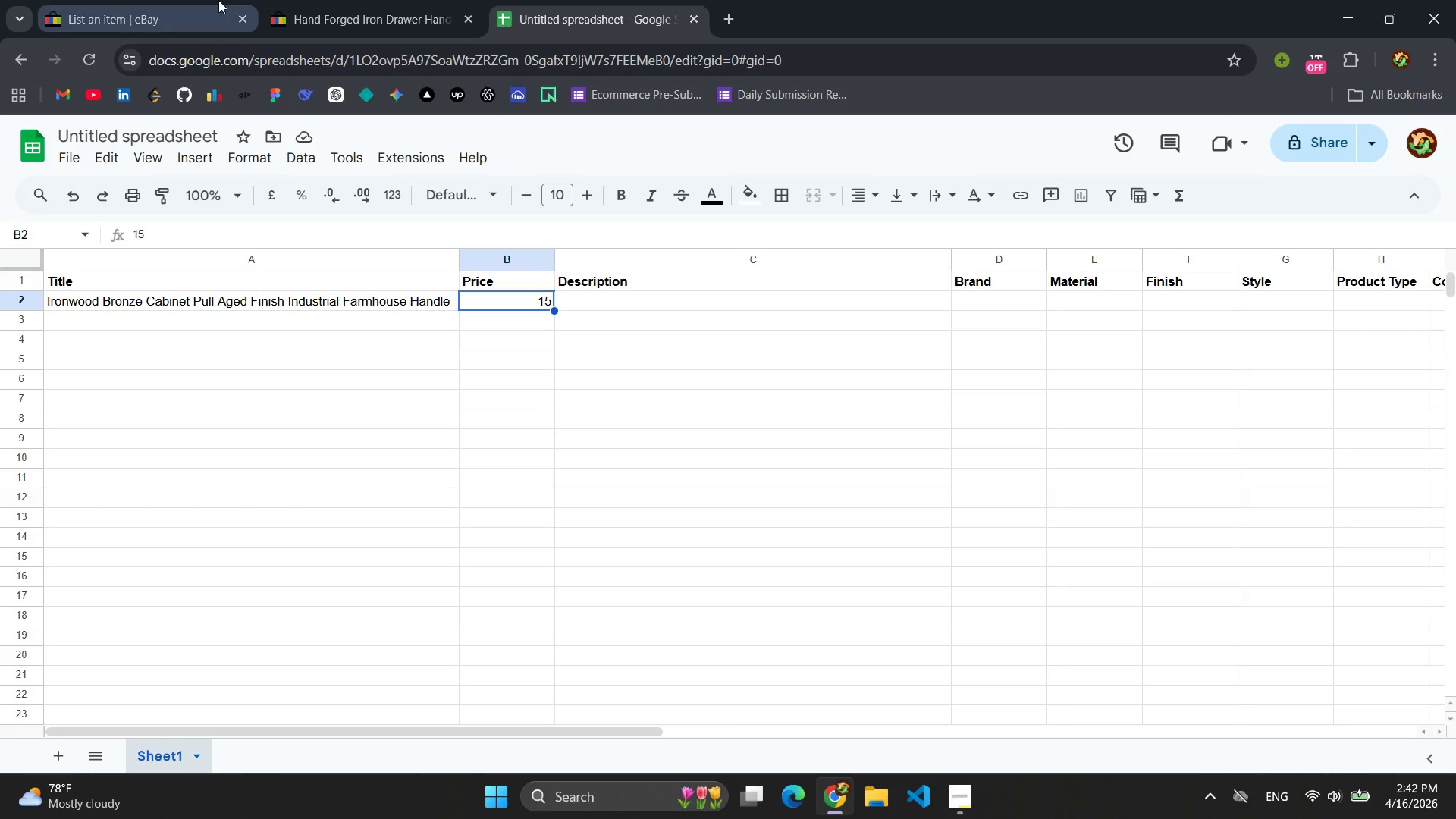 
left_click([164, 0])
 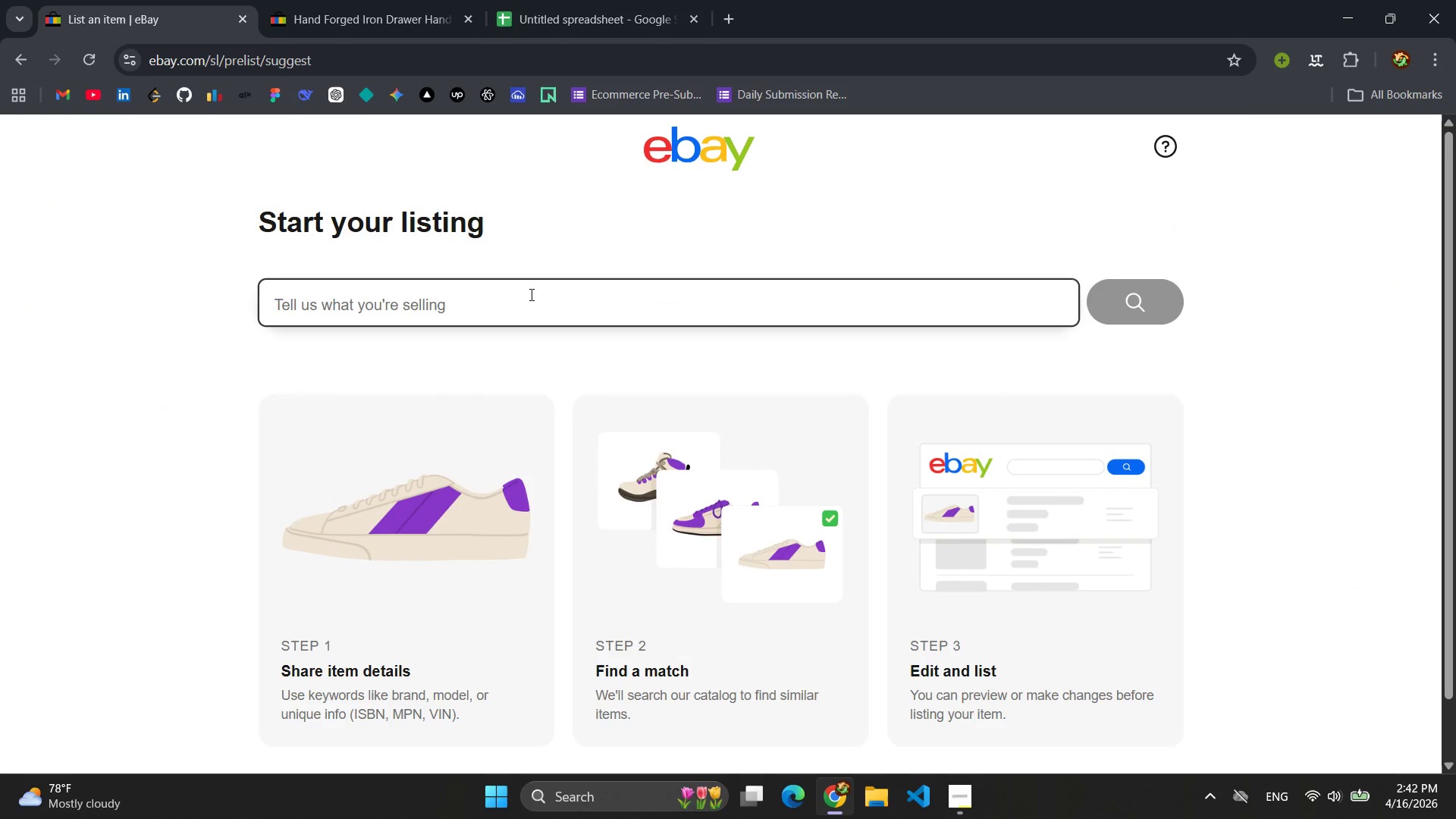 
left_click([539, 318])
 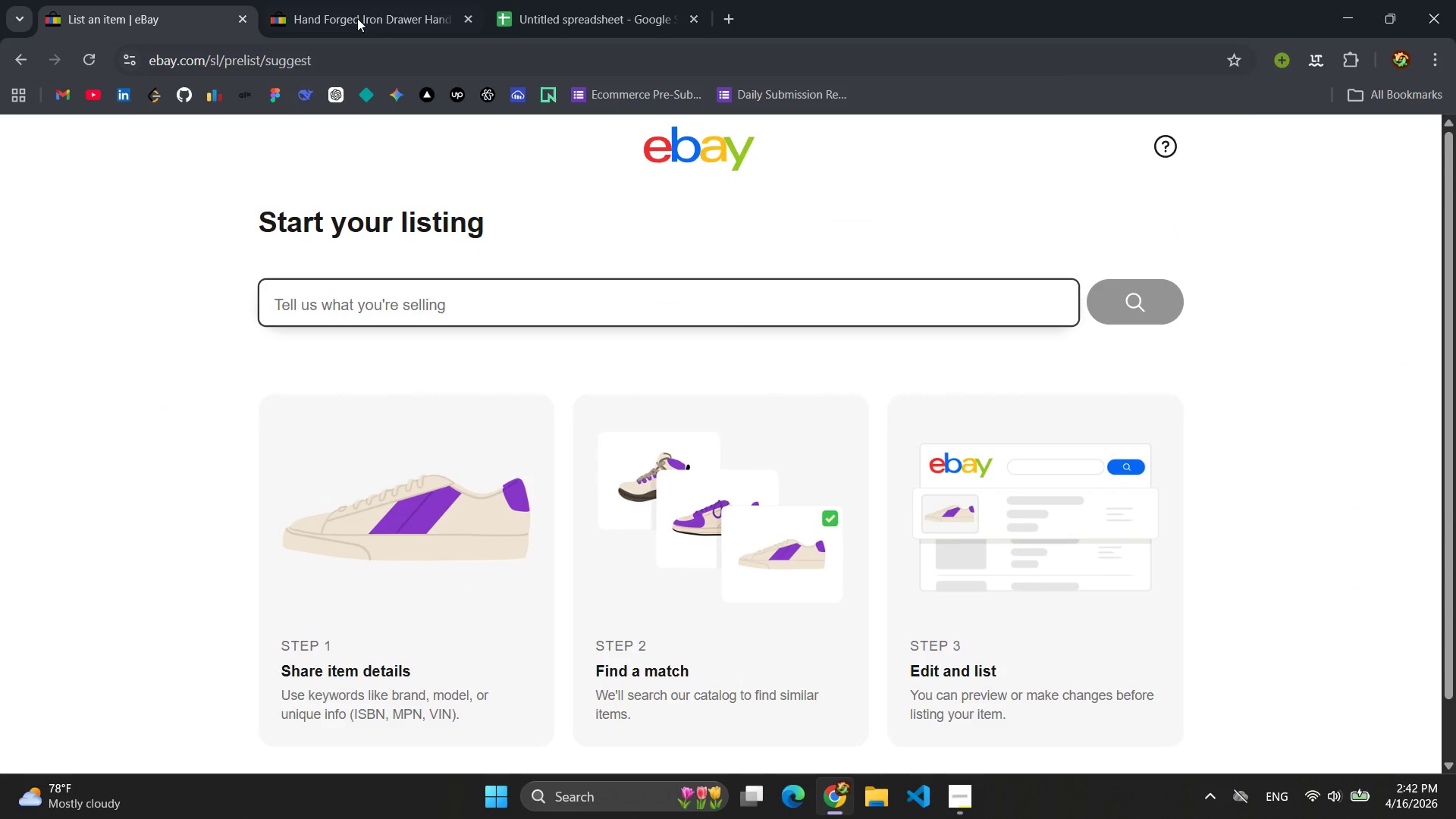 
left_click([543, 0])
 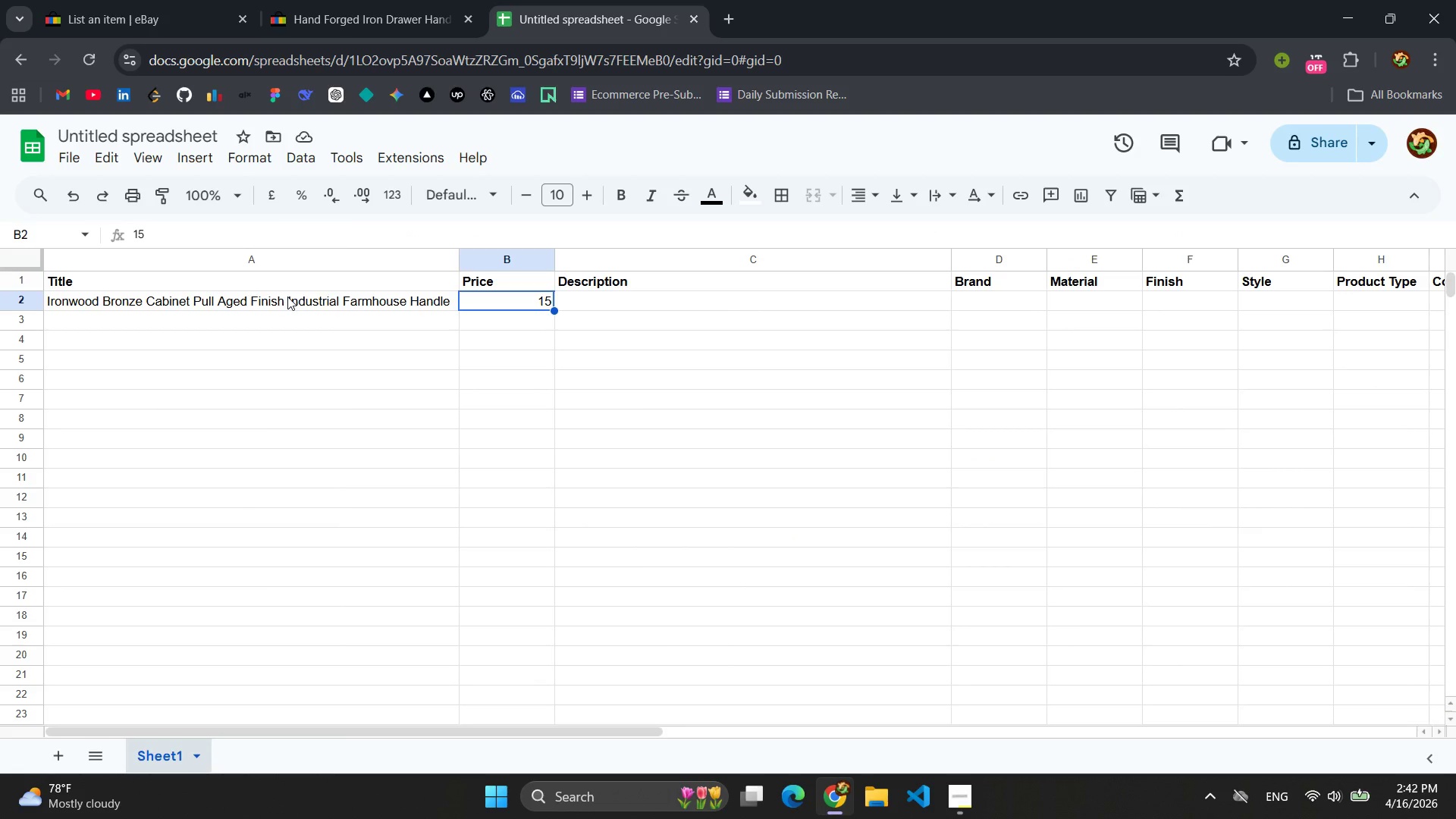 
double_click([287, 297])
 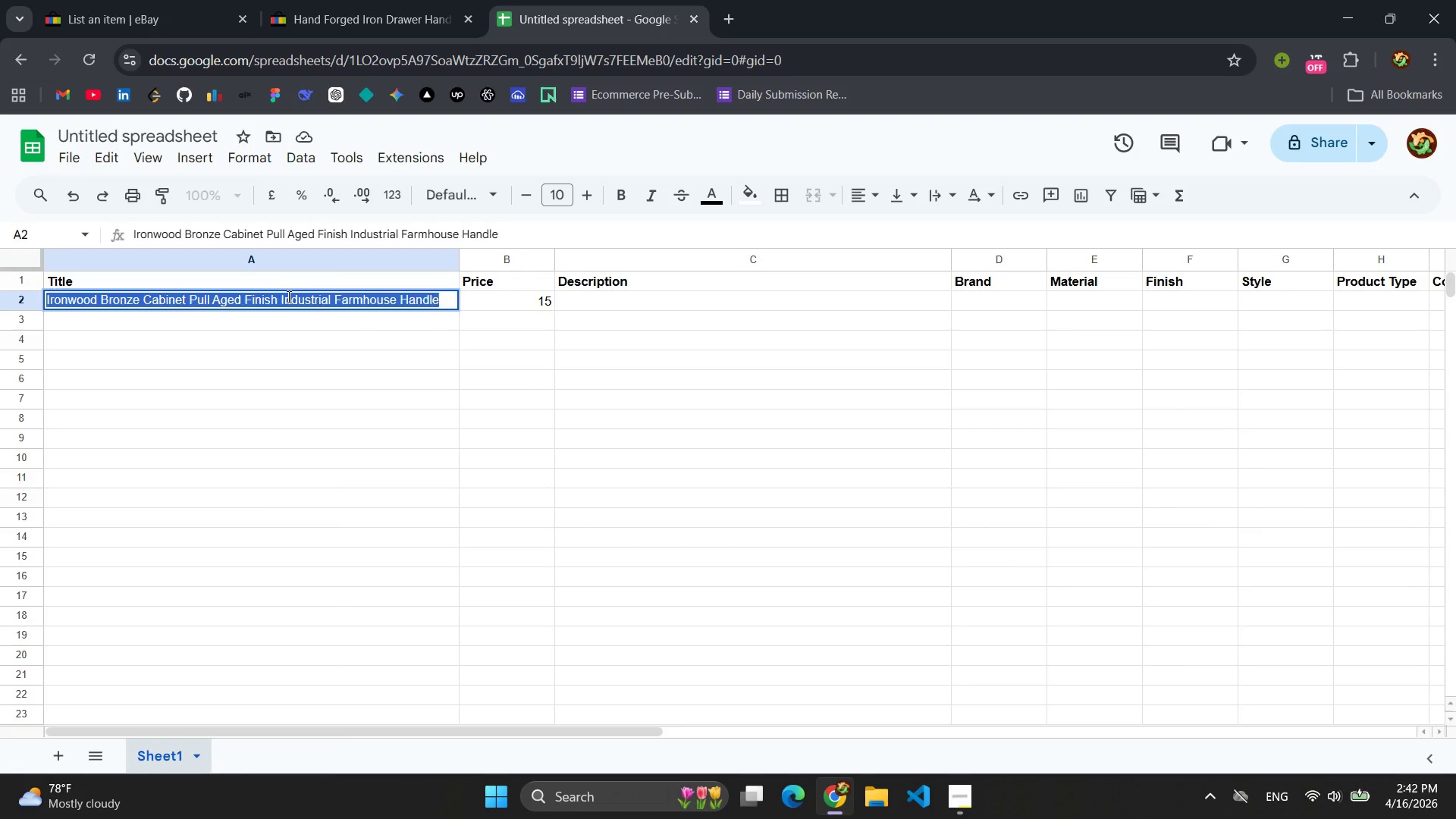 
triple_click([287, 297])
 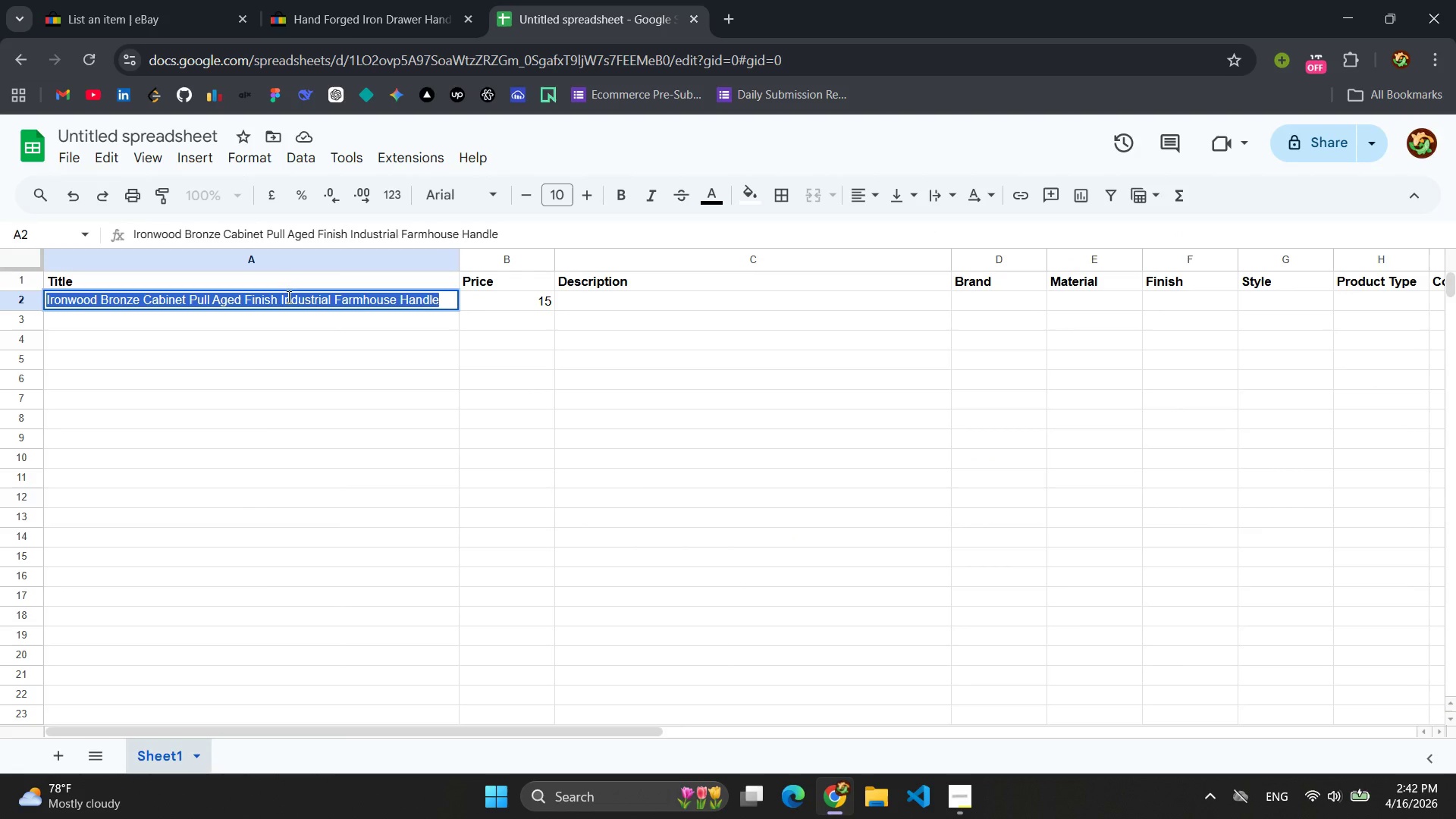 
key(Control+C)
 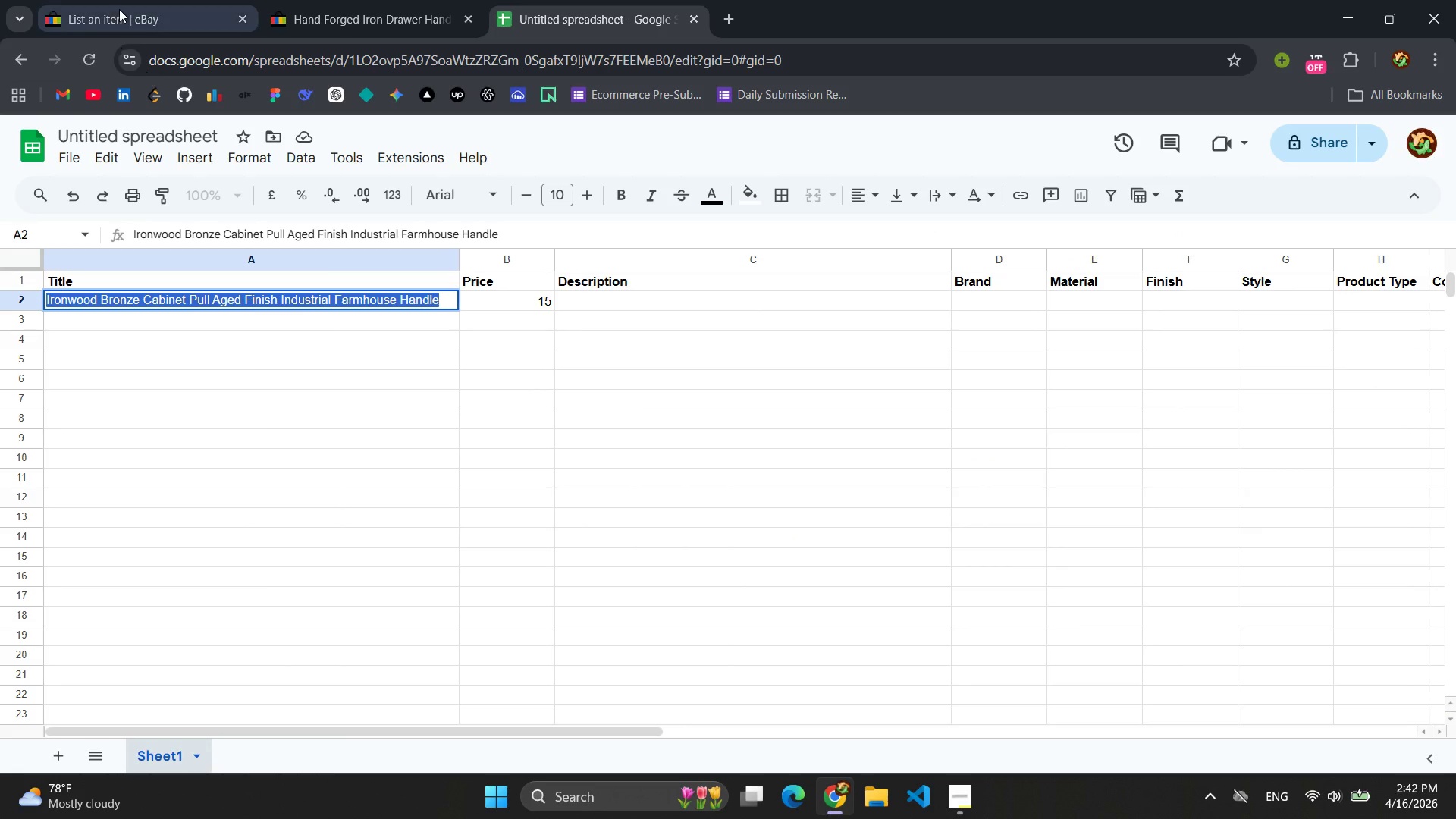 
left_click([120, 6])
 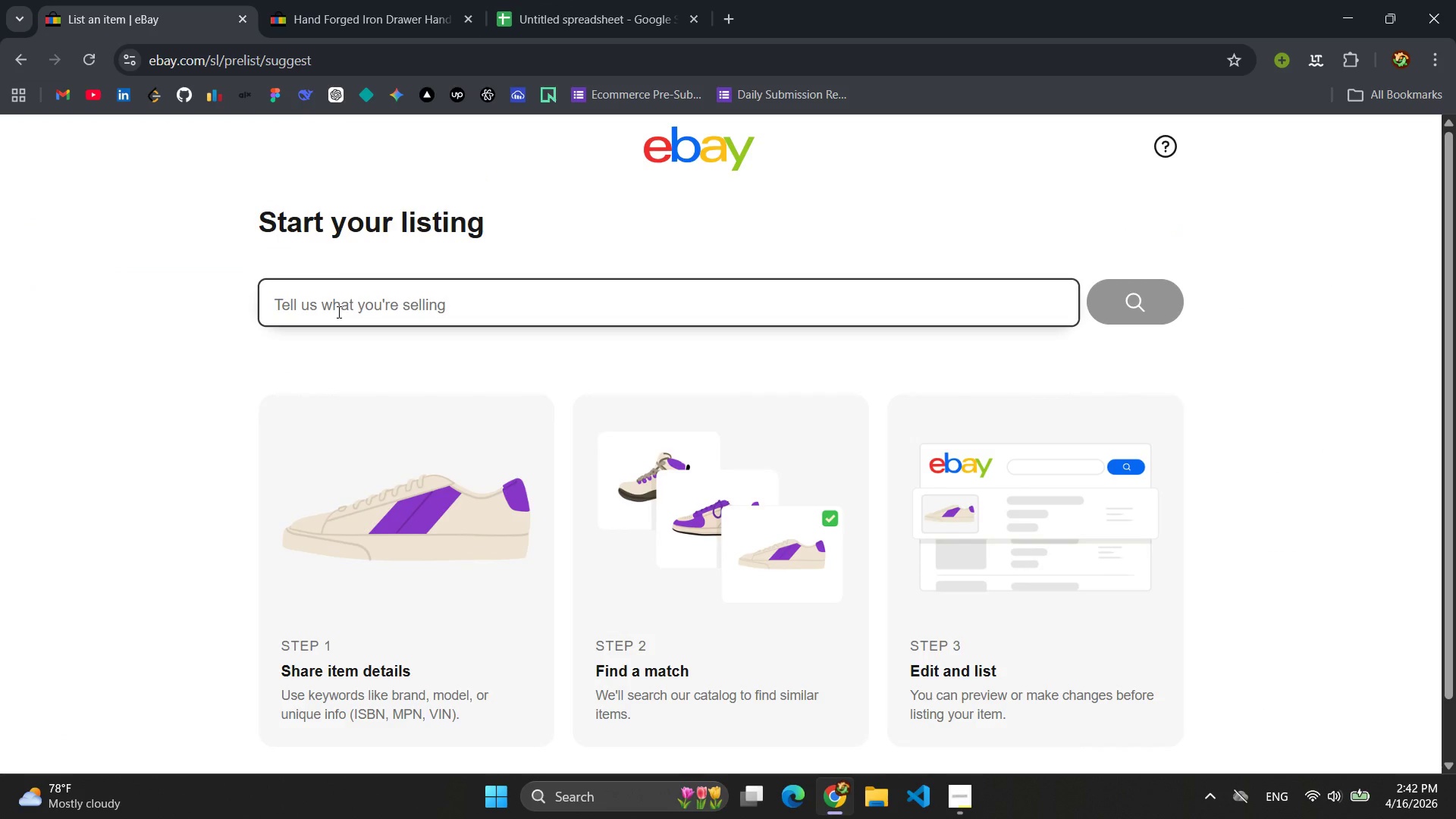 
left_click([337, 312])
 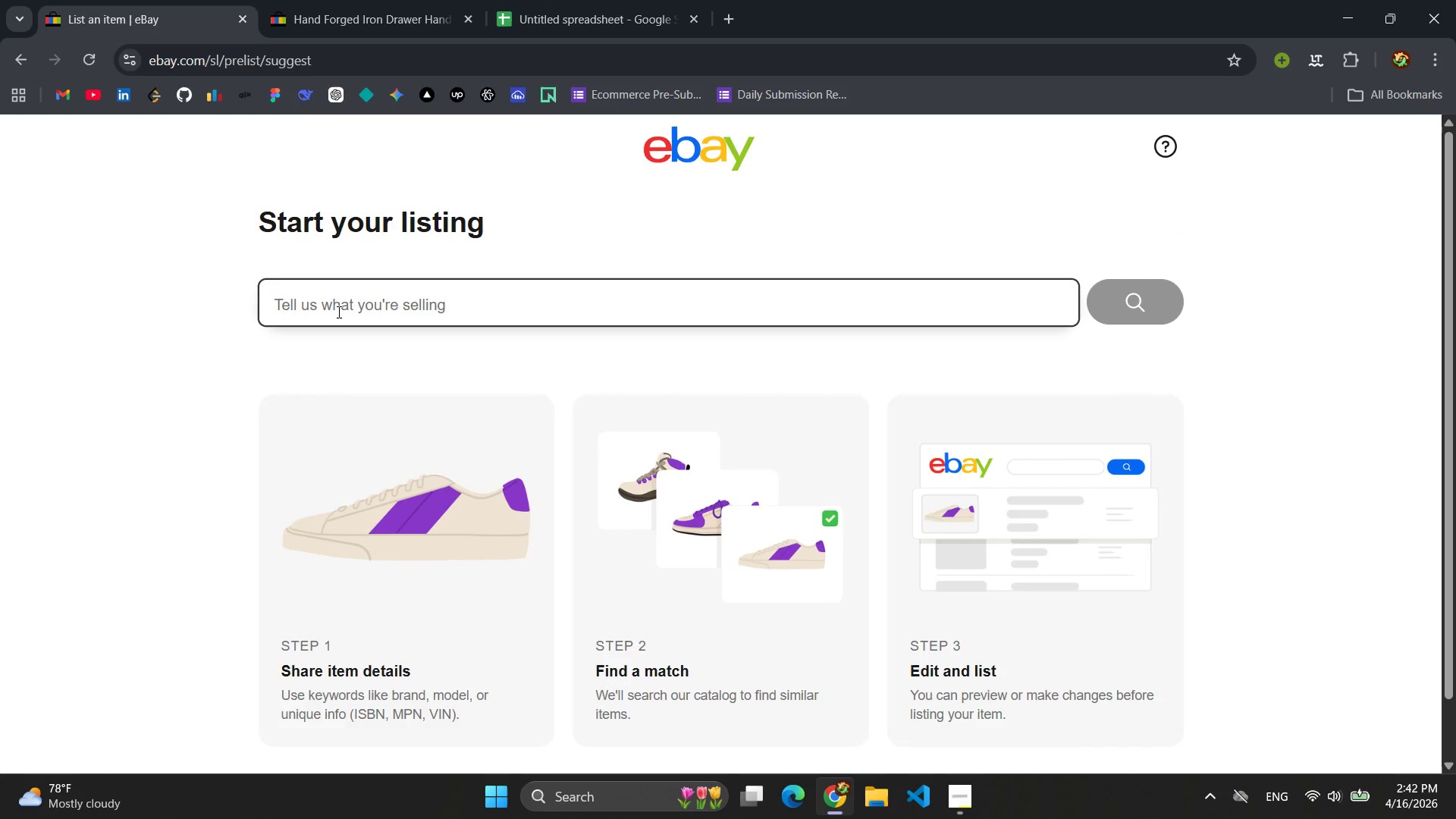 
key(Control+V)
 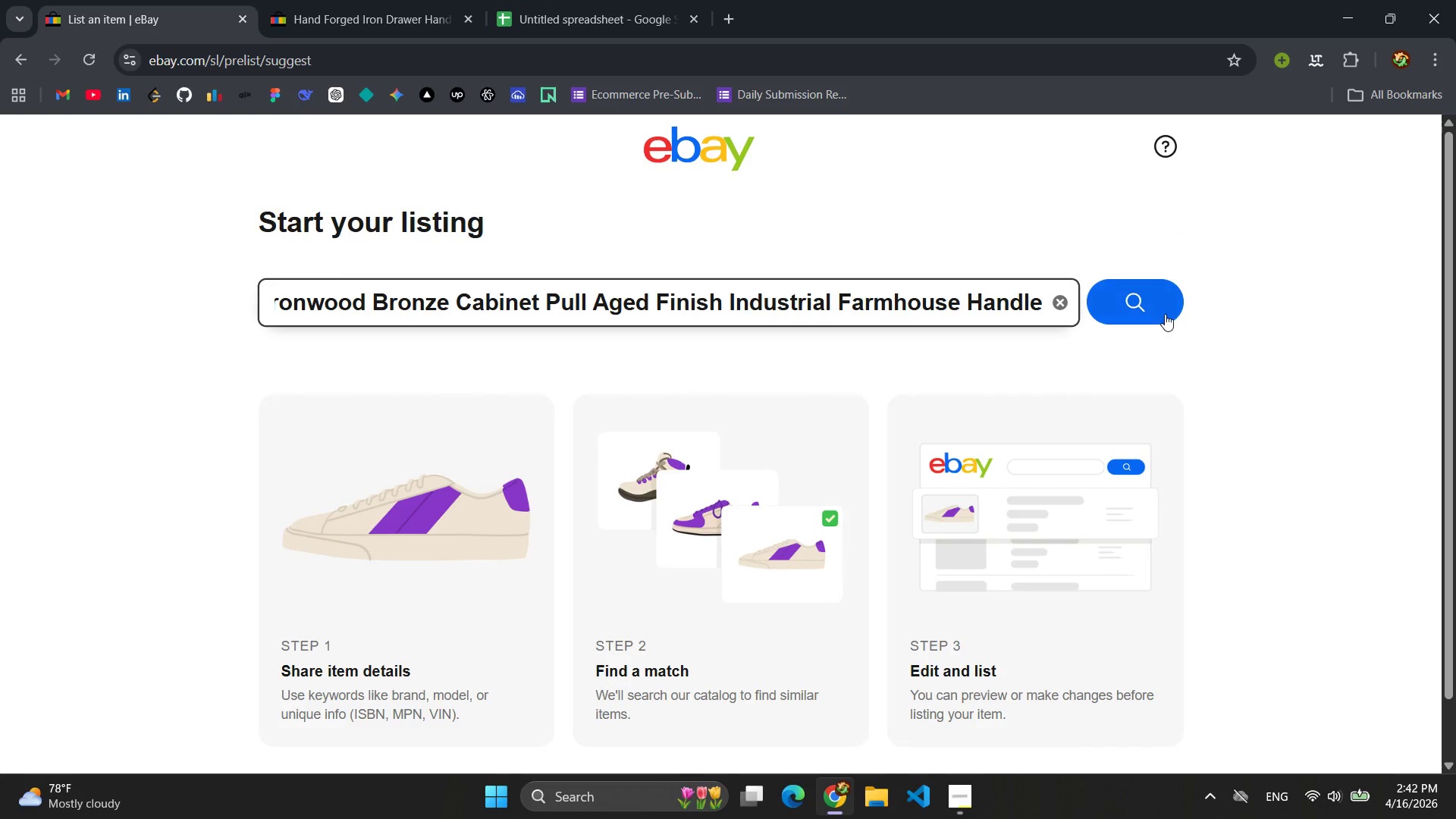 
left_click([1168, 310])
 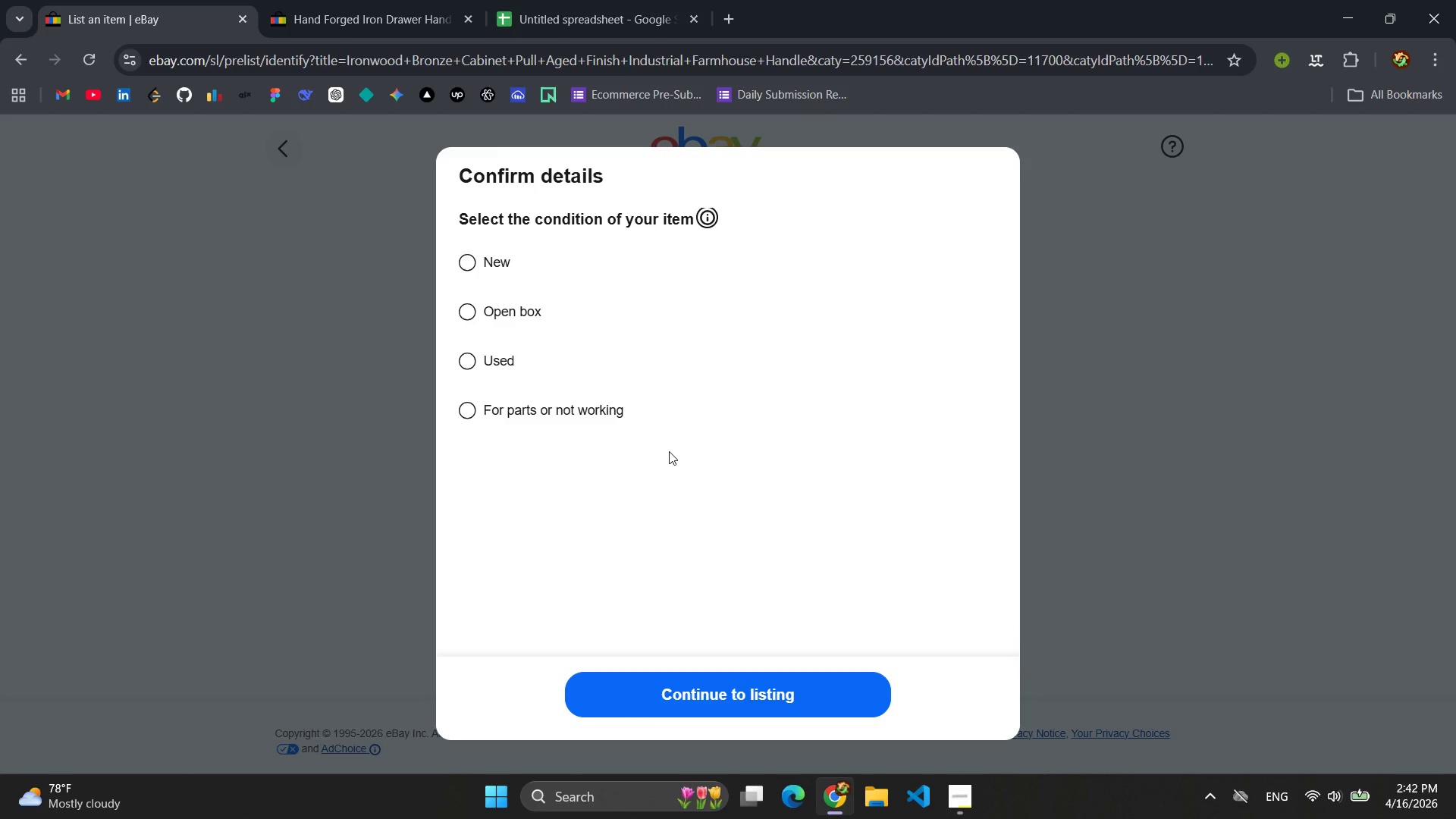 
left_click([370, 0])
 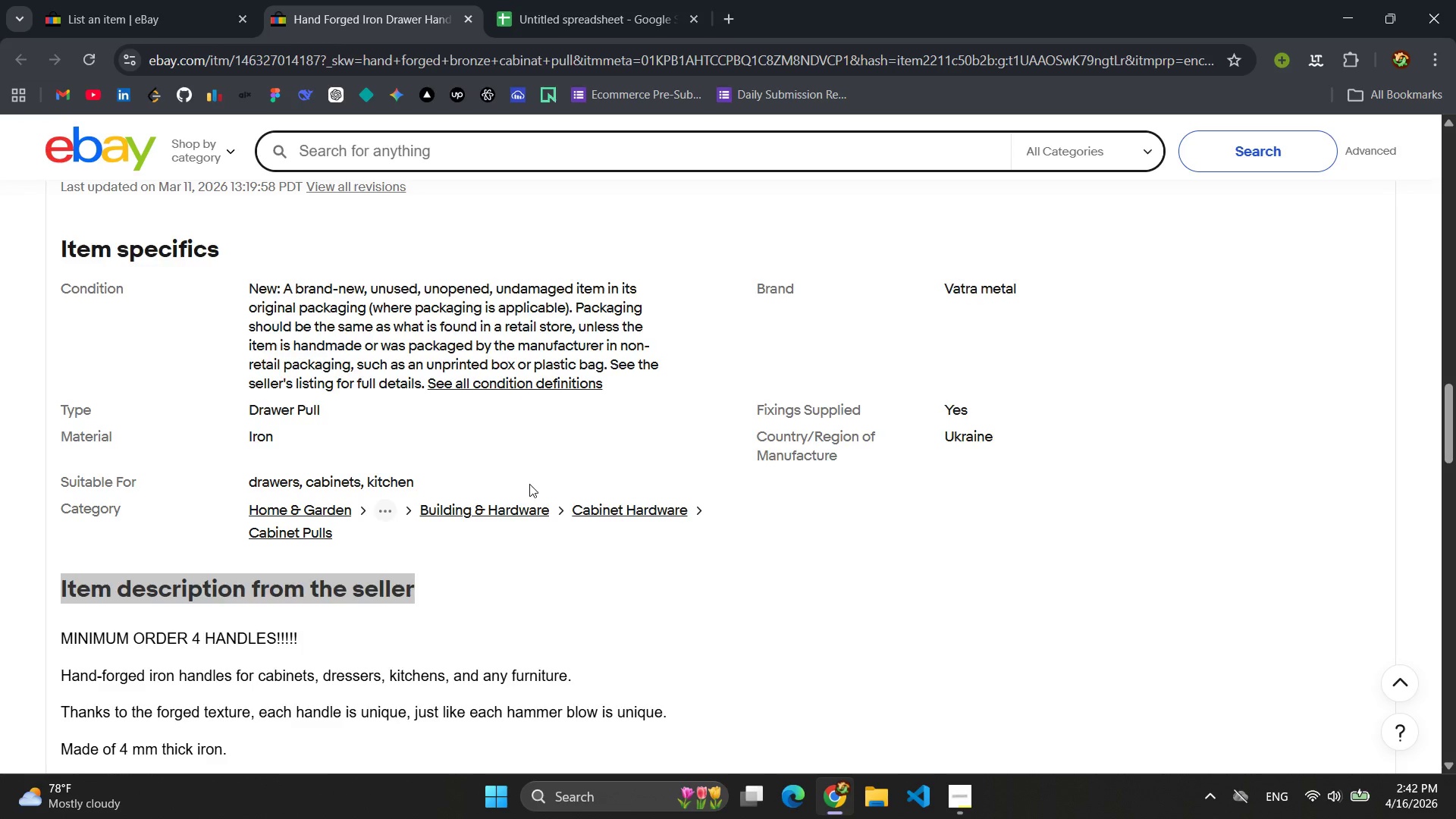 
scroll: coordinate [529, 484], scroll_direction: none, amount: 0.0
 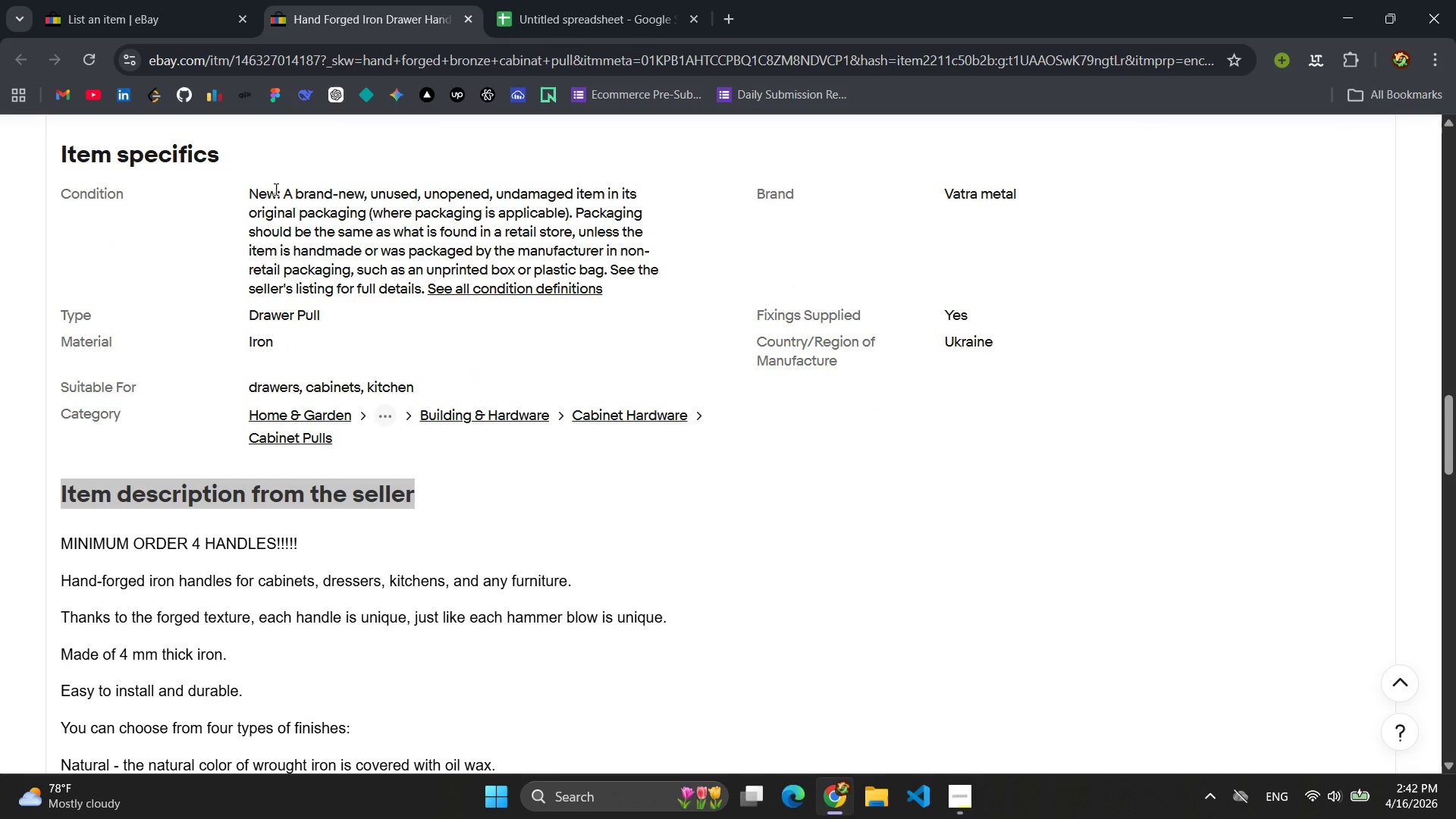 
left_click_drag(start_coordinate=[279, 196], to_coordinate=[230, 188])
 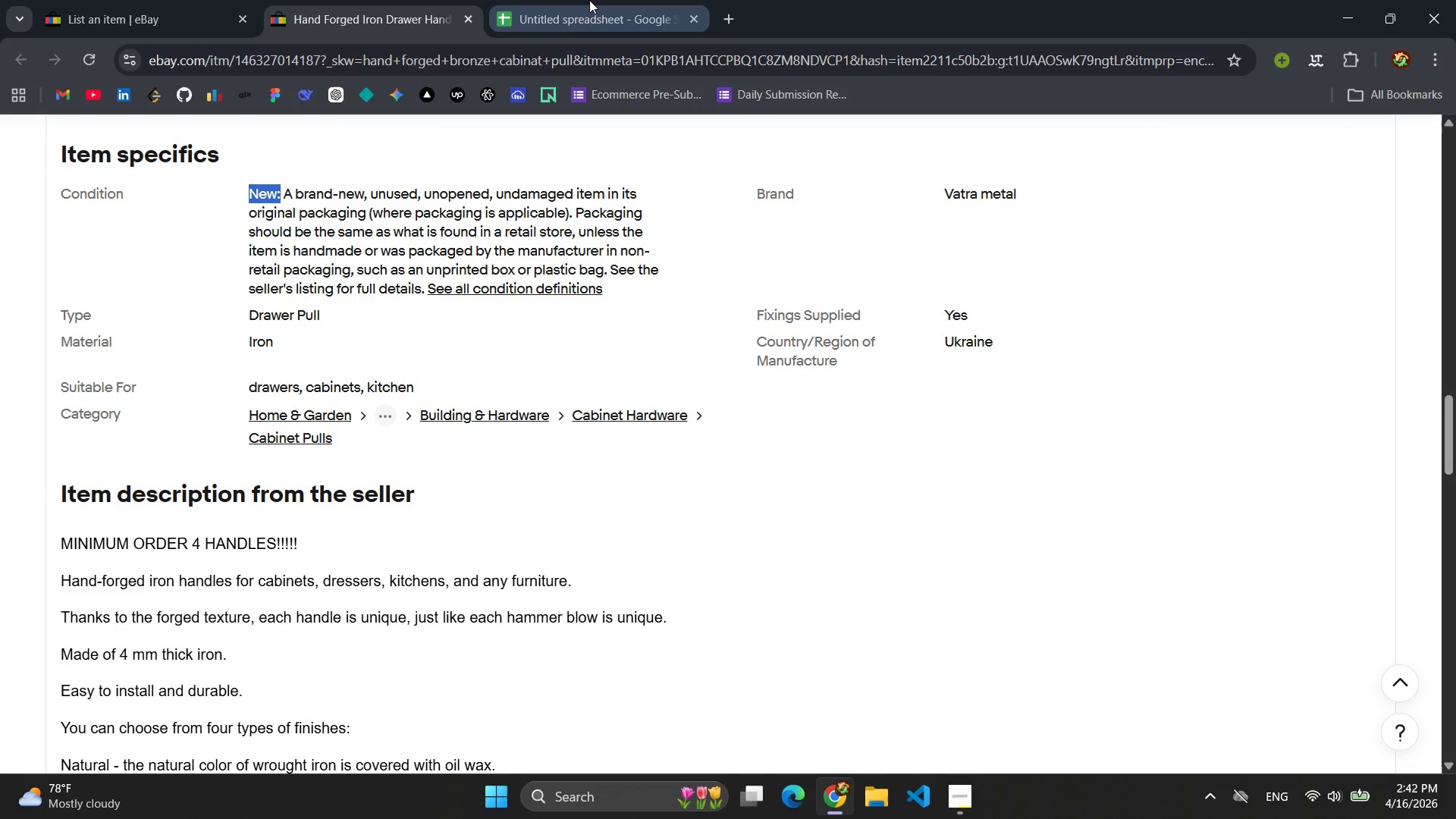 
left_click([140, 0])
 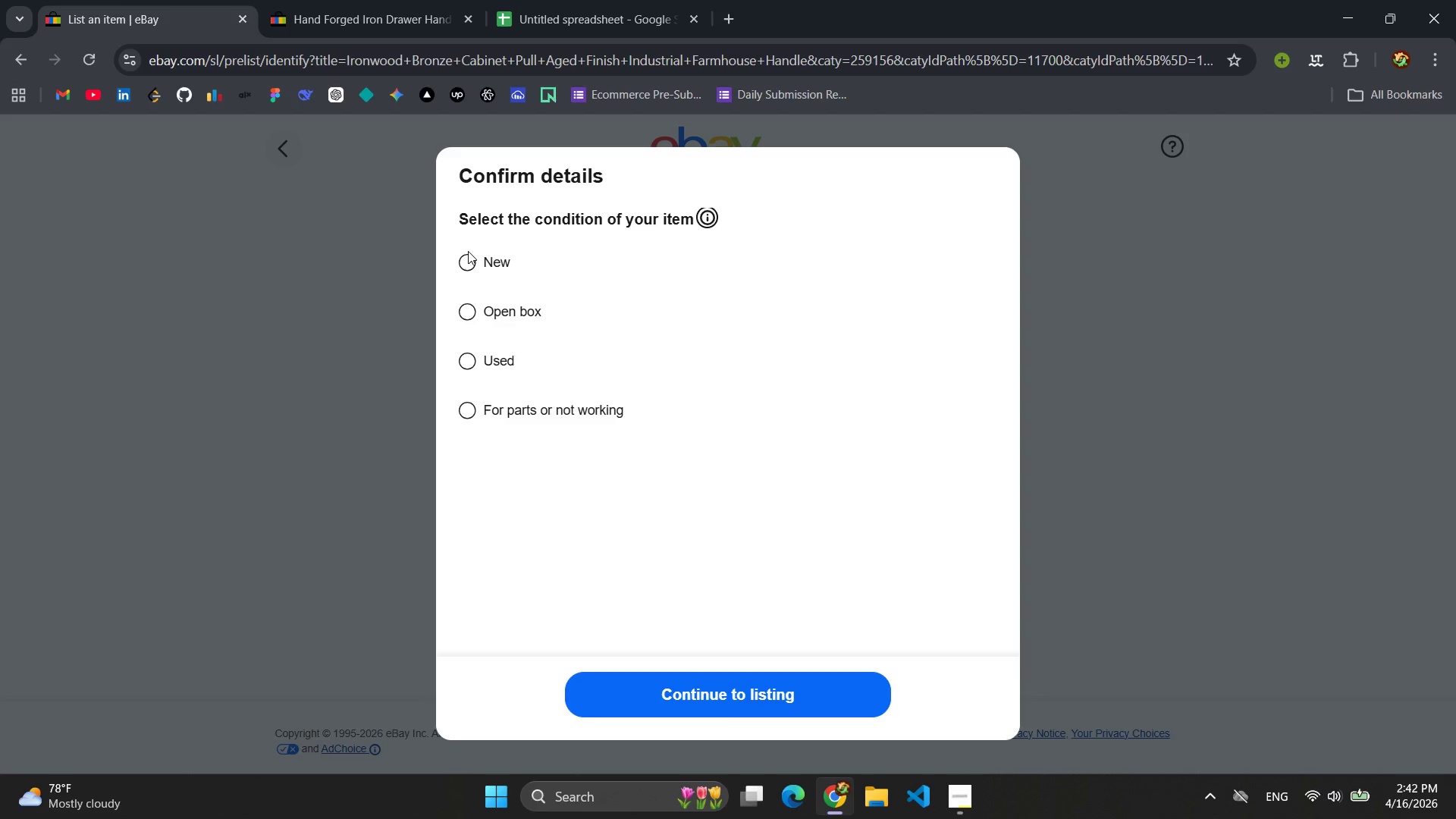 
left_click([468, 255])
 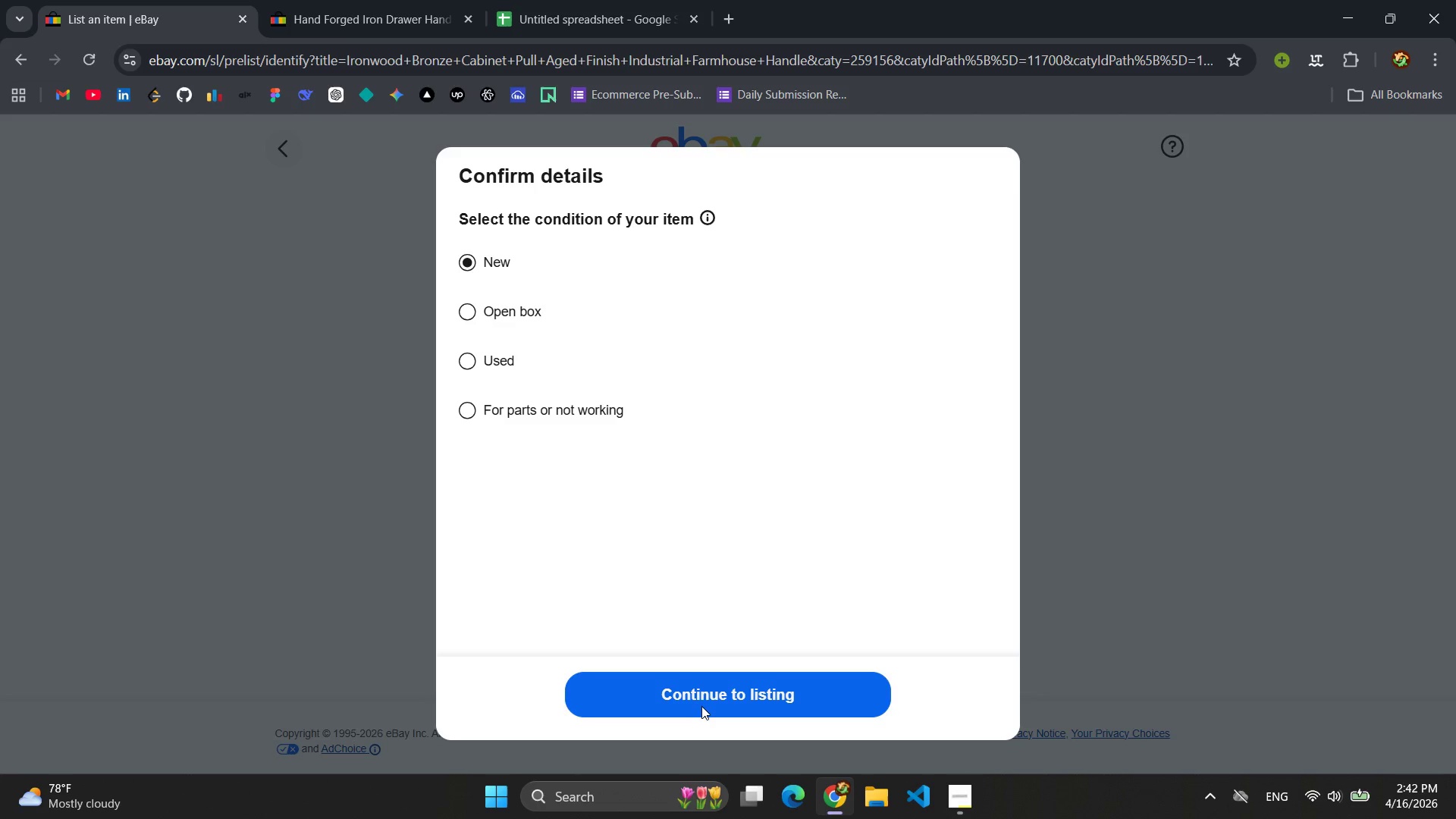 
left_click([701, 706])
 